 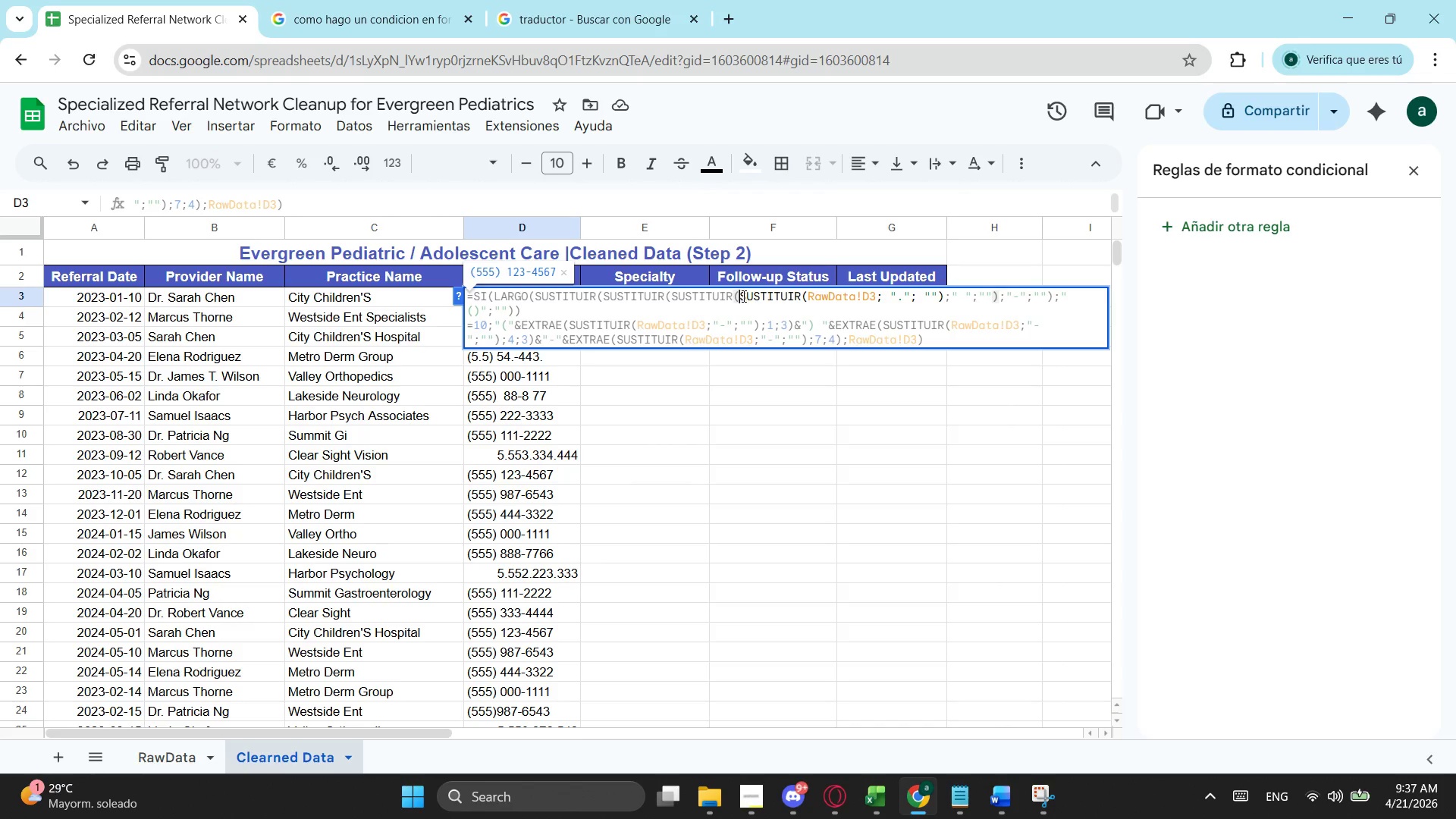 
key(Control+ControlLeft)
 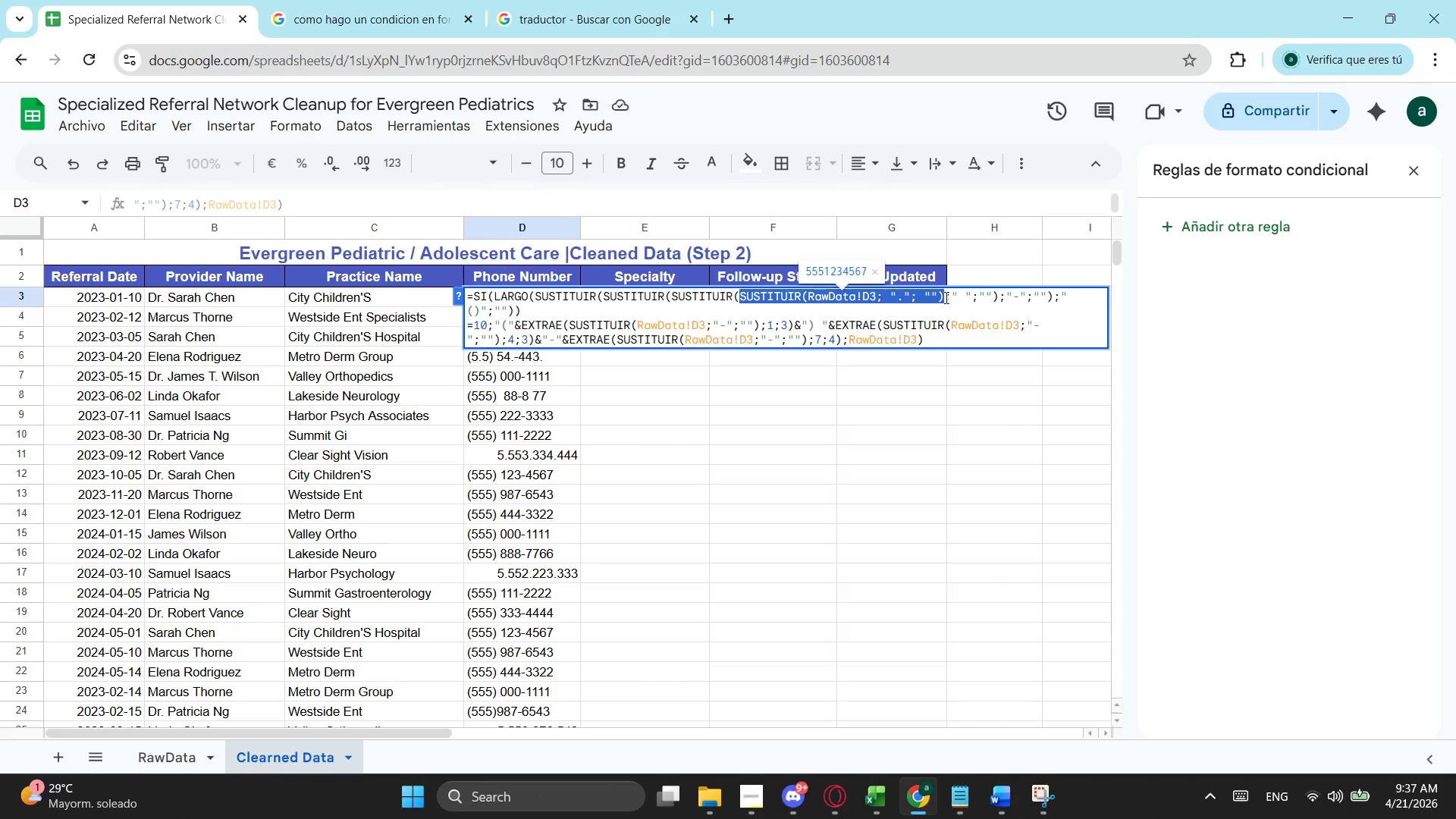 
key(Control+C)
 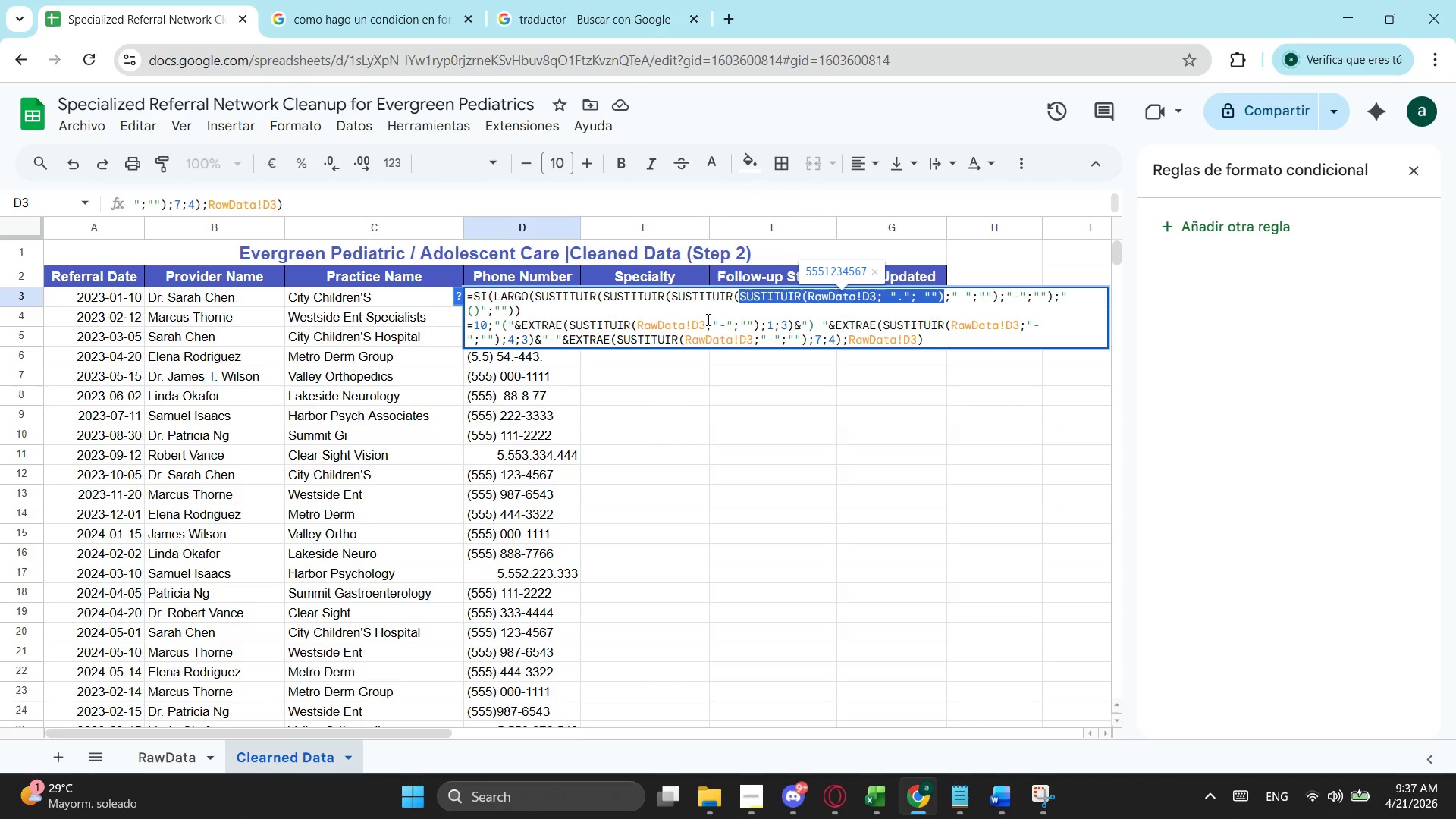 
left_click_drag(start_coordinate=[707, 319], to_coordinate=[639, 329])
 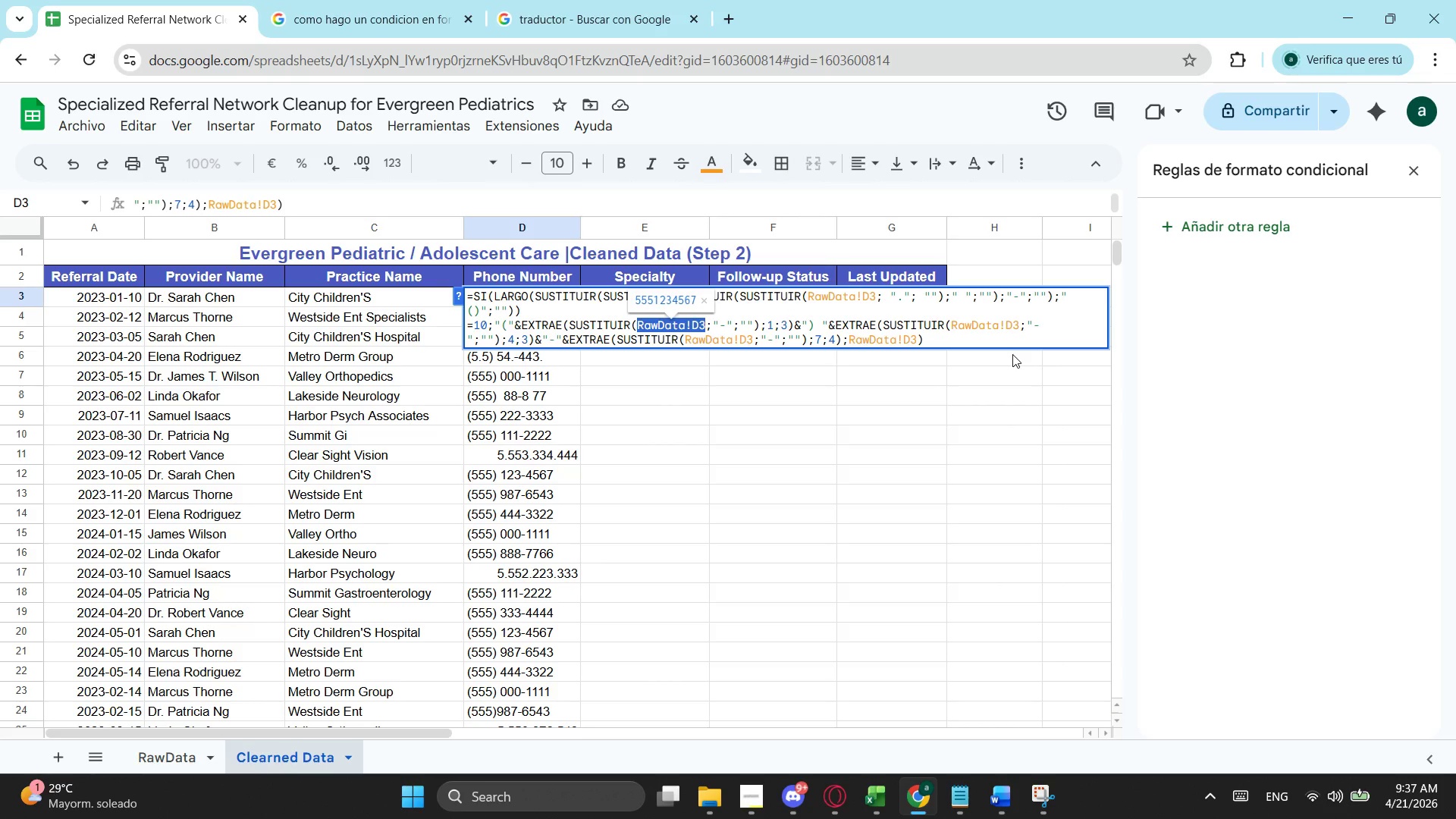 
key(Control+V)
 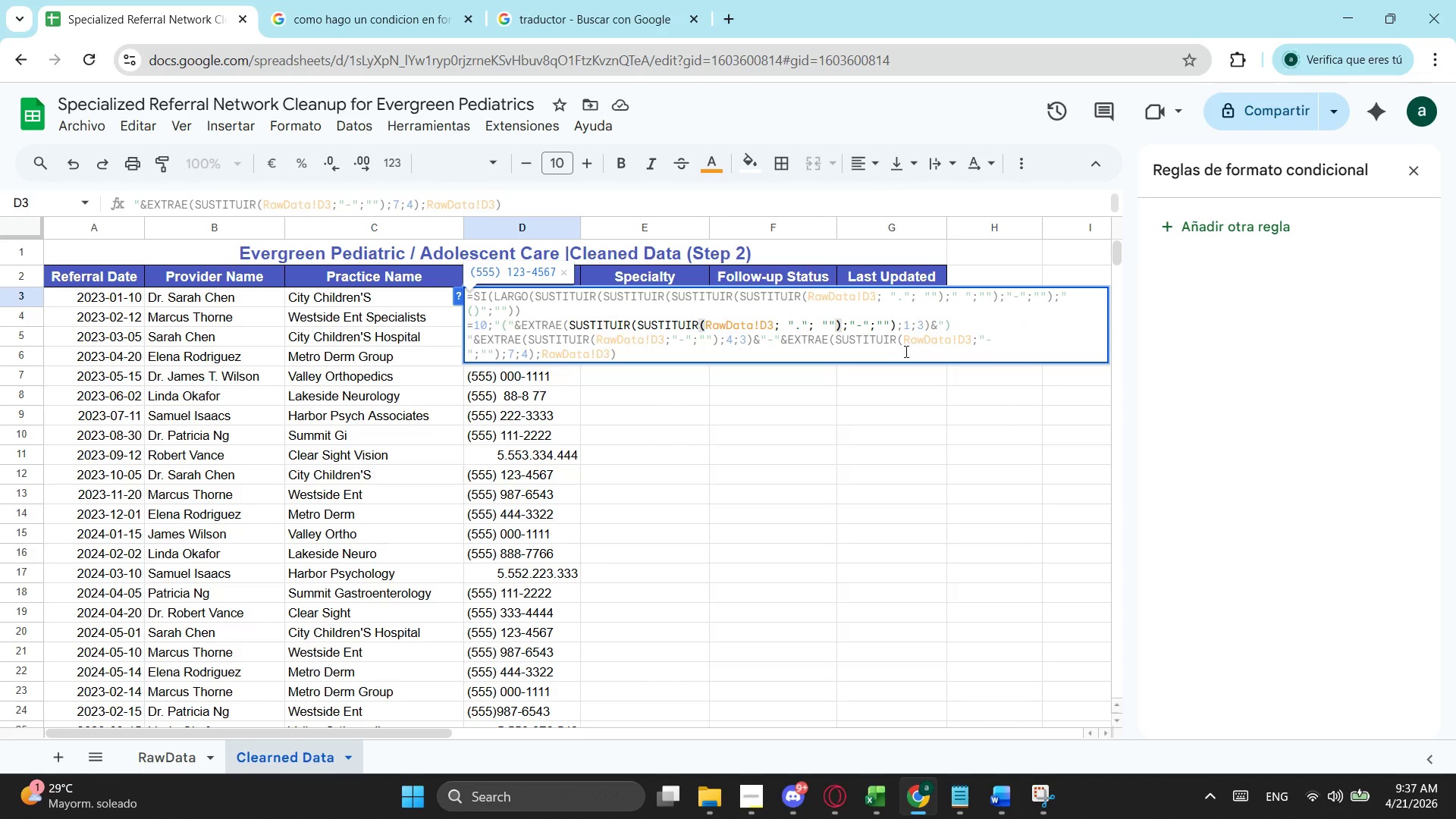 
left_click([911, 341])
 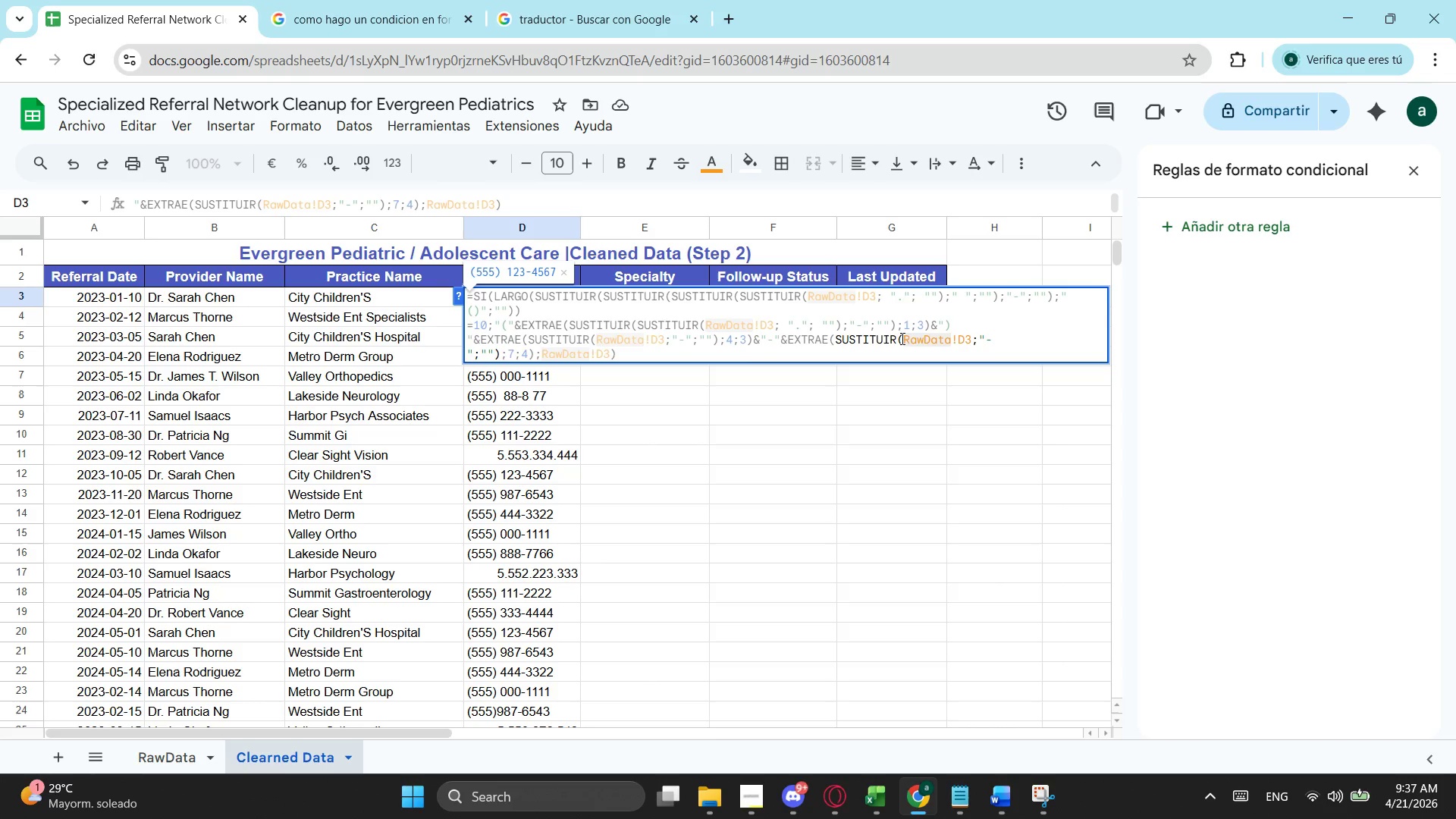 
left_click_drag(start_coordinate=[901, 338], to_coordinate=[970, 337])
 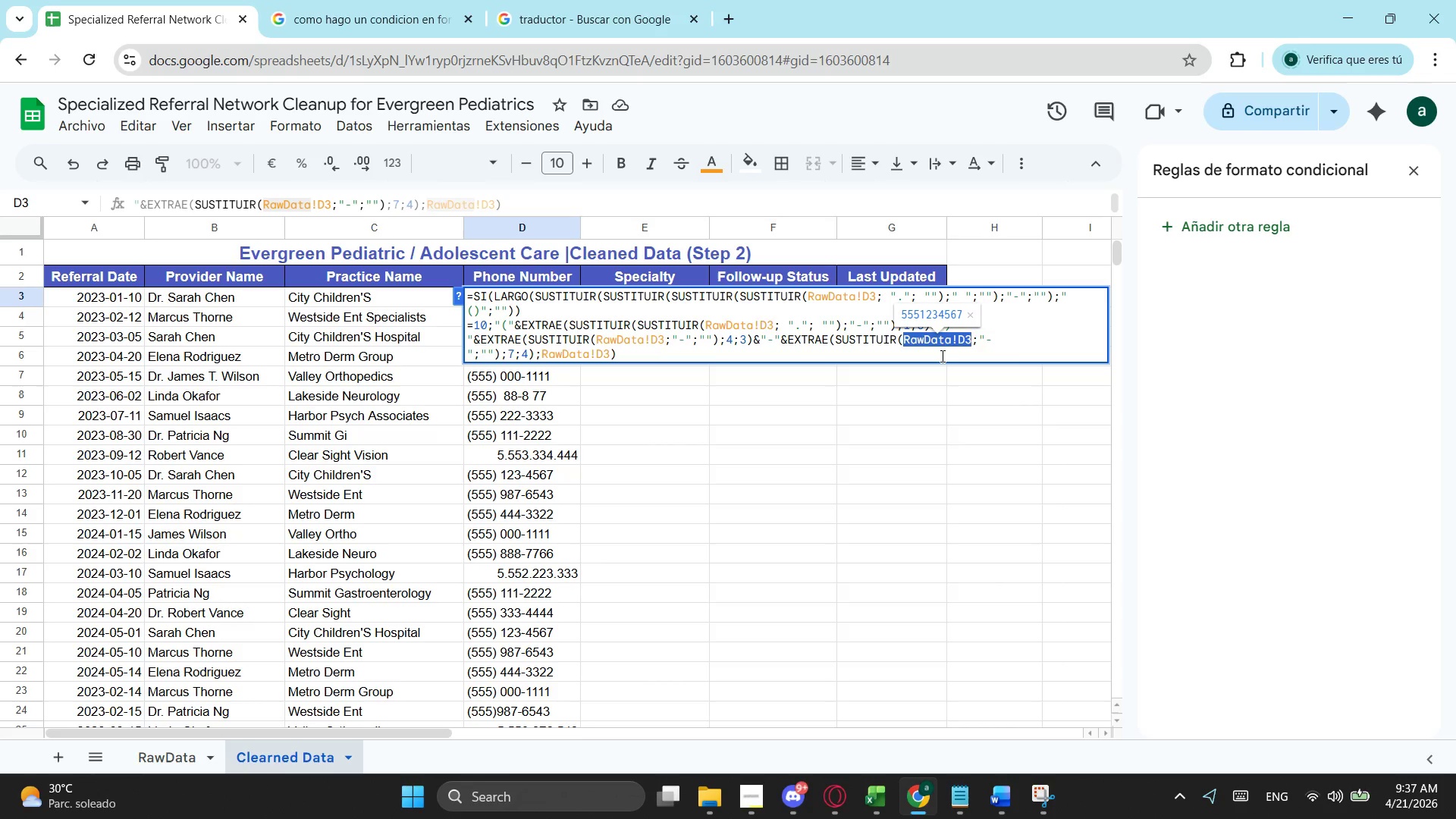 
key(Control+V)
 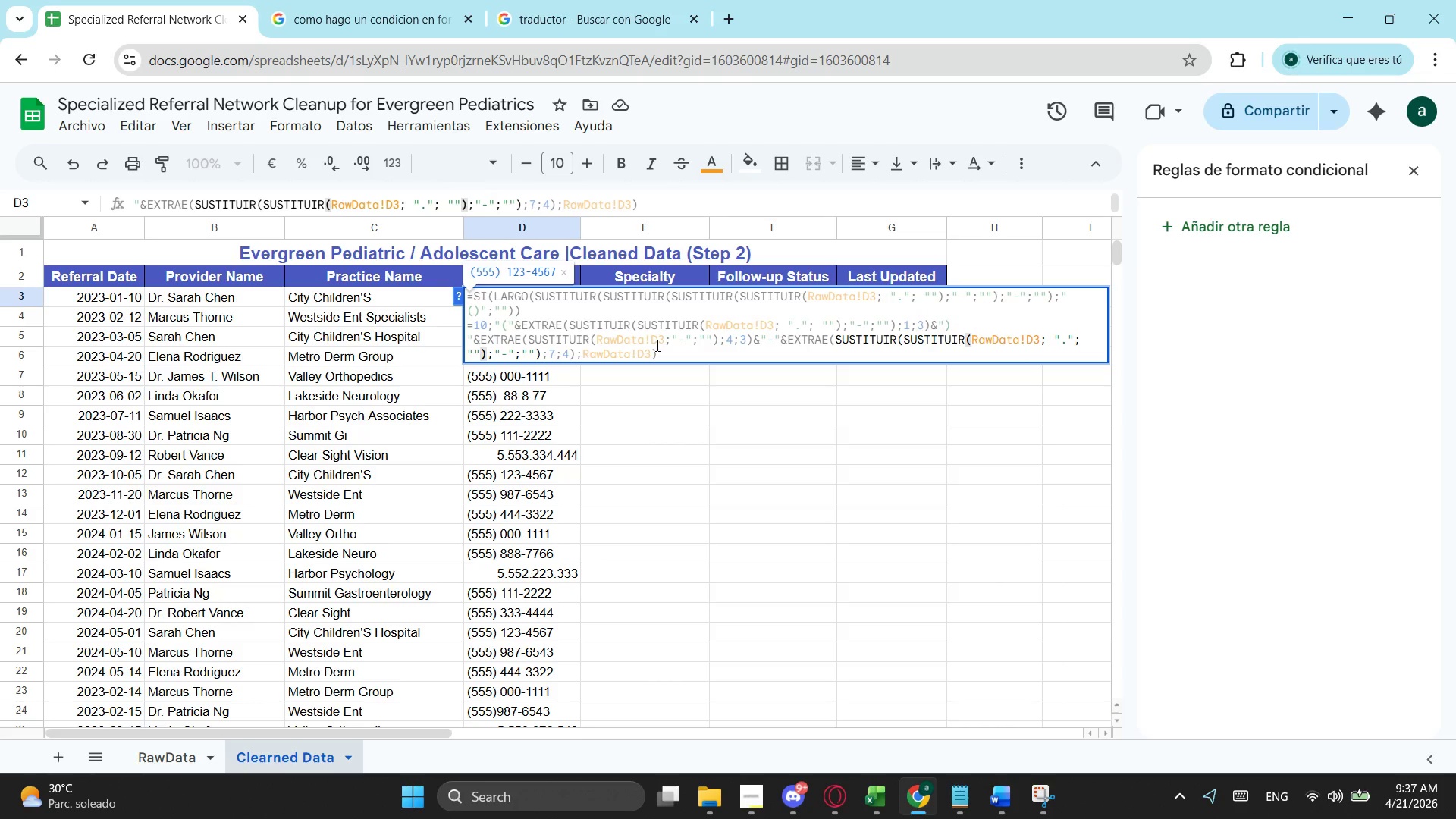 
wait(5.72)
 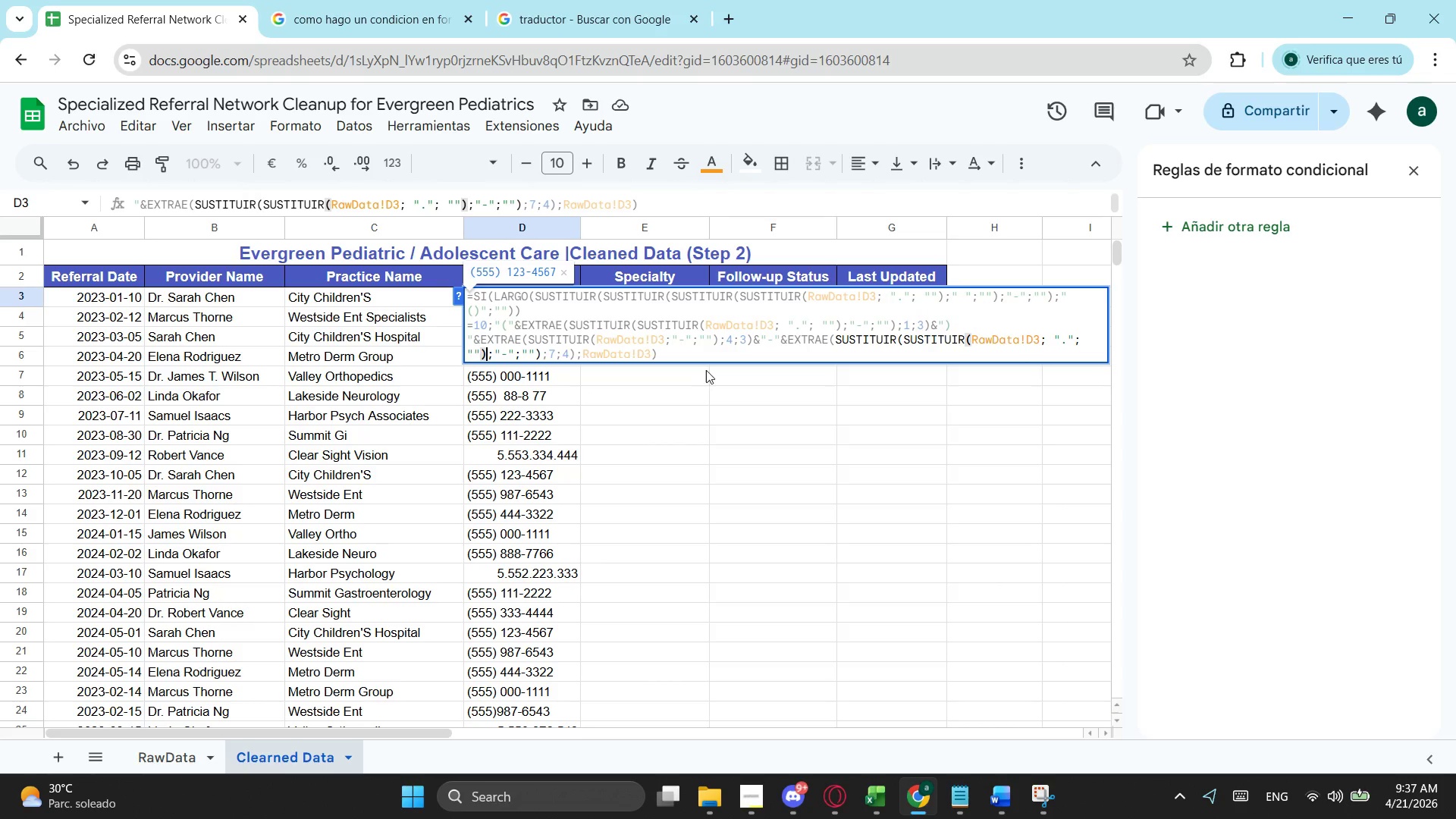 
left_click([661, 340])
 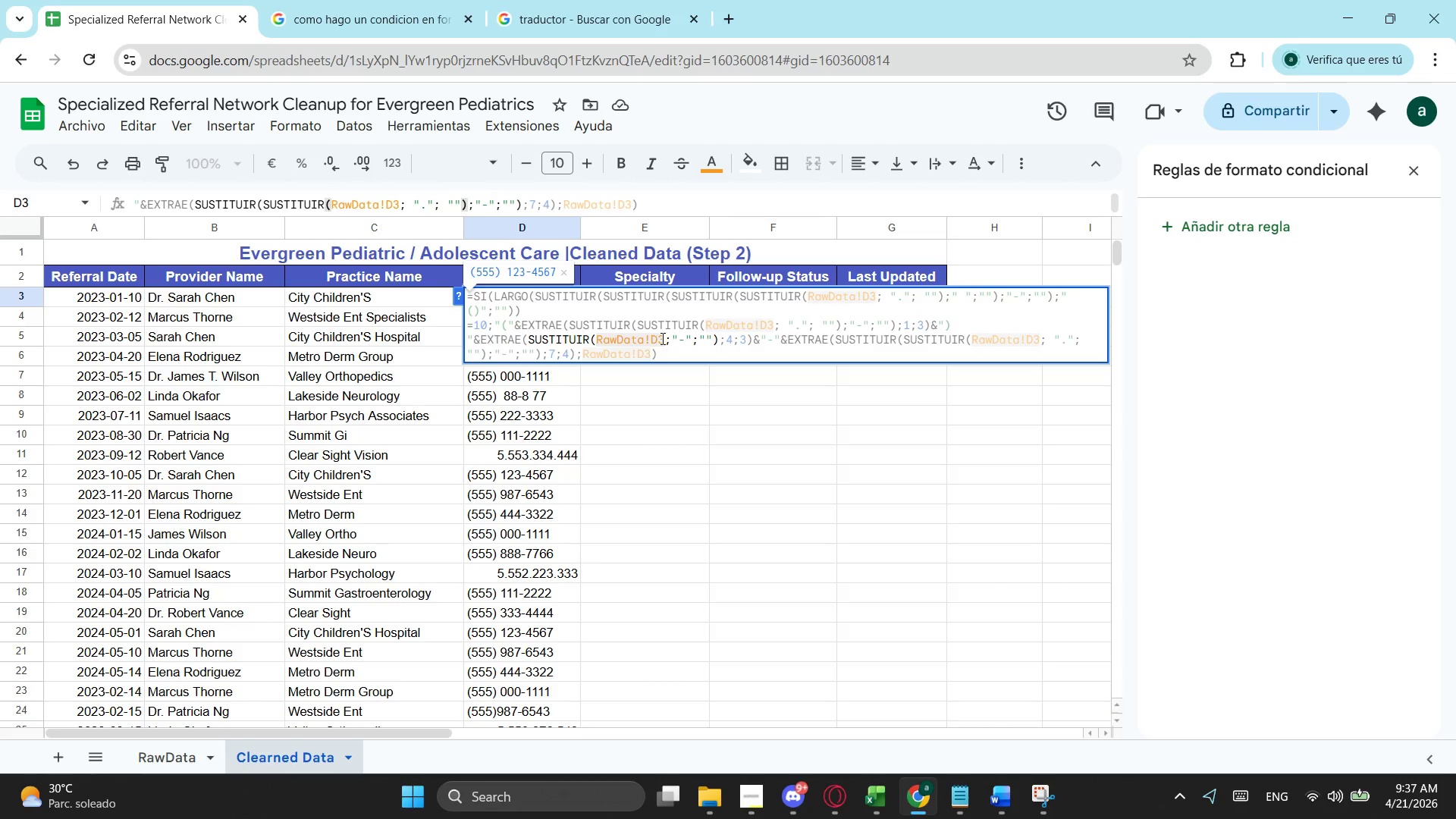 
left_click_drag(start_coordinate=[661, 338], to_coordinate=[595, 343])
 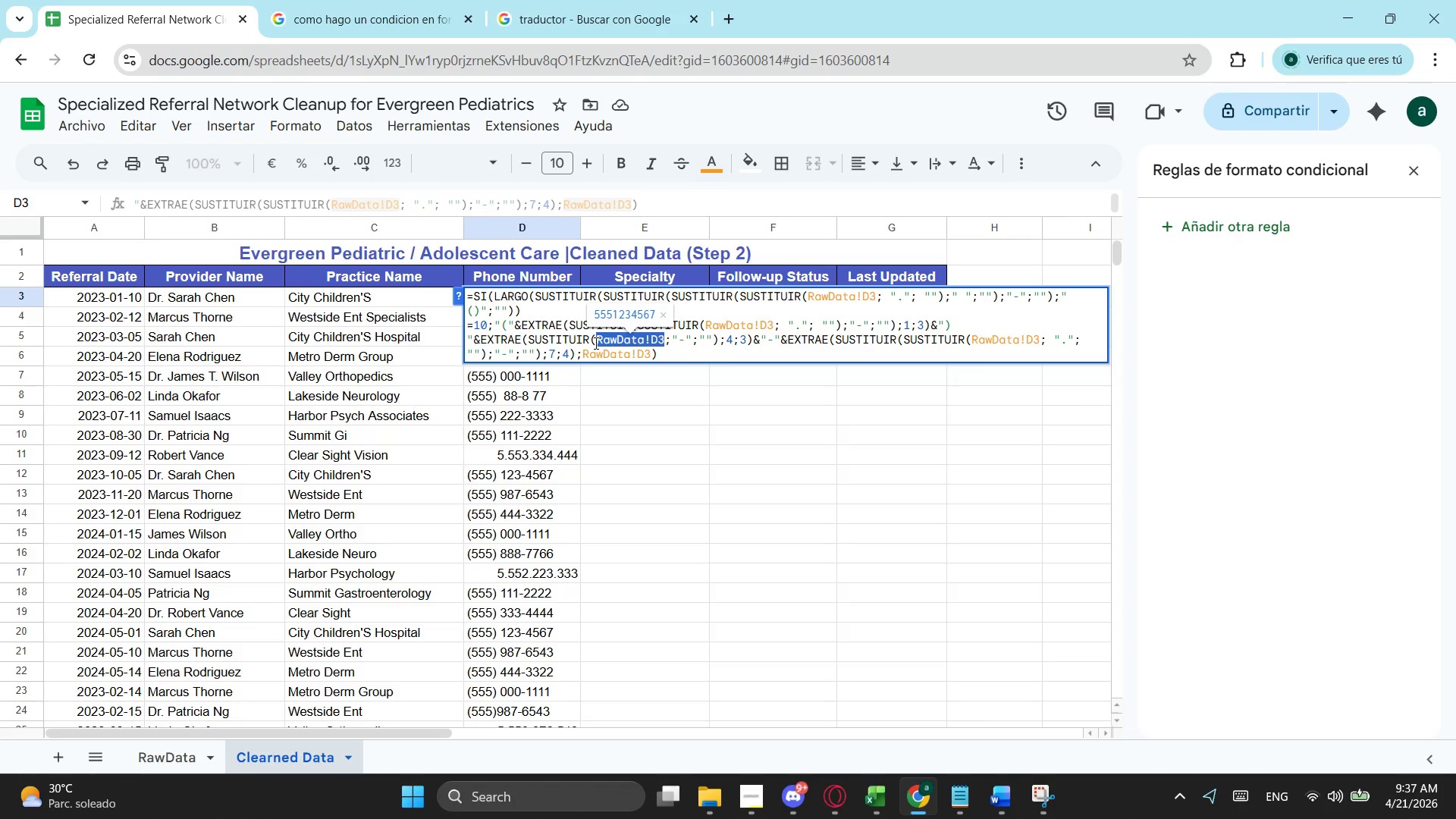 
key(Control+ControlLeft)
 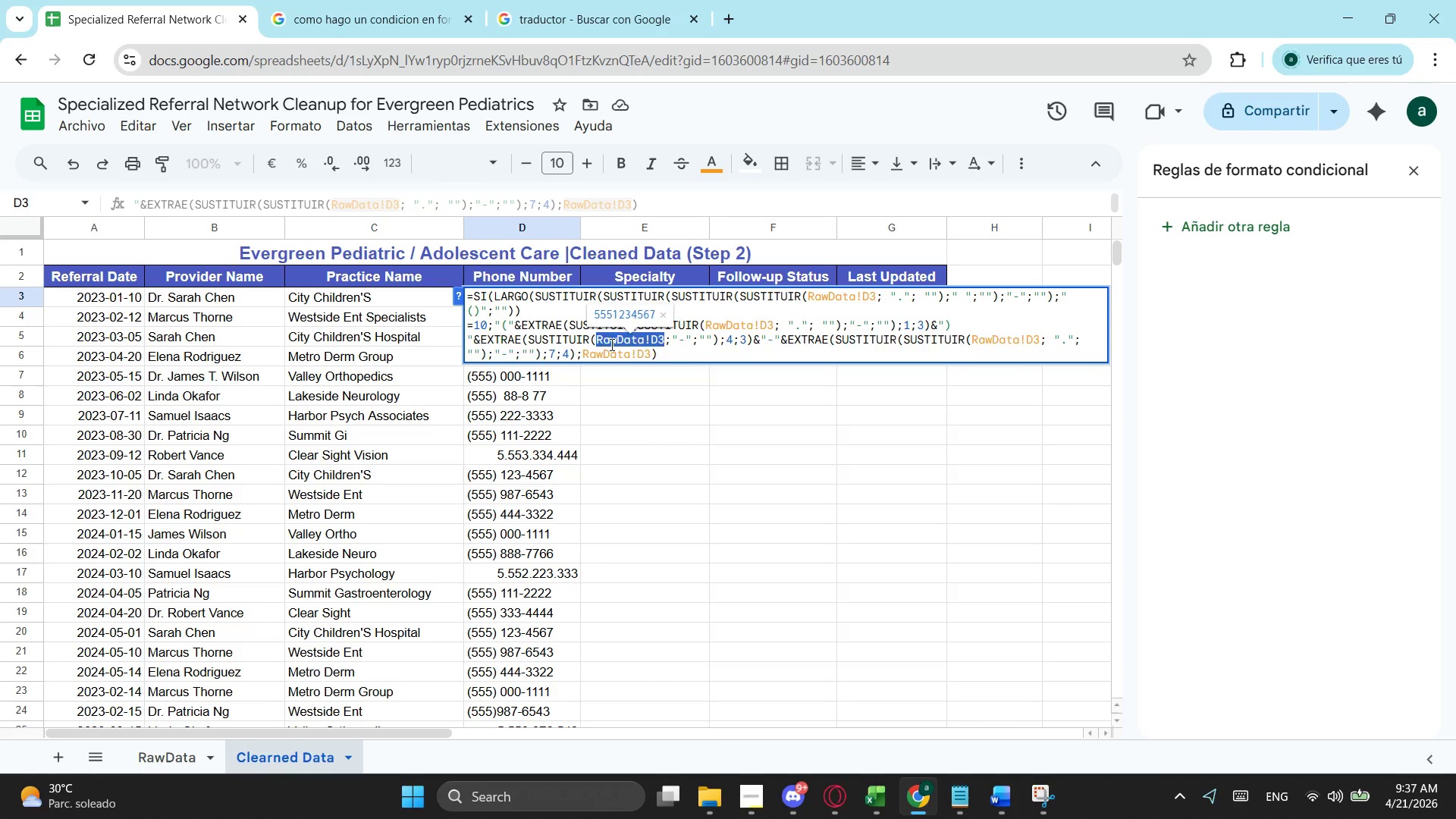 
key(Control+V)
 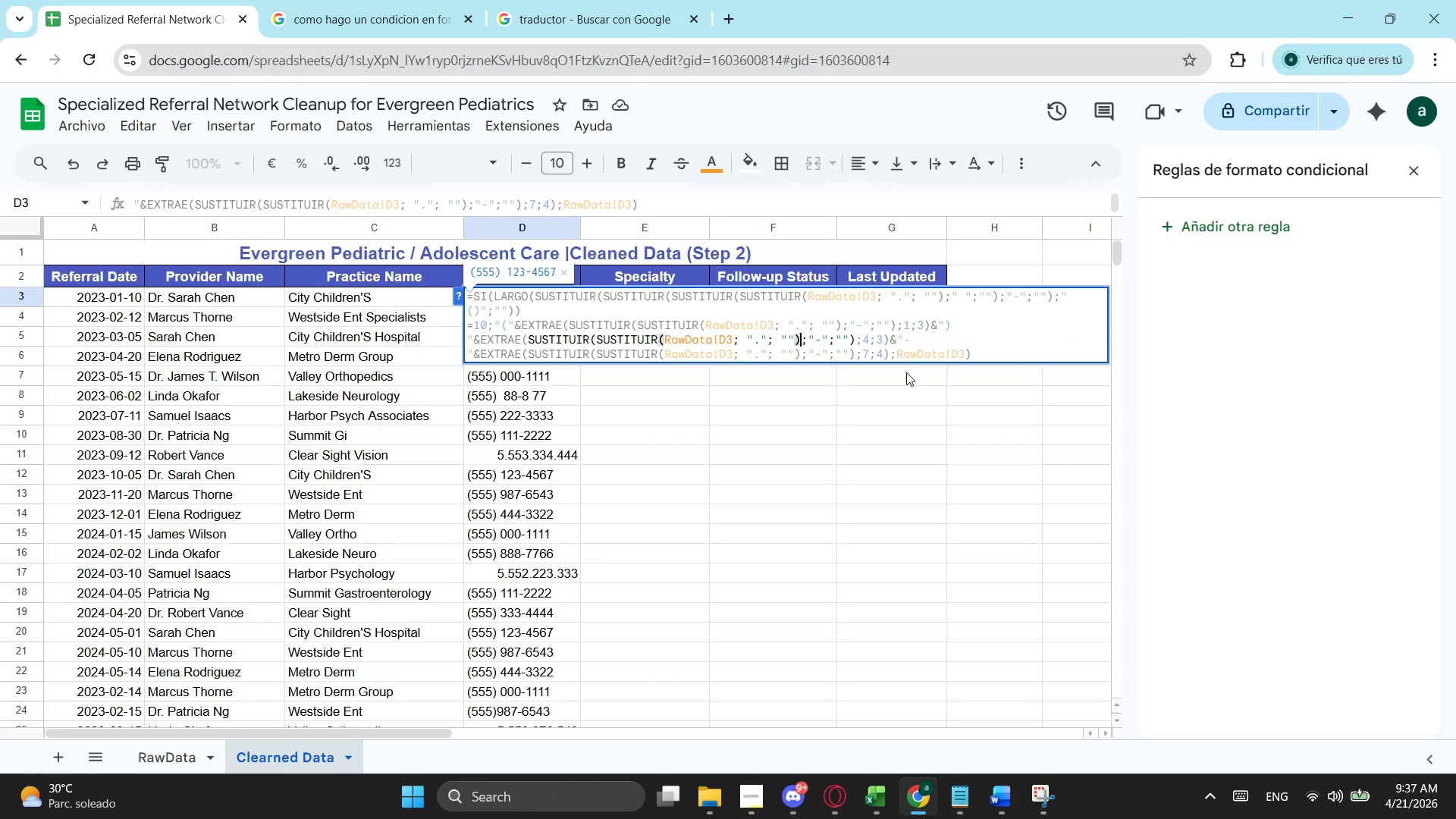 
key(Enter)
 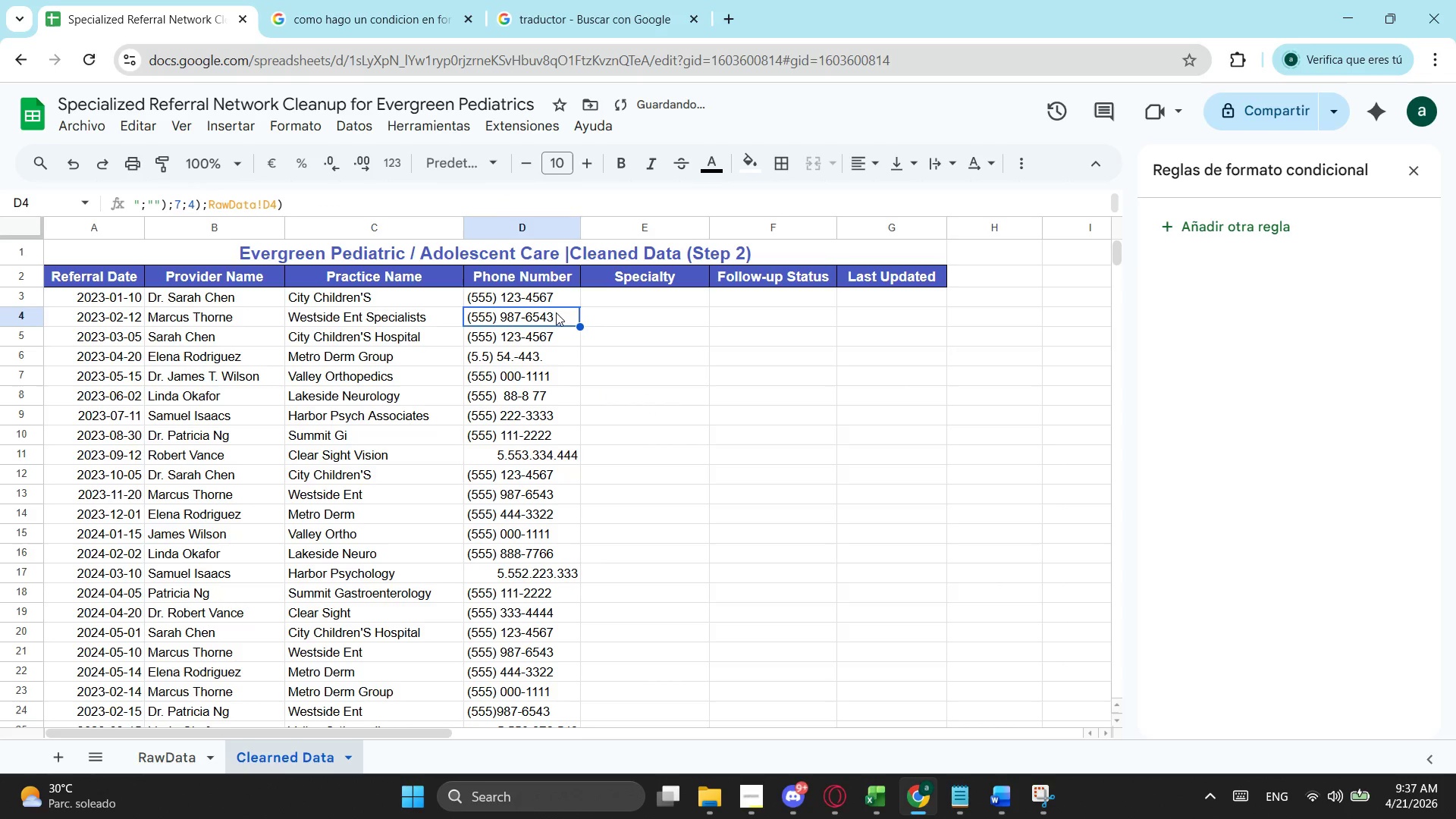 
left_click([556, 304])
 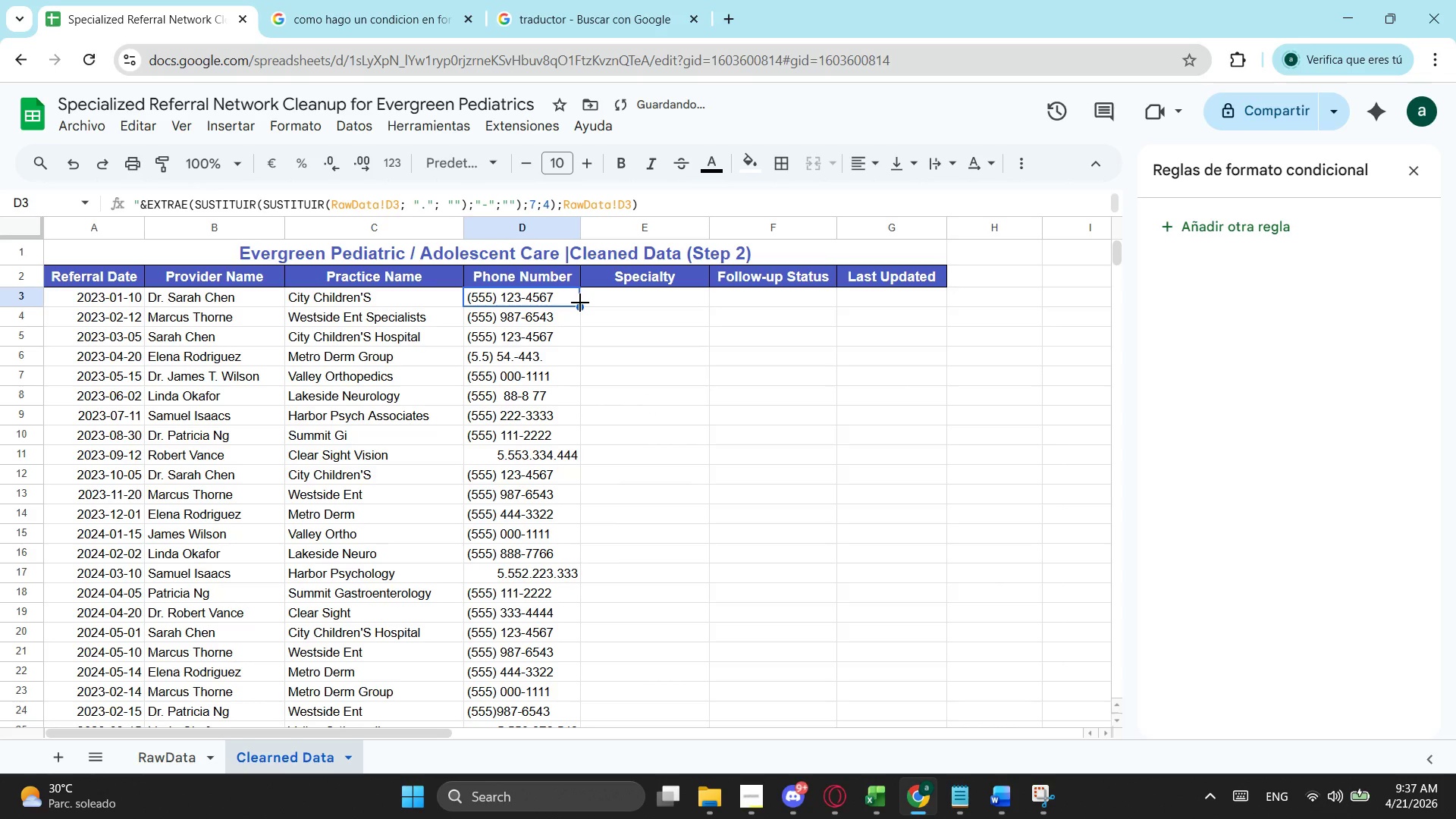 
left_click_drag(start_coordinate=[580, 303], to_coordinate=[579, 484])
 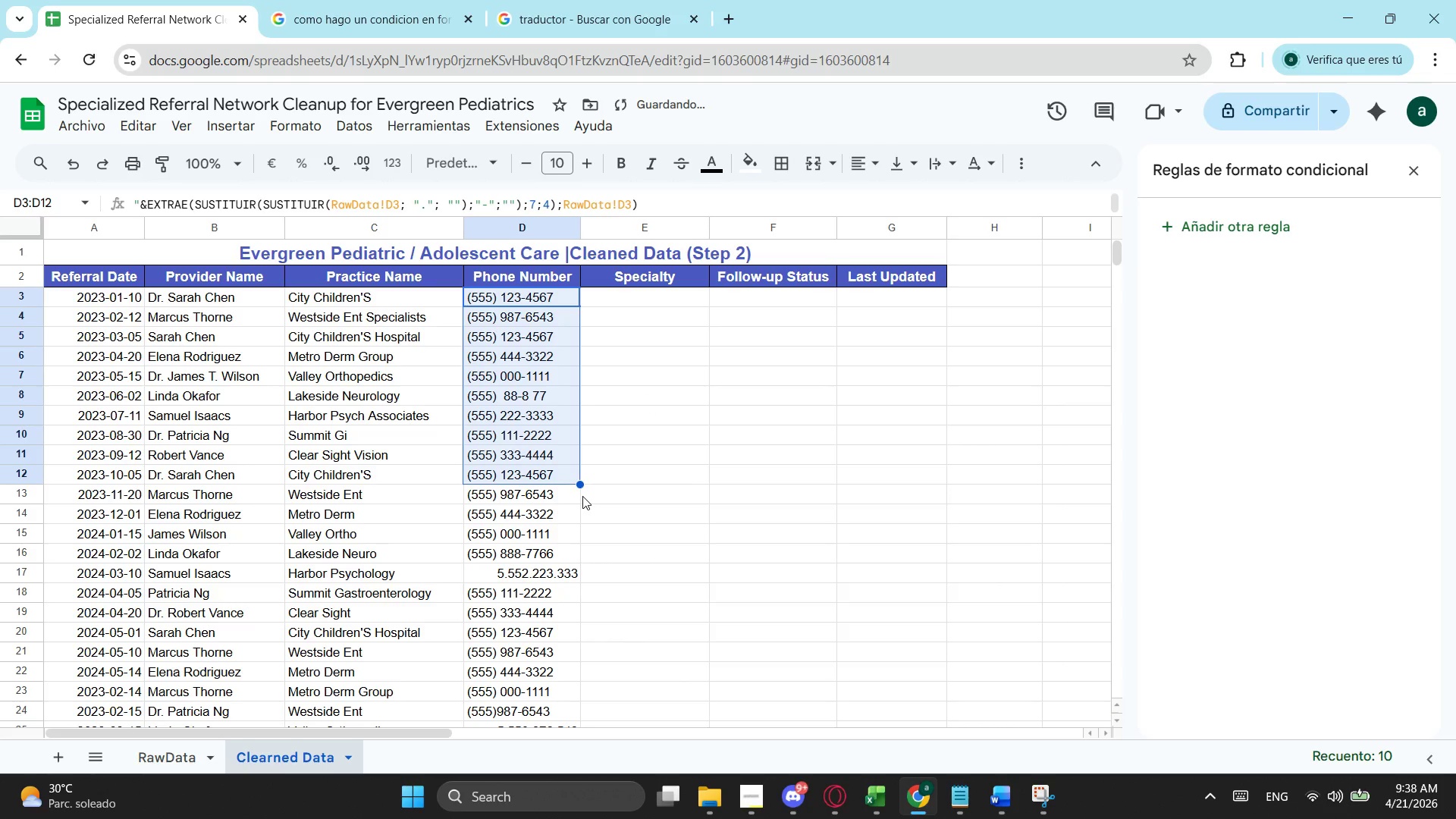 
left_click_drag(start_coordinate=[582, 482], to_coordinate=[581, 660])
 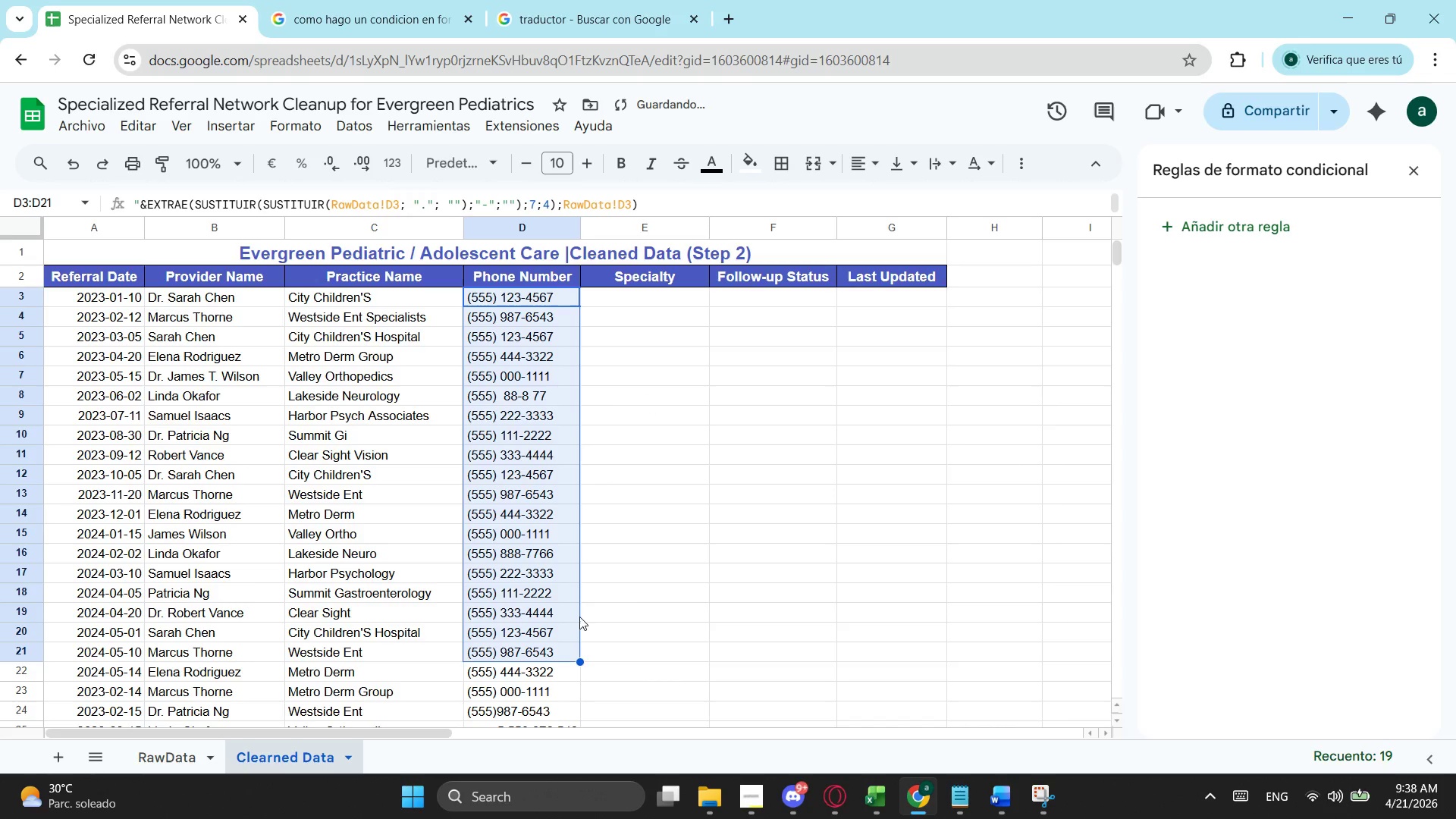 
scroll: coordinate [579, 611], scroll_direction: down, amount: 2.0
 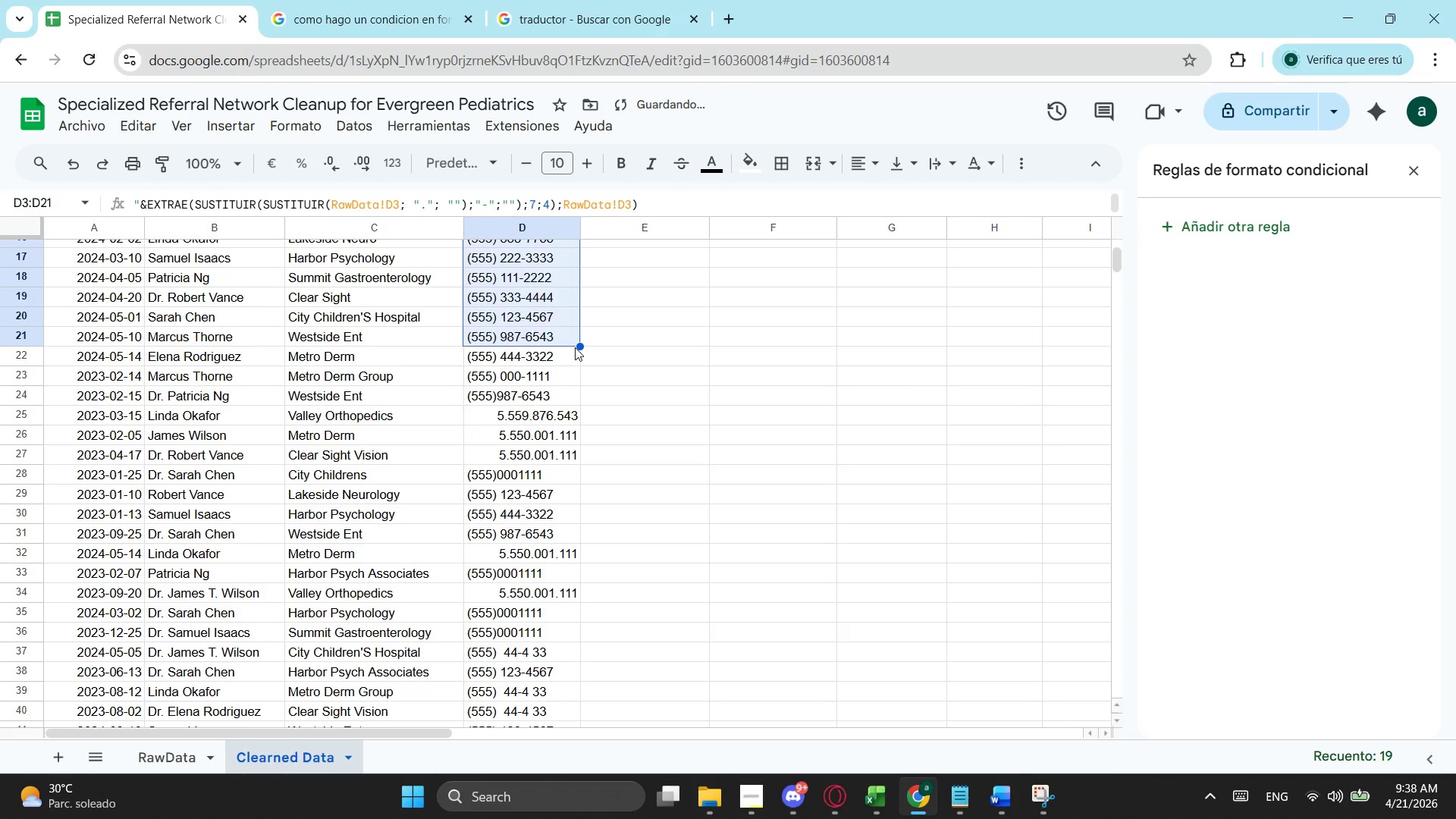 
left_click_drag(start_coordinate=[581, 347], to_coordinate=[551, 601])
 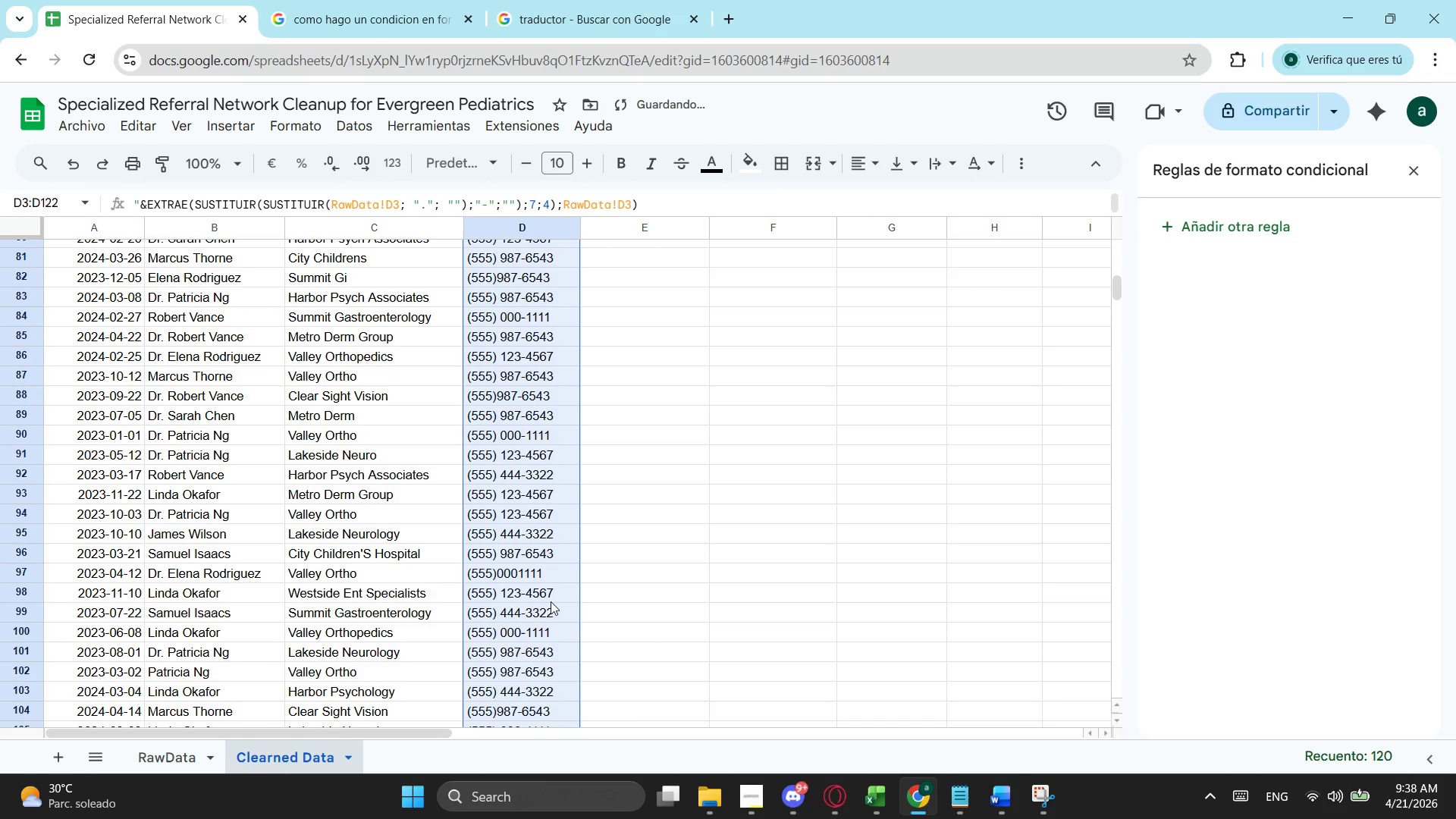 
scroll: coordinate [551, 645], scroll_direction: down, amount: 11.0
 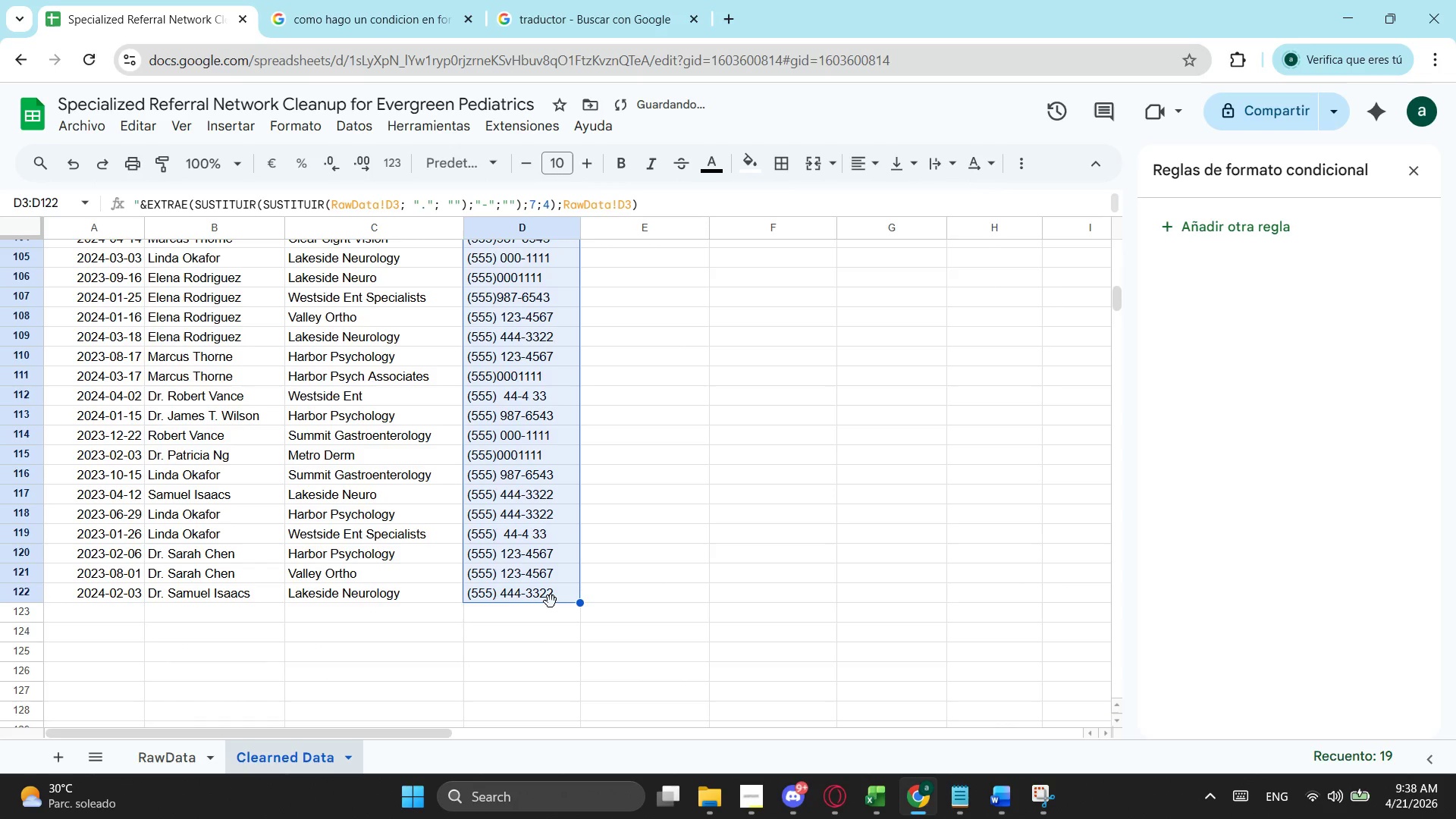 
scroll: coordinate [547, 436], scroll_direction: up, amount: 6.0
 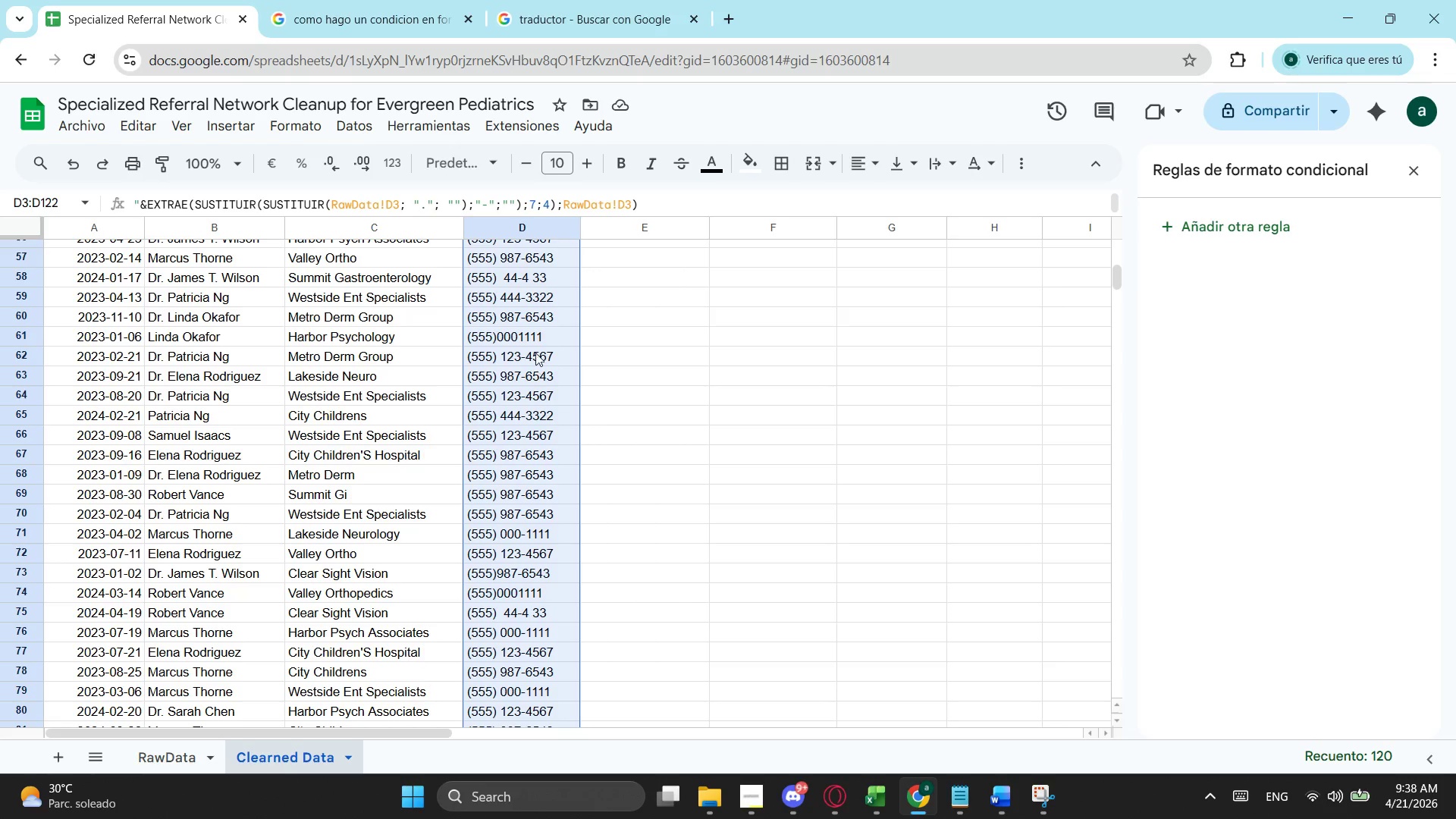 
left_click([536, 332])
 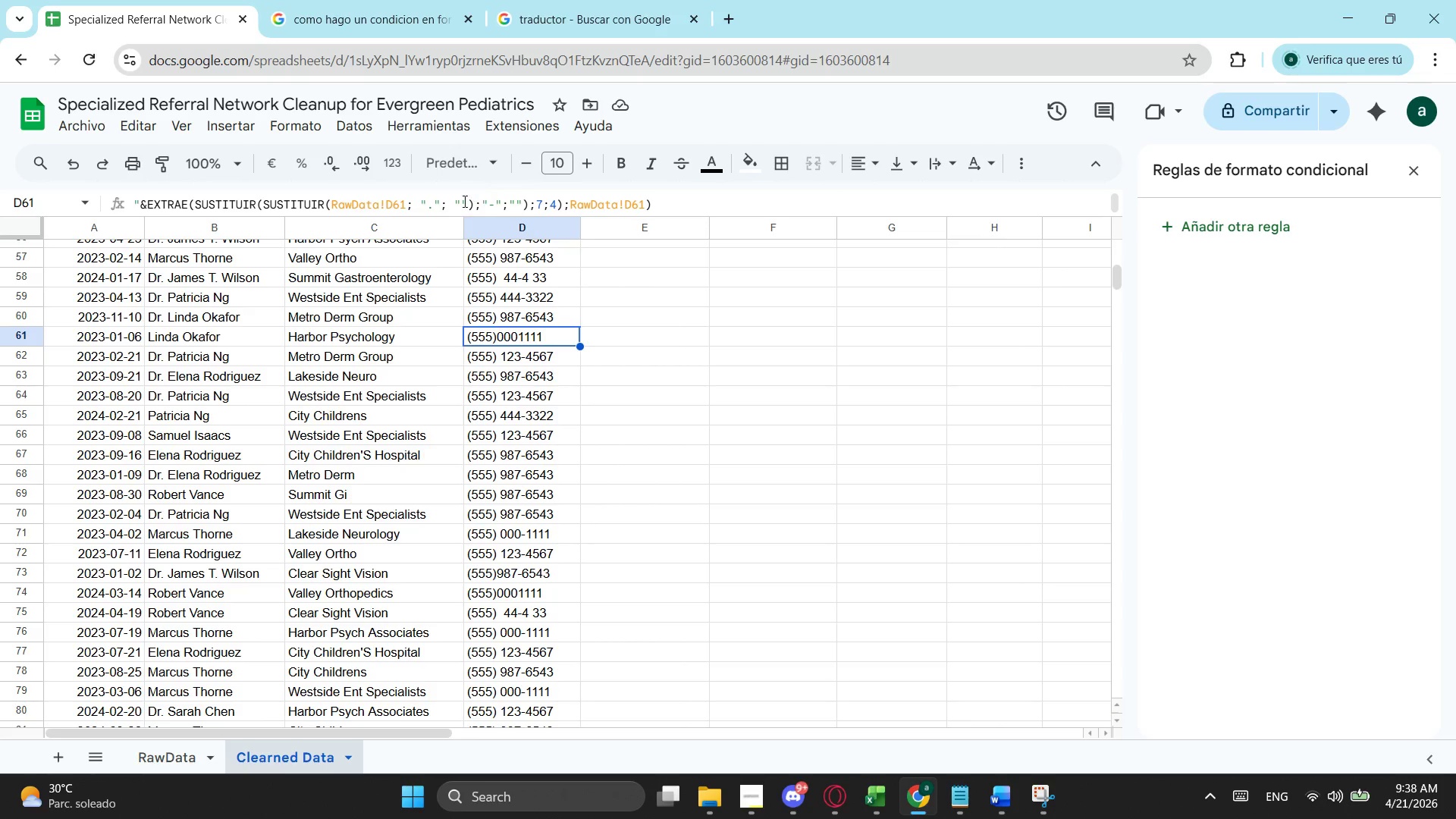 
left_click([460, 201])
 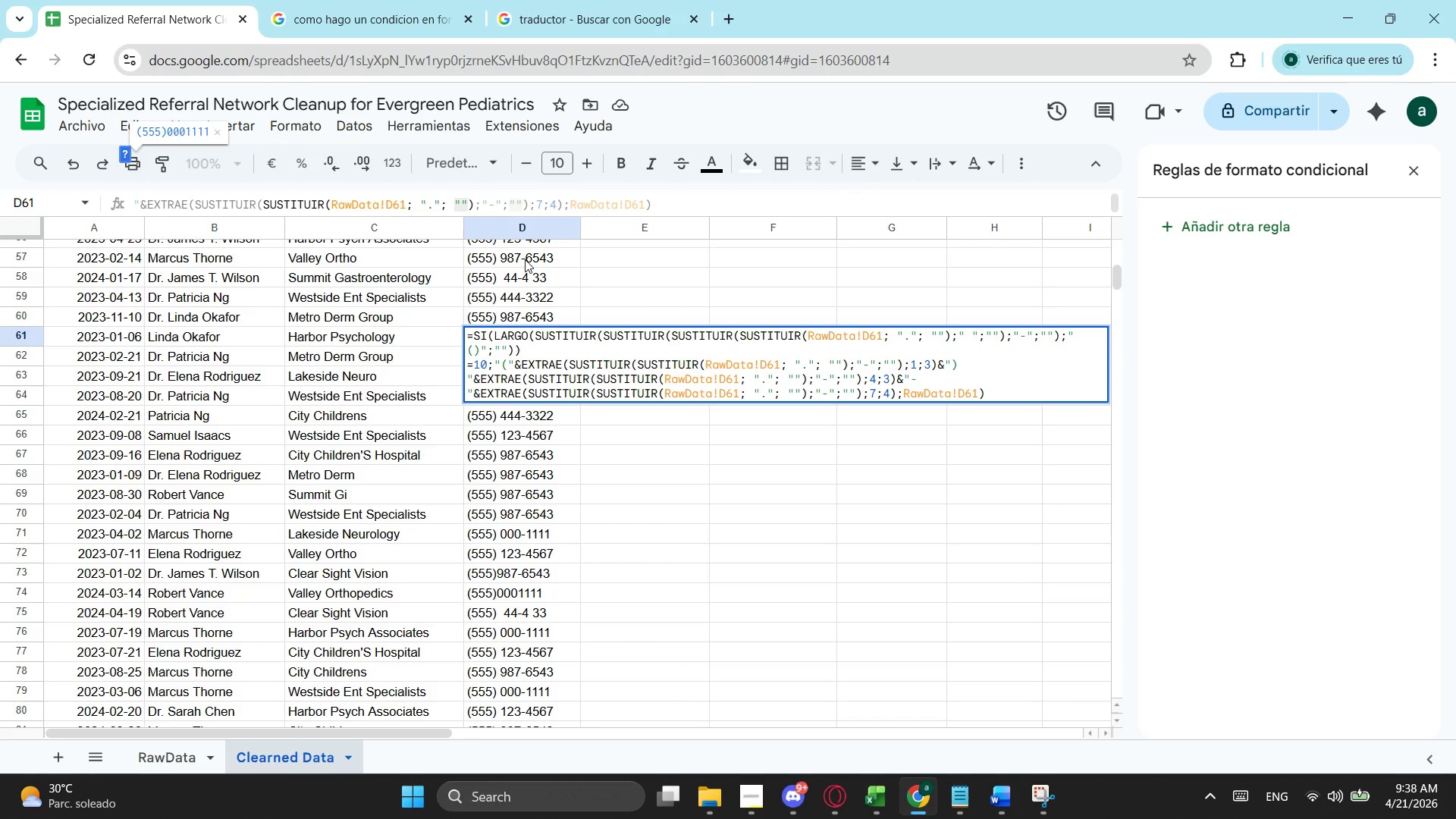 
key(Space)
 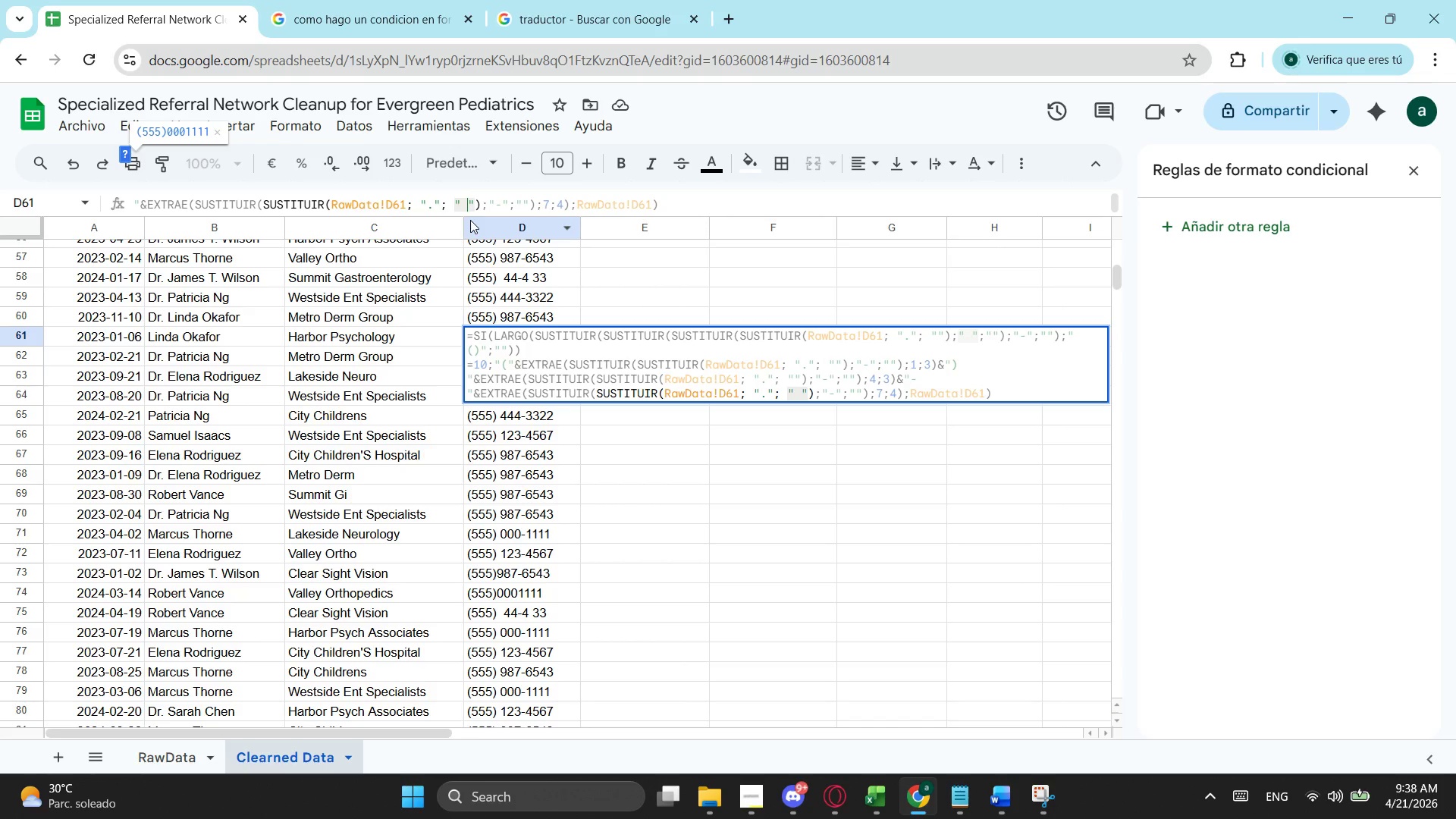 
scroll: coordinate [470, 218], scroll_direction: up, amount: 1.0
 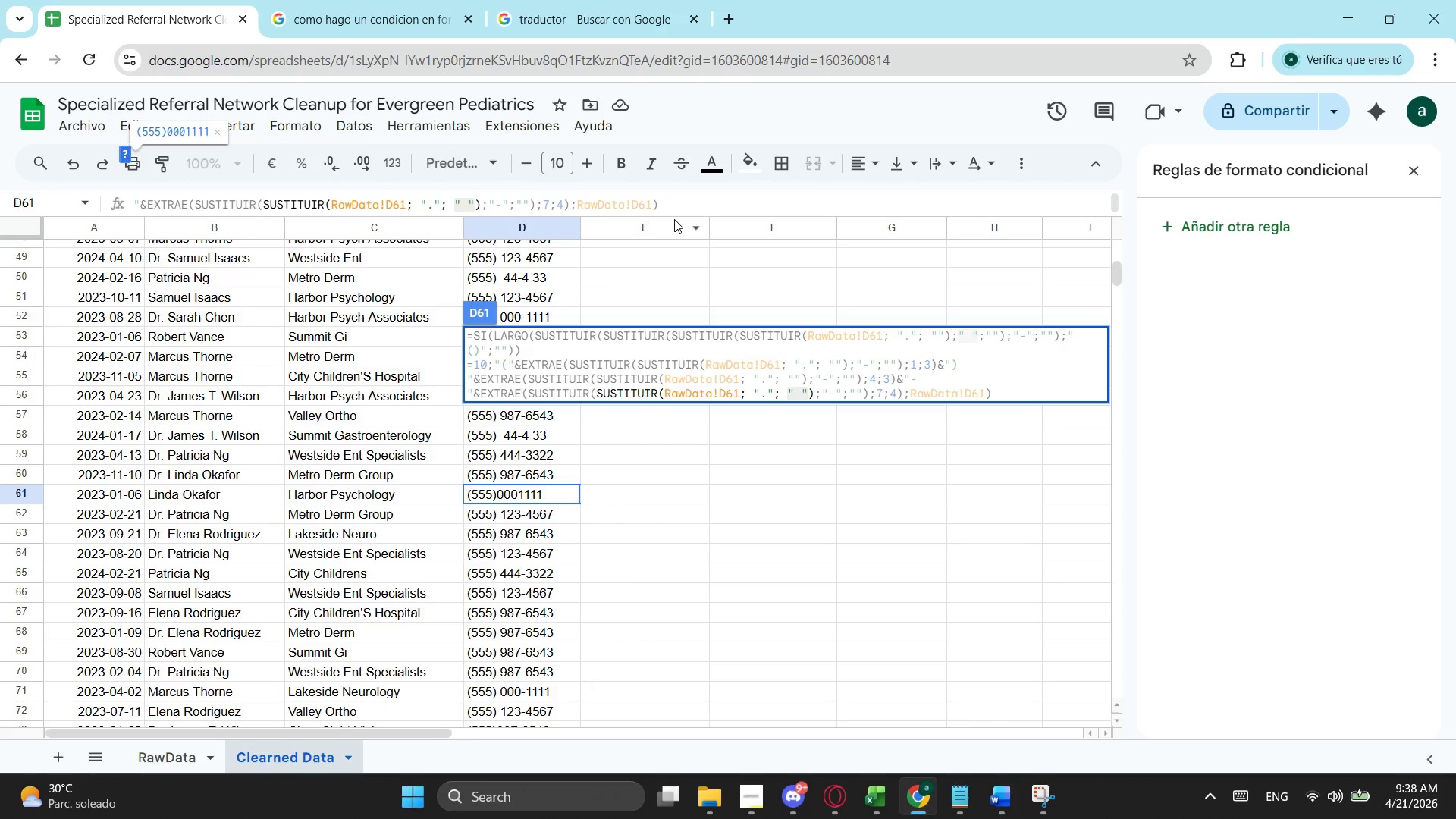 
key(Enter)
 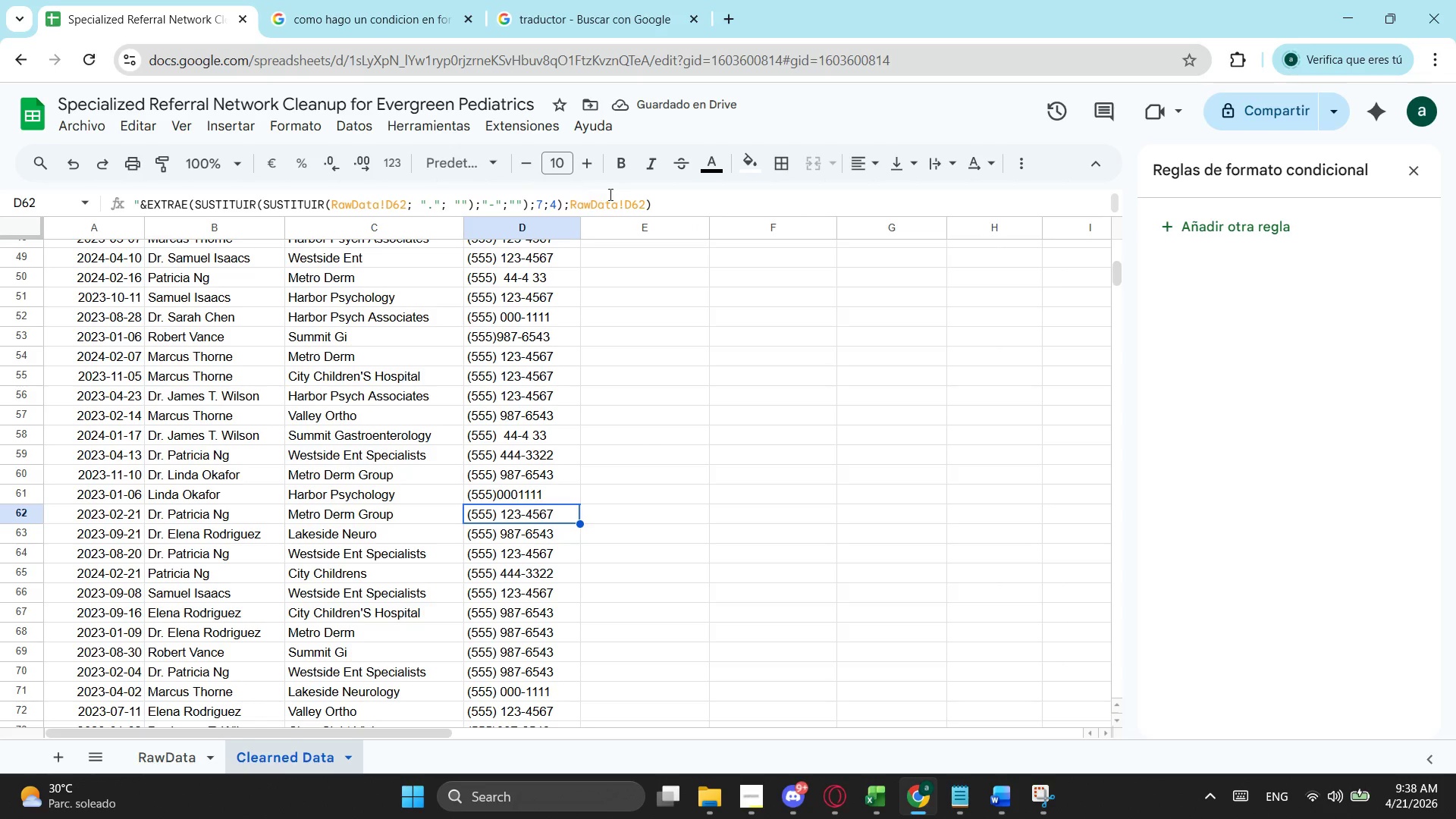 
left_click([623, 199])
 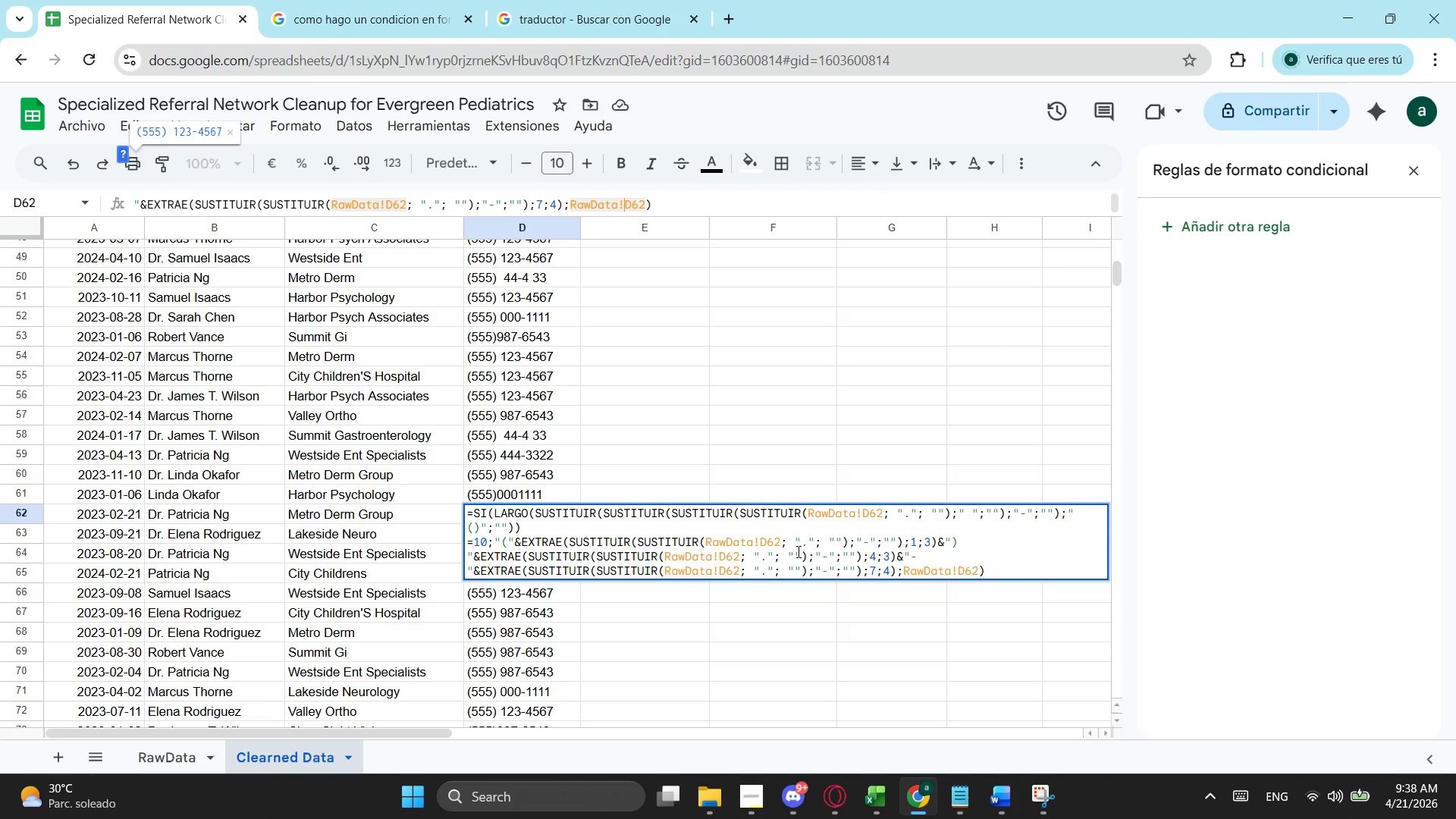 
wait(13.89)
 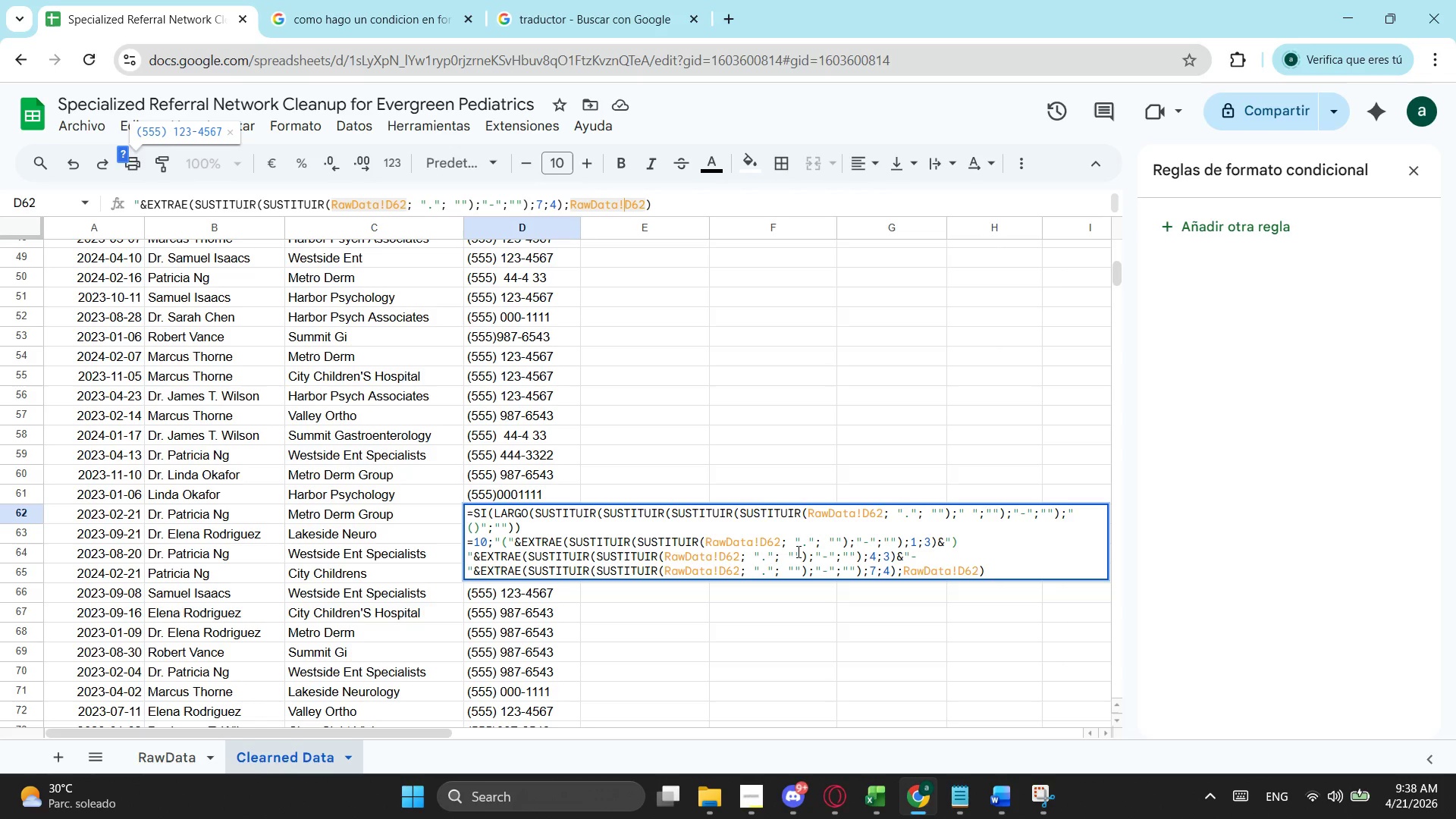 
left_click([831, 537])
 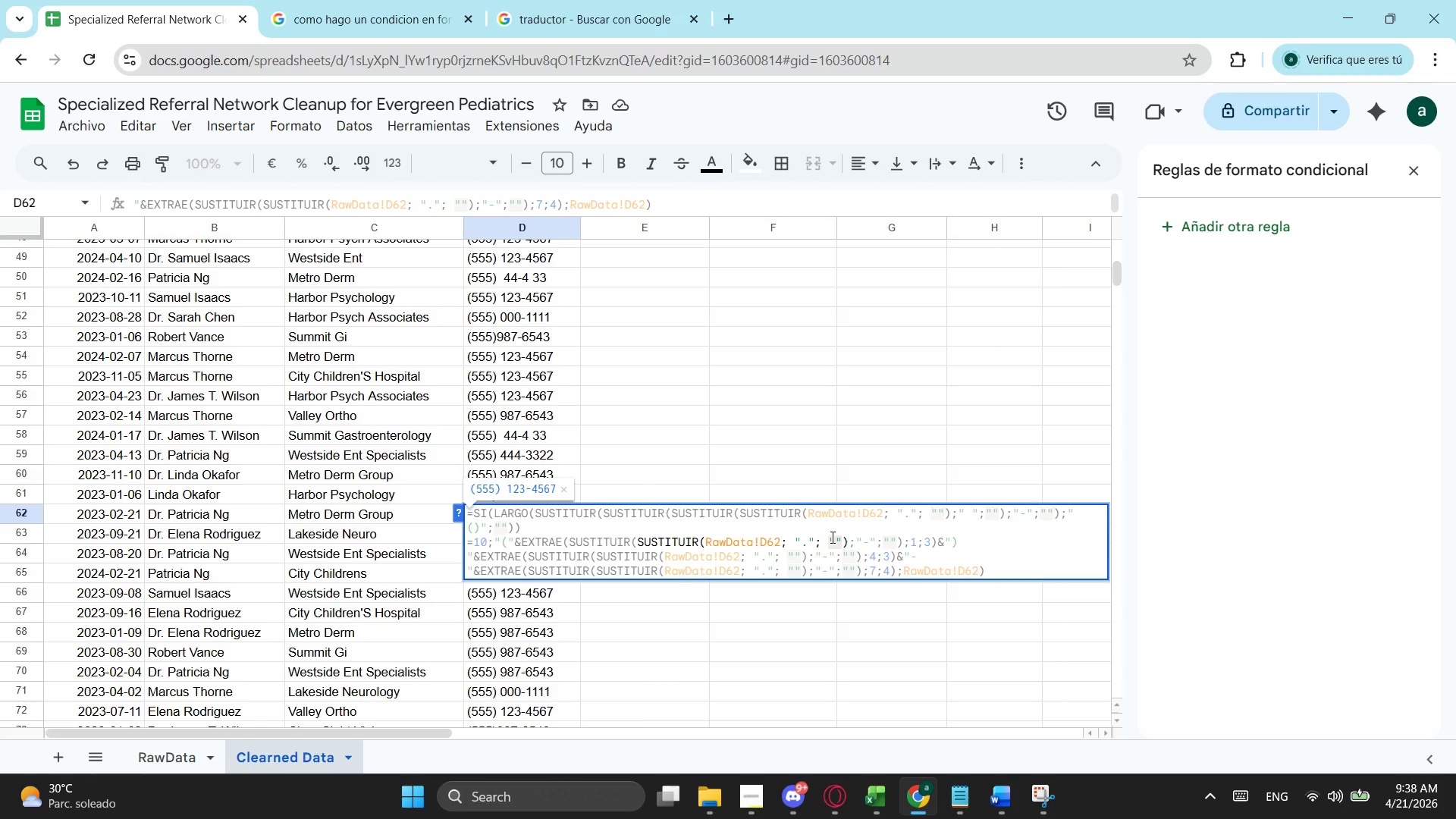 
left_click([831, 537])
 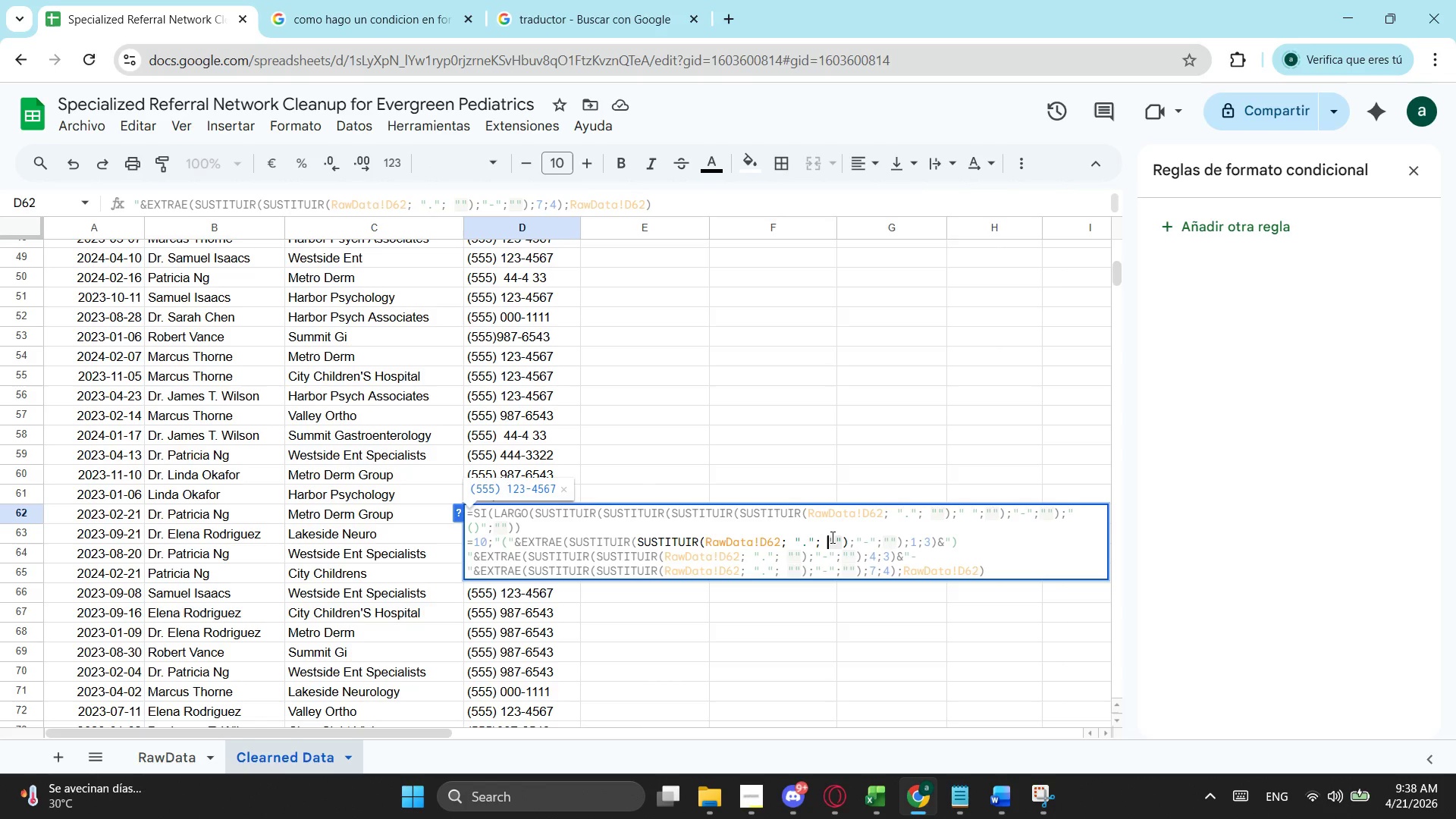 
double_click([835, 541])
 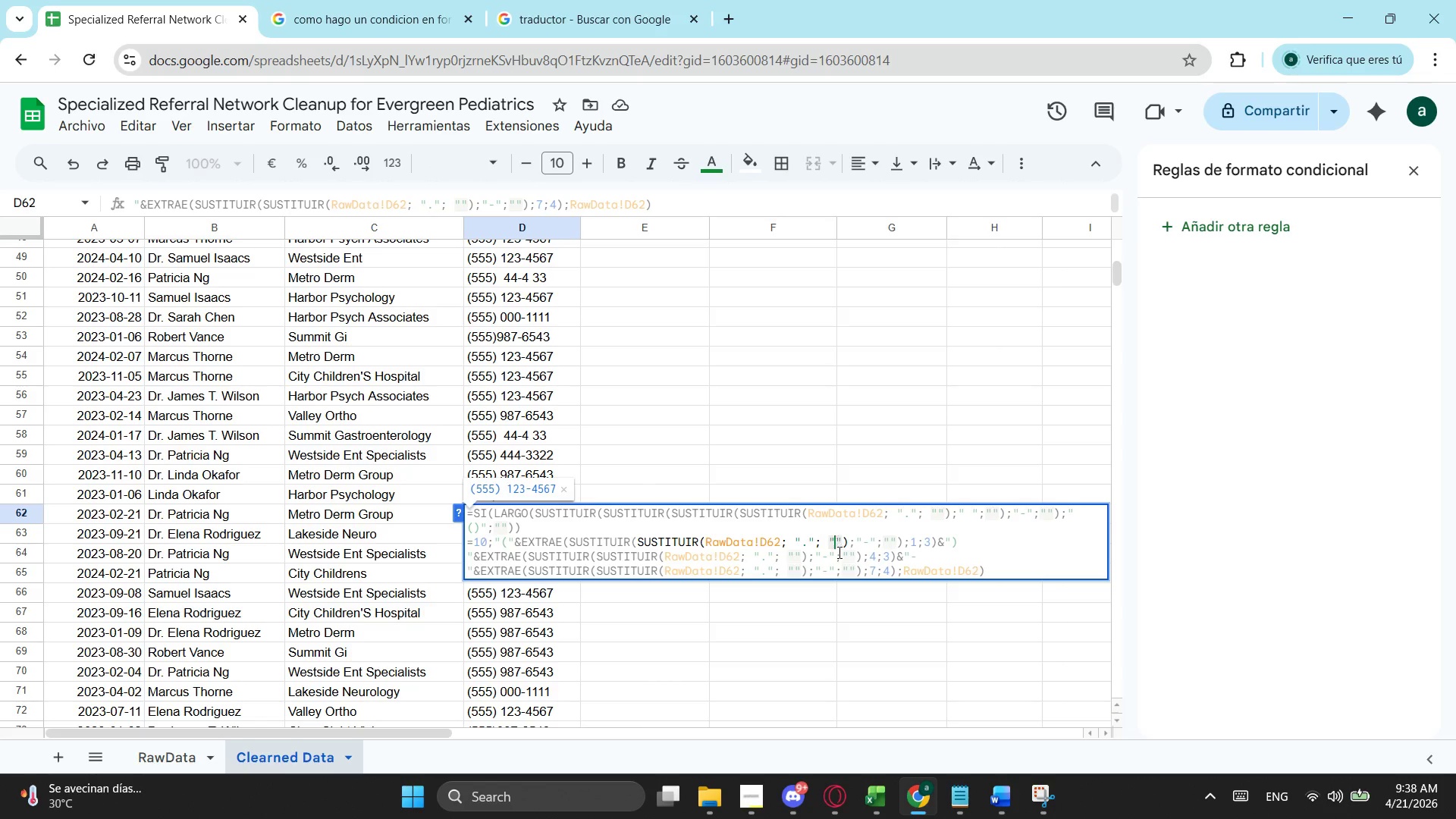 
key(Space)
 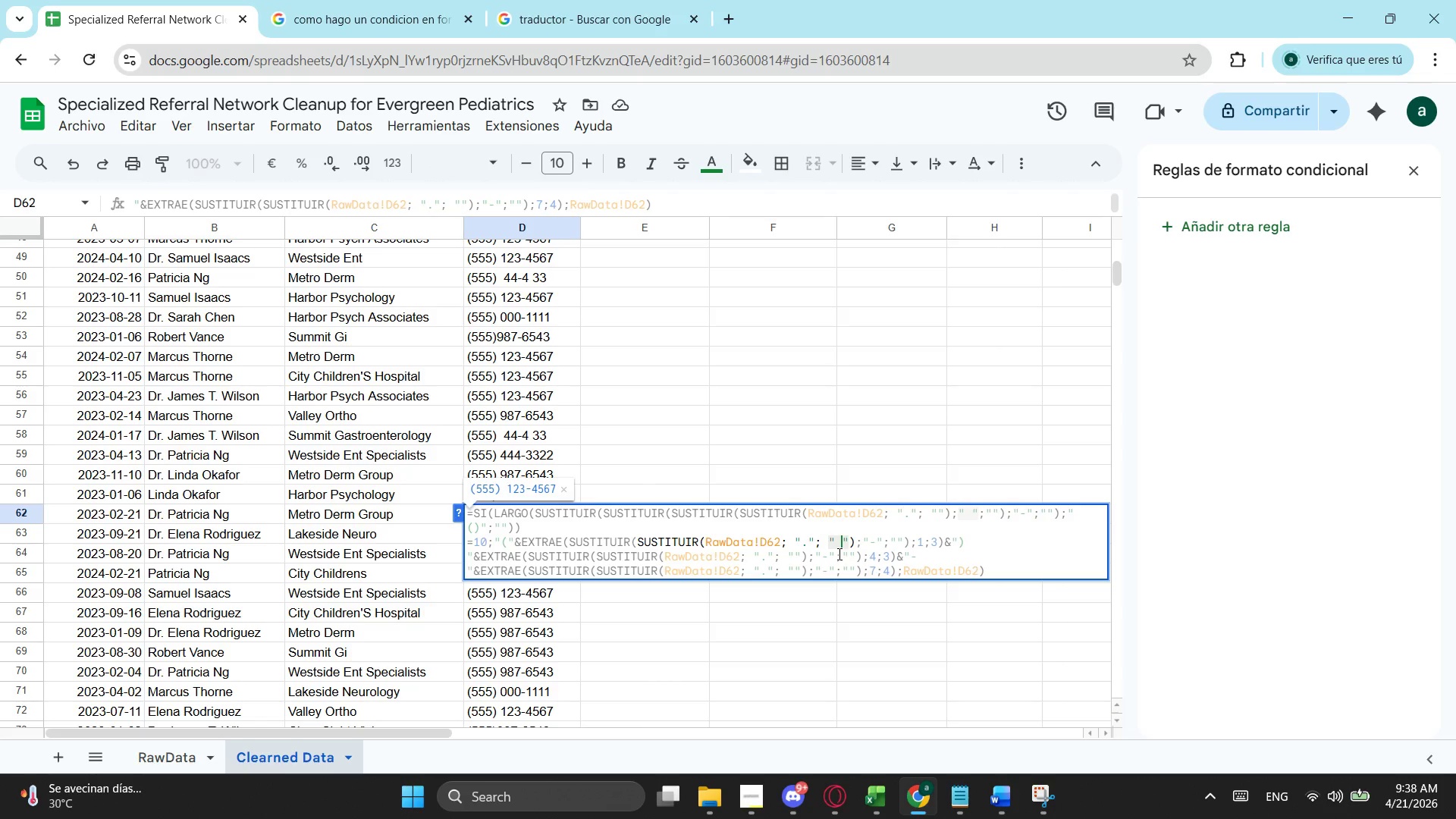 
key(Enter)
 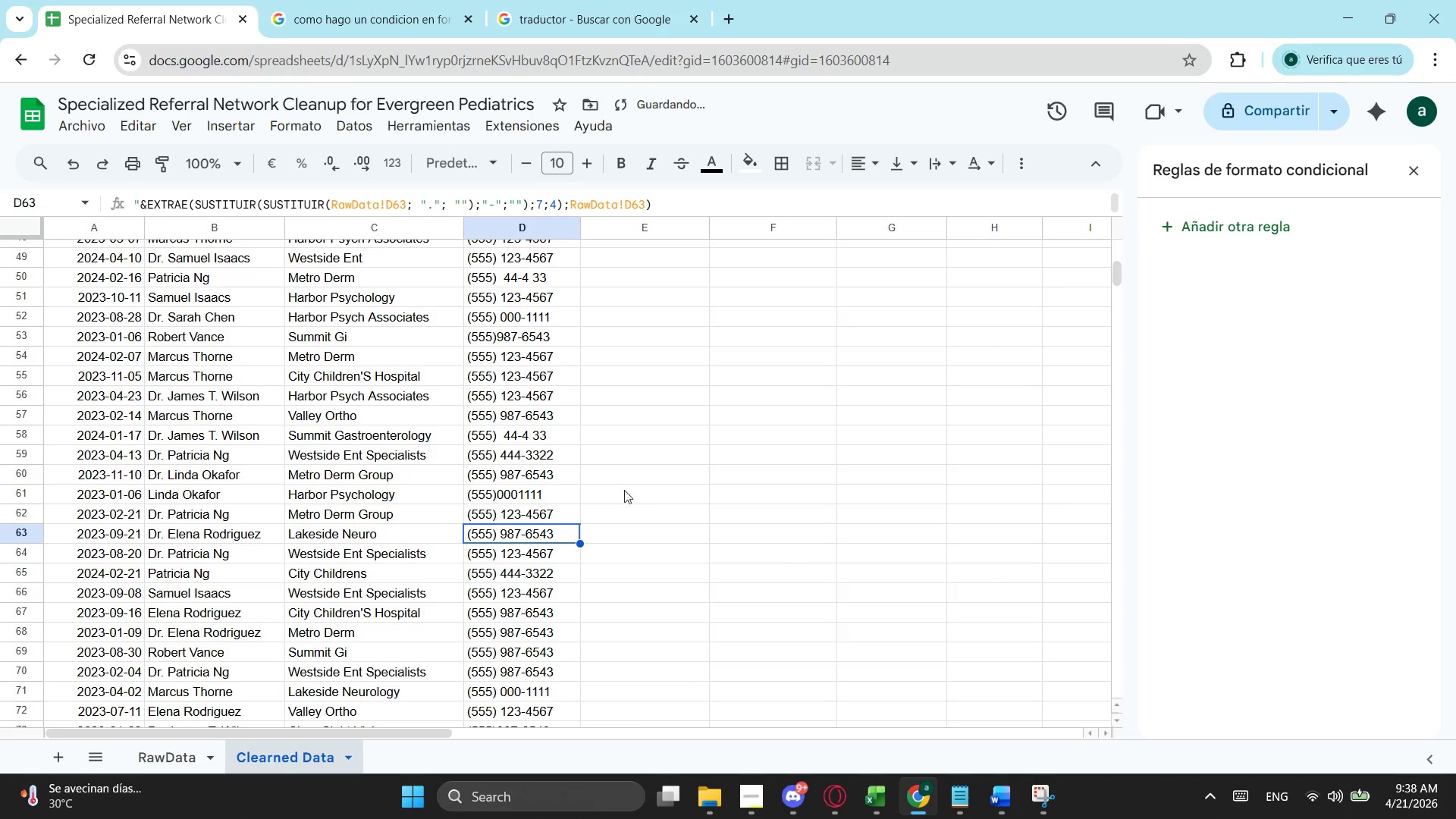 
left_click([537, 492])
 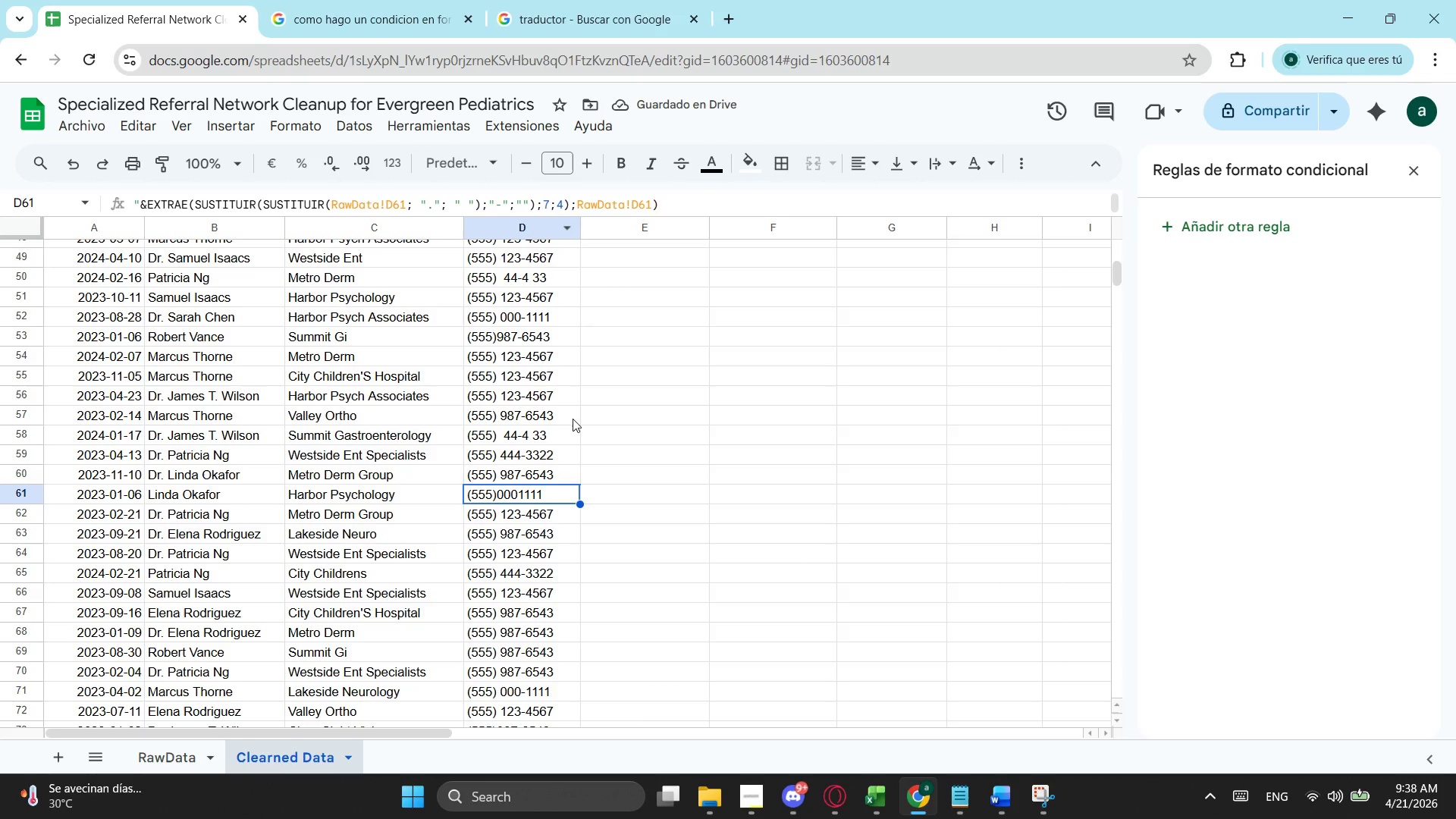 
left_click([545, 340])
 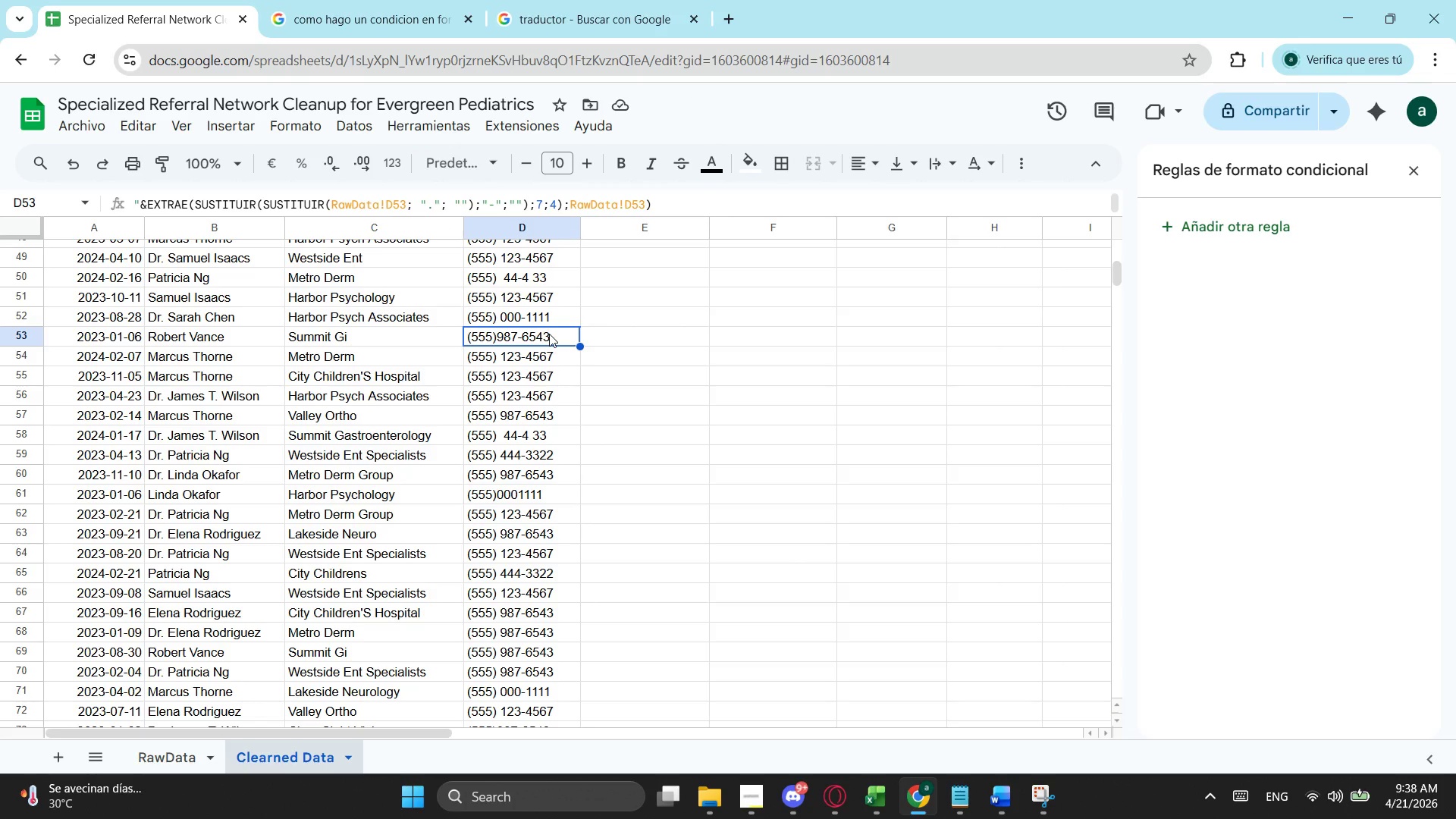 
wait(5.58)
 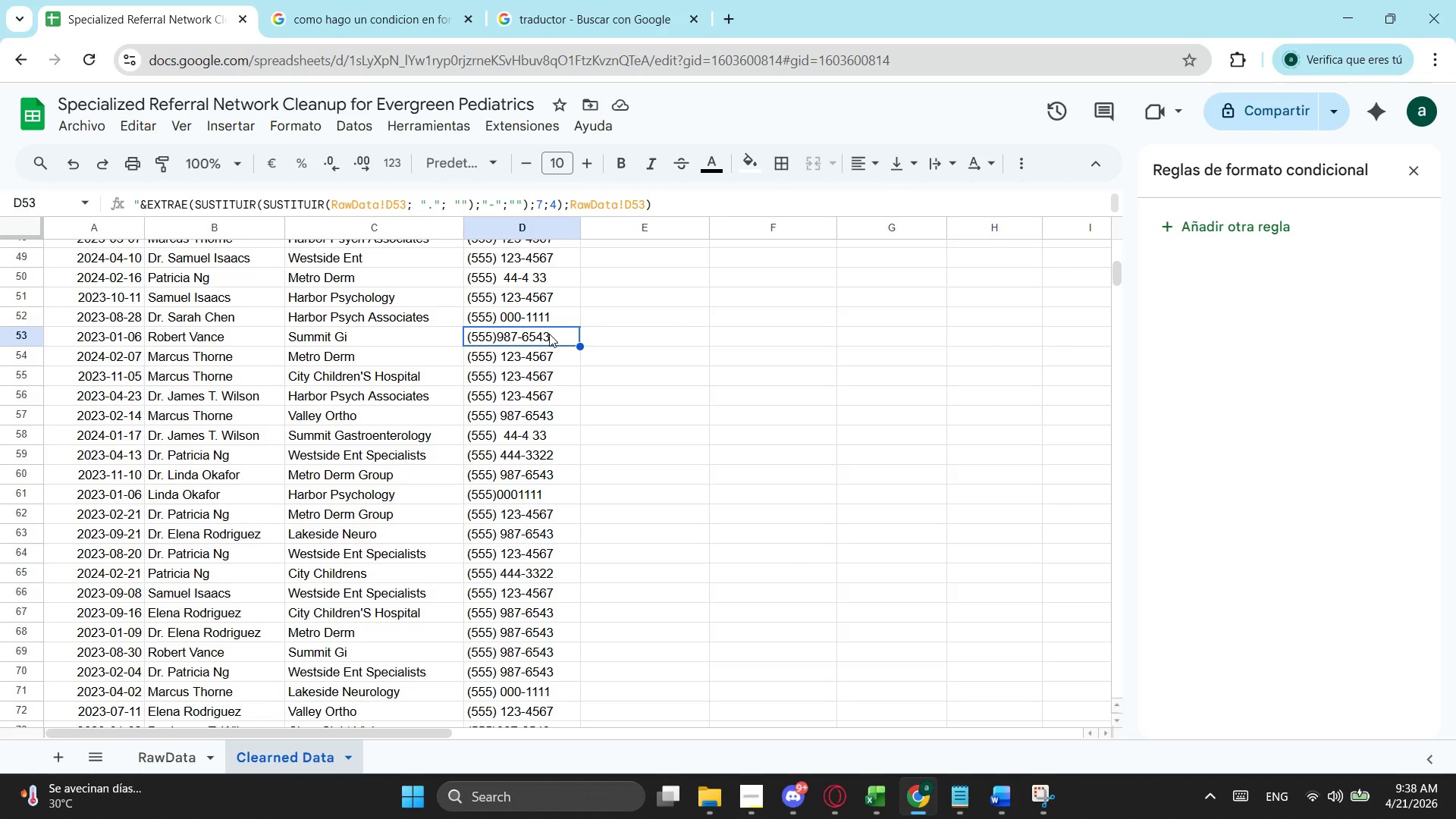 
left_click([543, 372])
 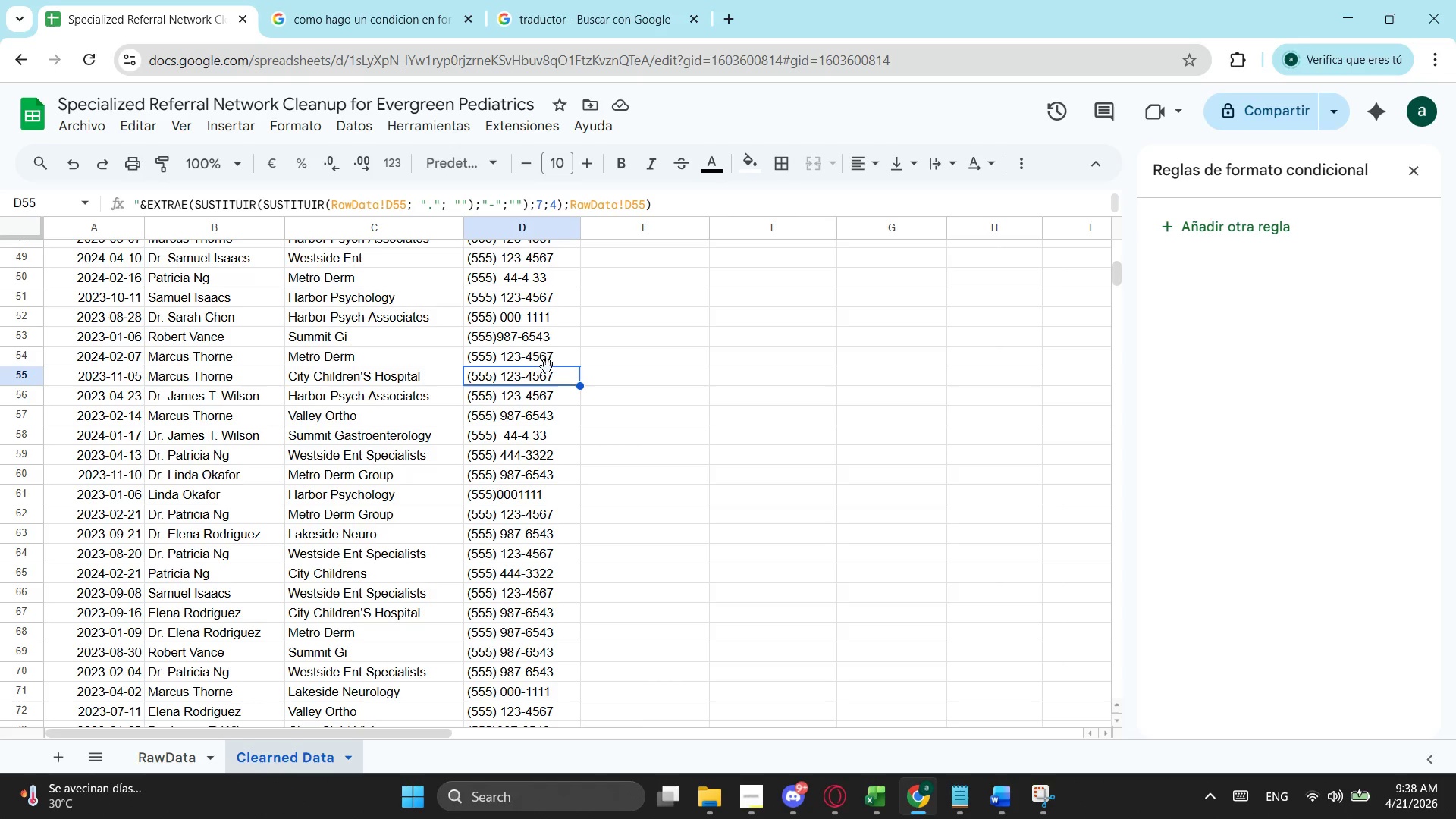 
left_click([547, 364])
 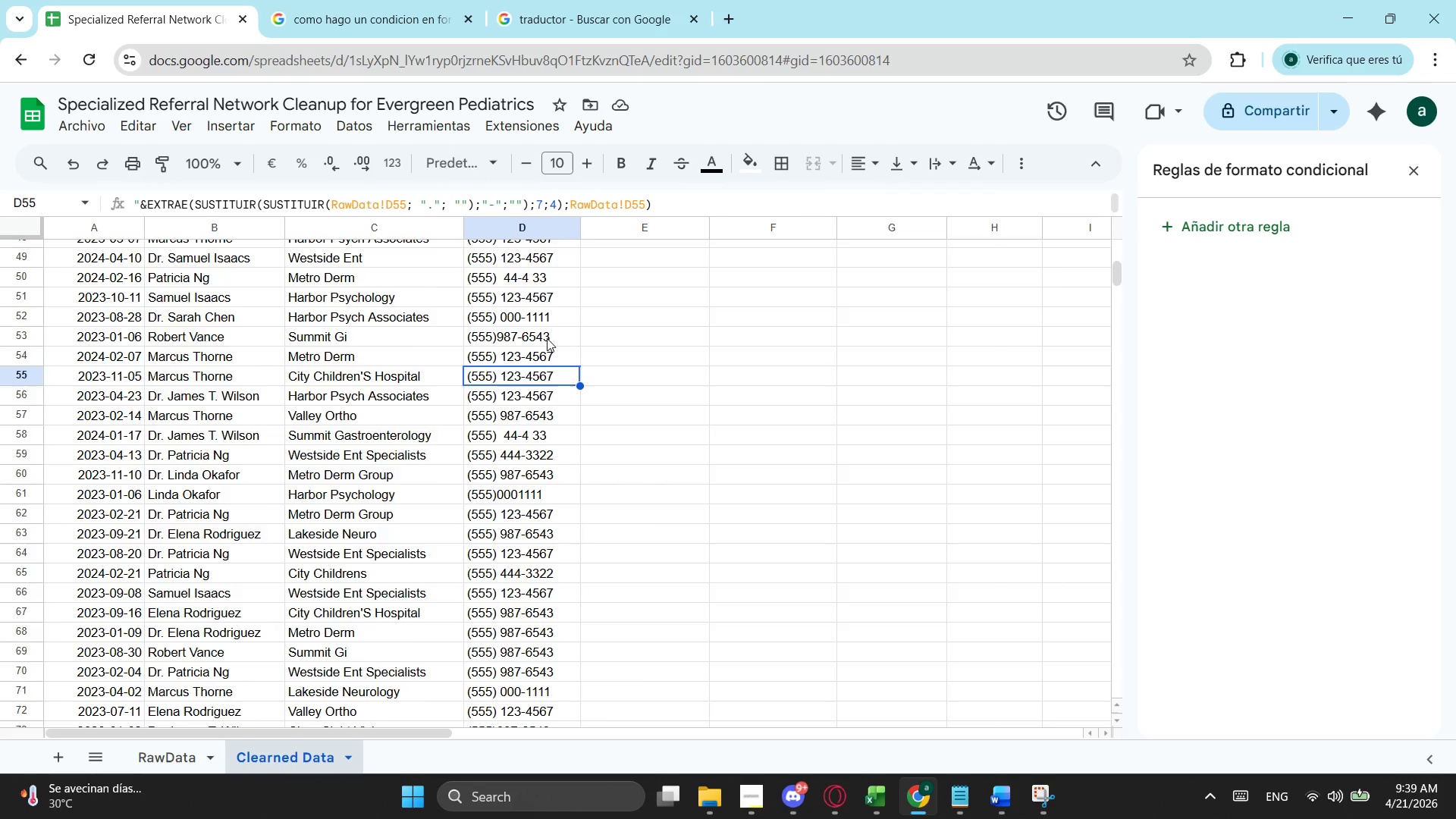 
scroll: coordinate [548, 334], scroll_direction: up, amount: 6.0
 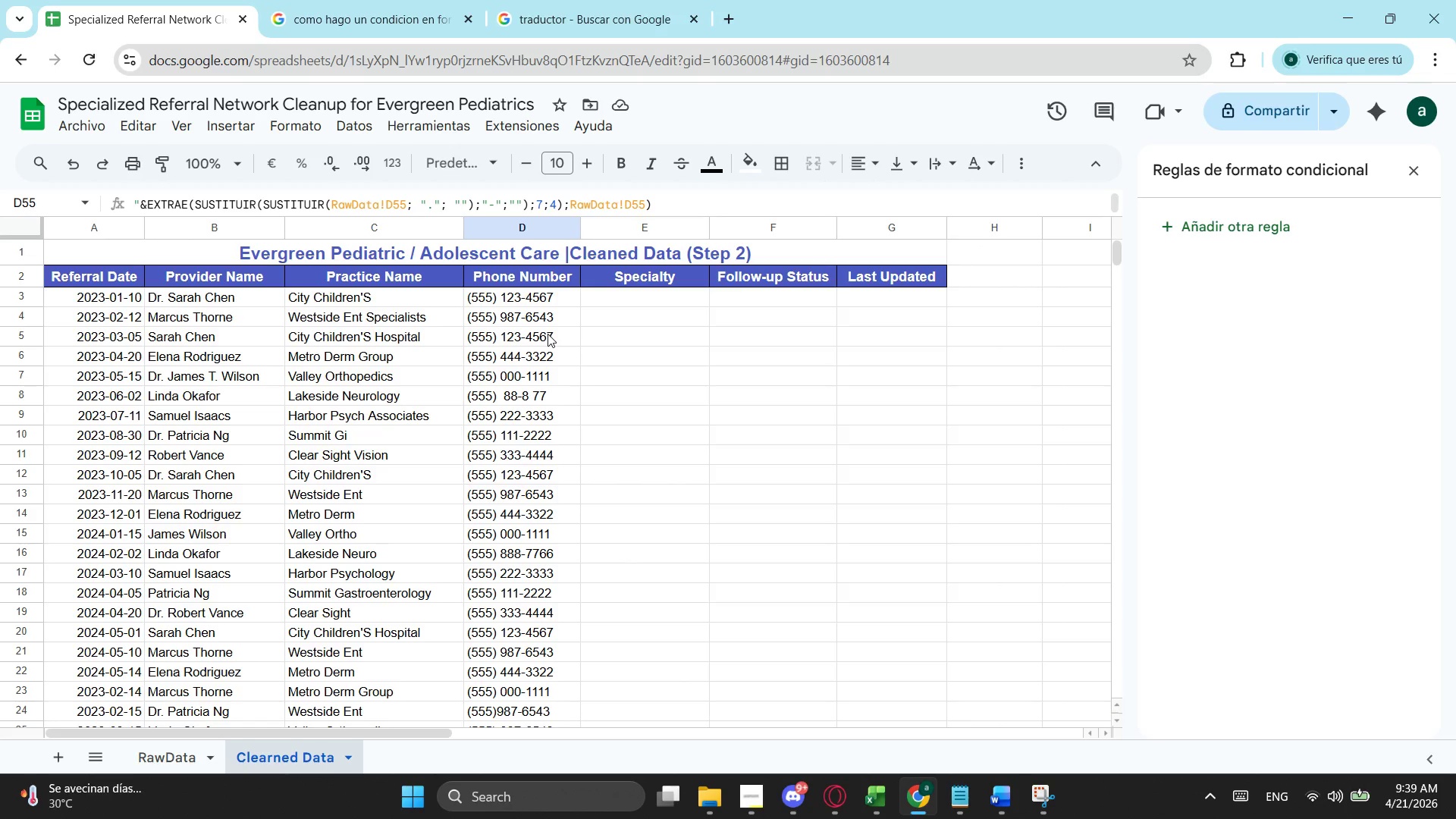 
scroll: coordinate [548, 334], scroll_direction: down, amount: 2.0
 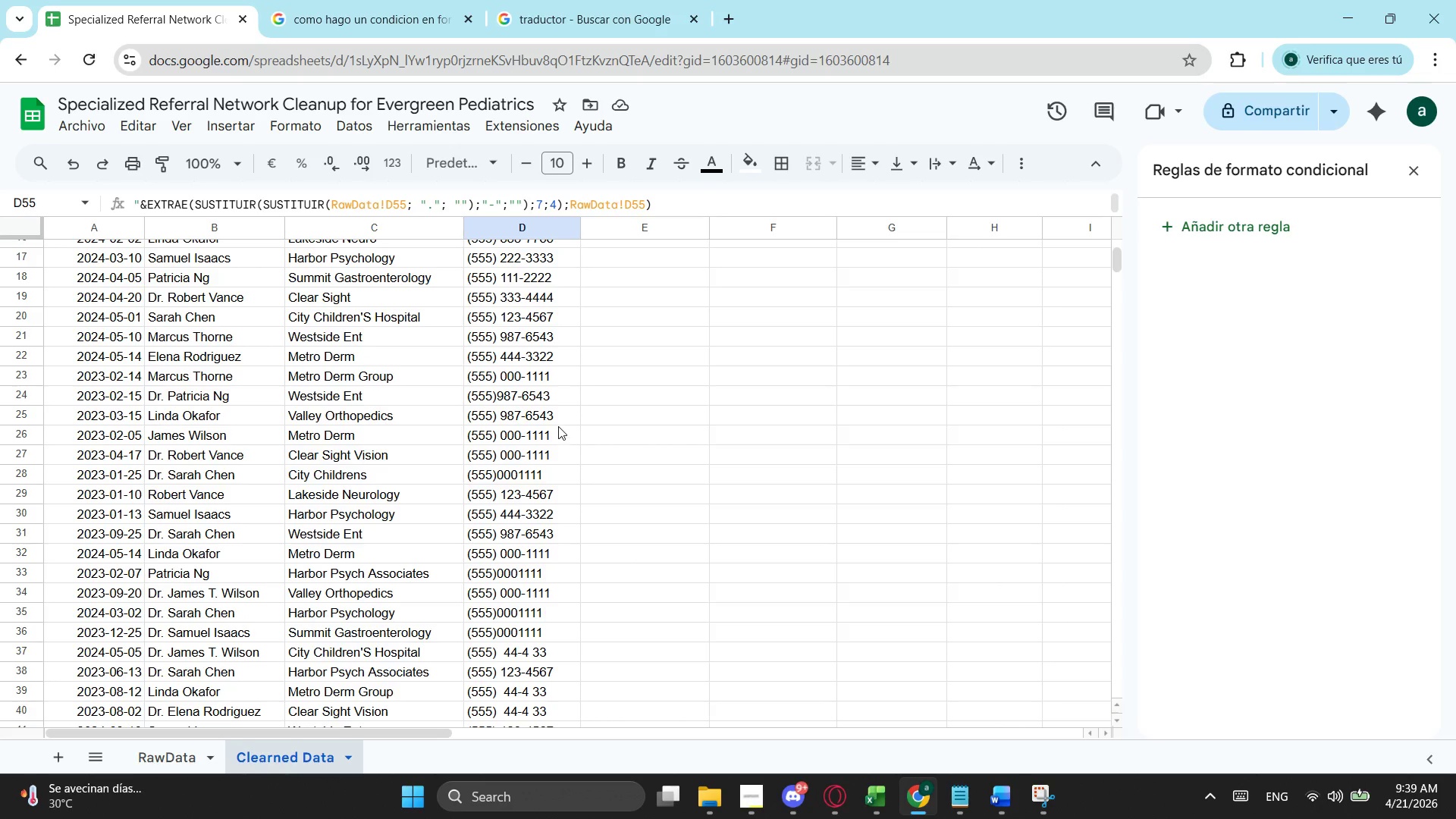 
scroll: coordinate [558, 355], scroll_direction: up, amount: 1.0
 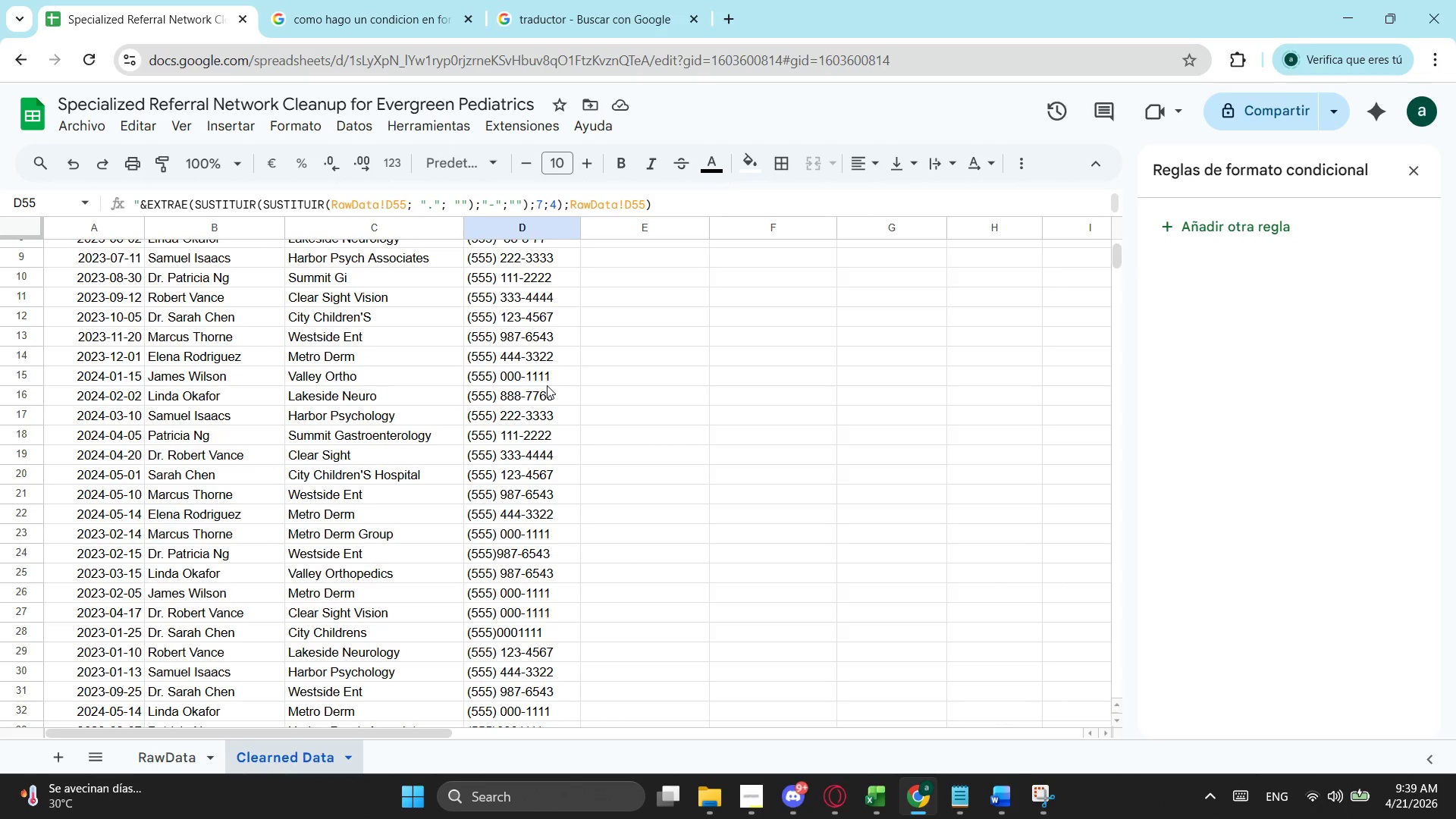 
left_click([547, 385])
 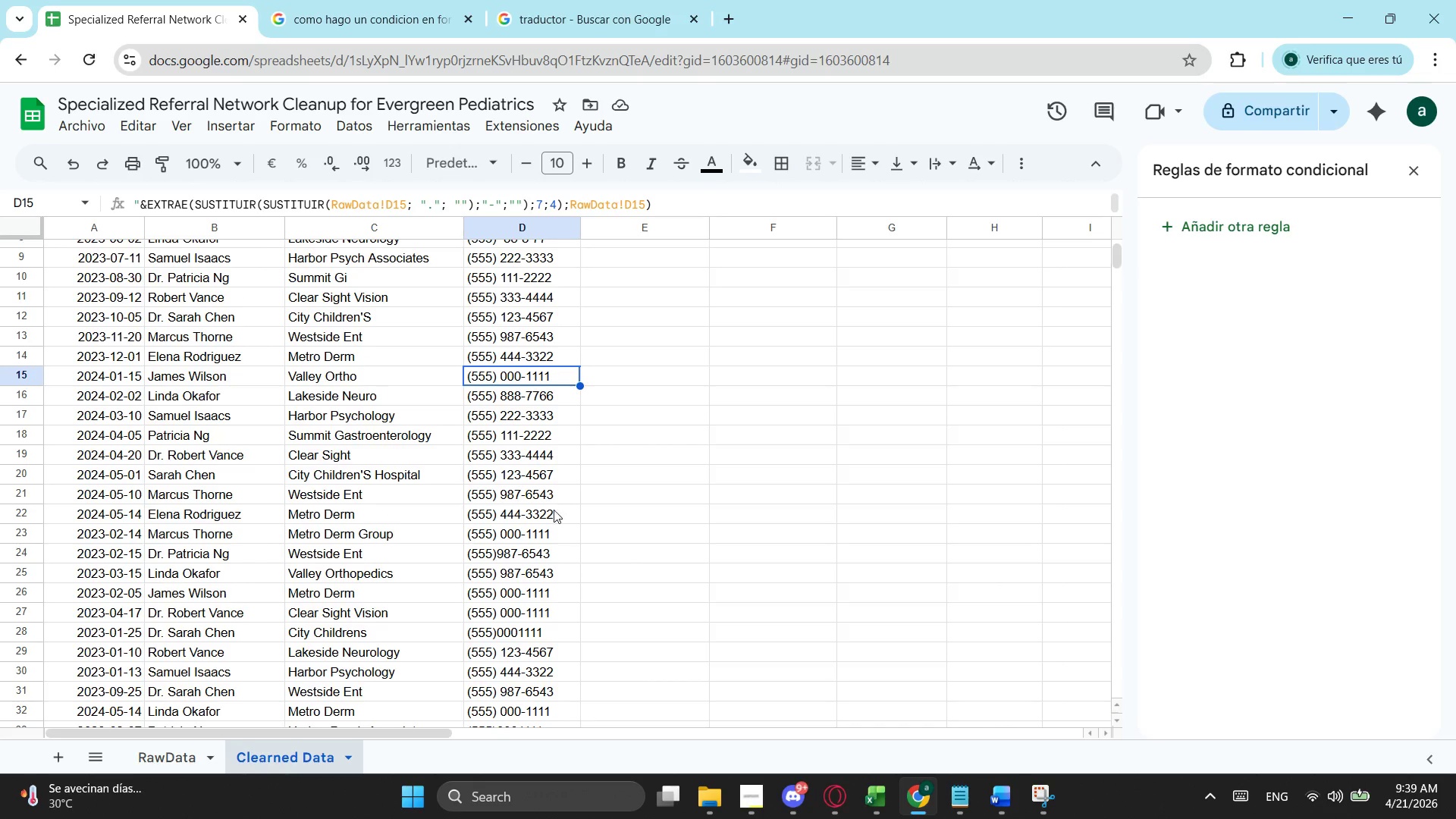 
left_click([555, 513])
 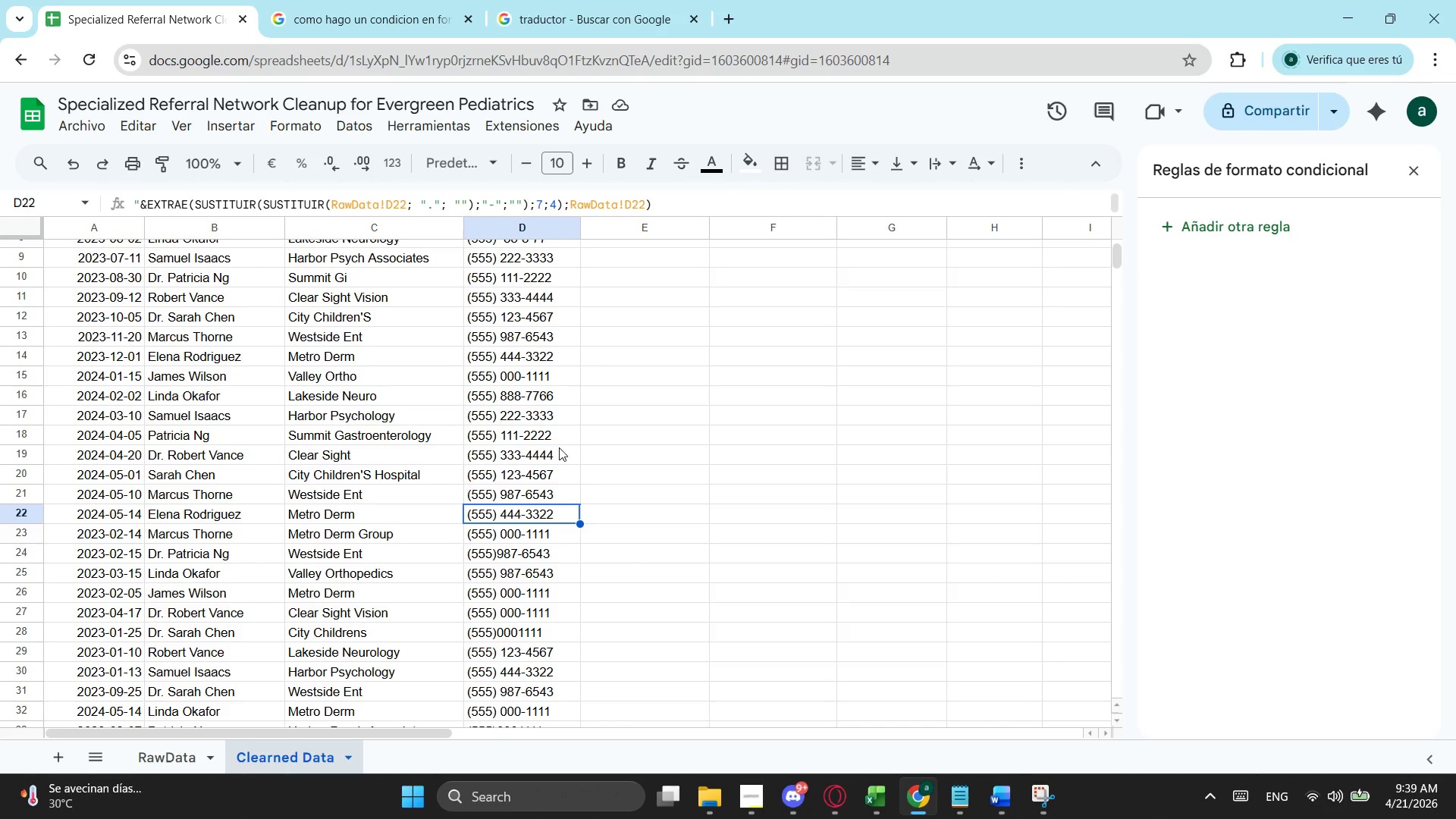 
scroll: coordinate [557, 439], scroll_direction: up, amount: 3.0
 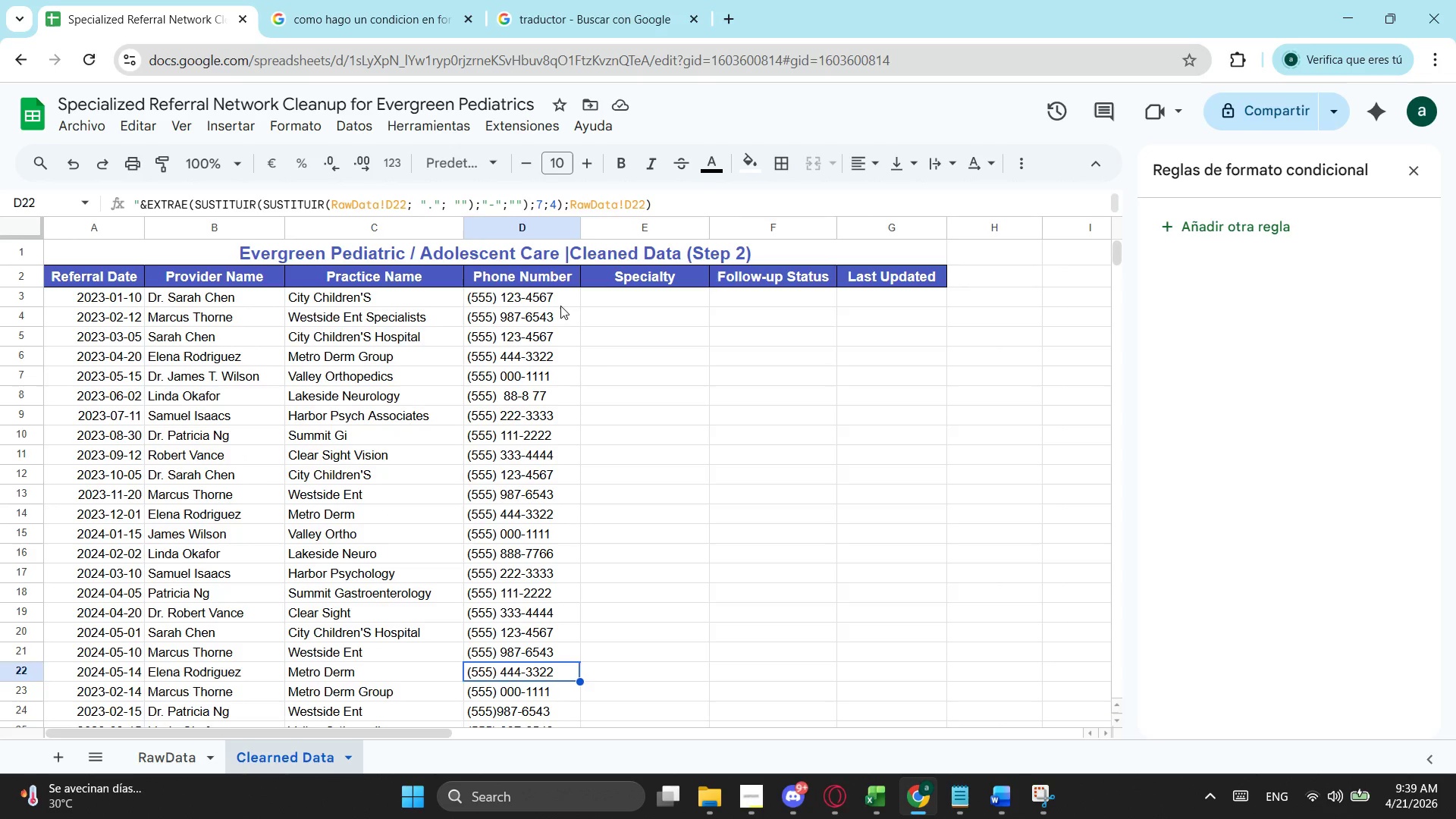 
left_click([560, 306])
 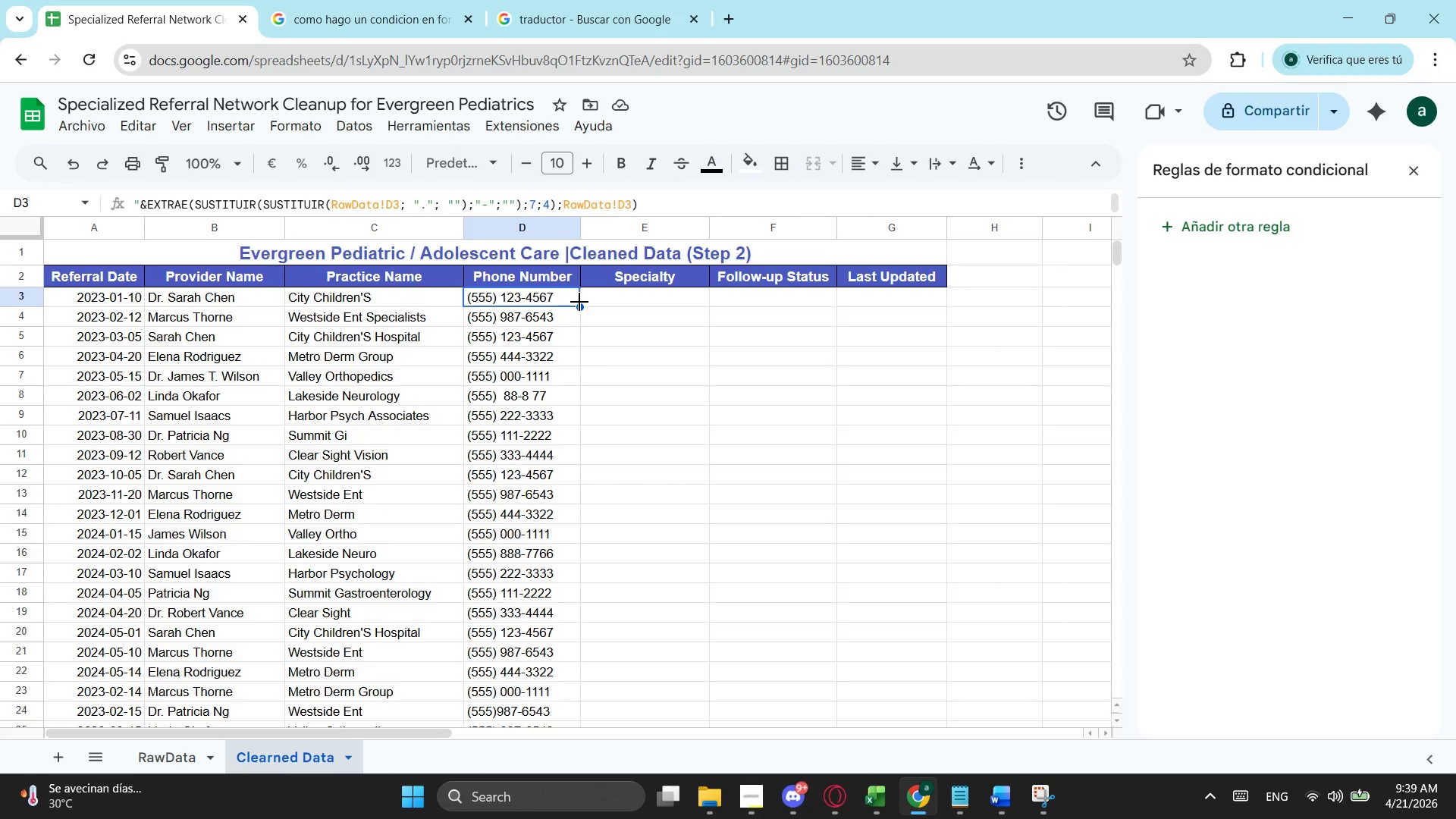 
left_click_drag(start_coordinate=[579, 302], to_coordinate=[533, 595])
 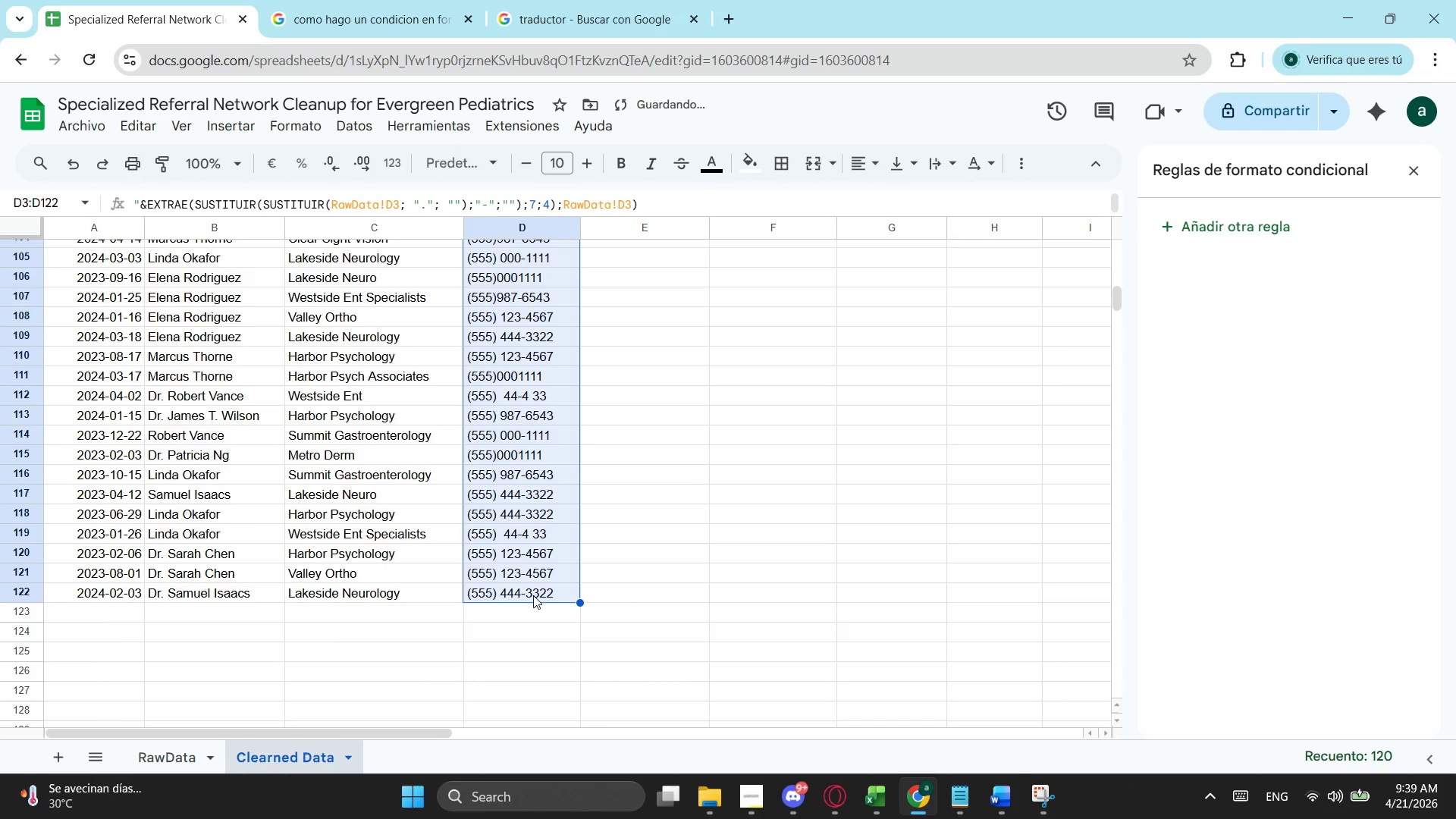 
scroll: coordinate [535, 638], scroll_direction: down, amount: 13.0
 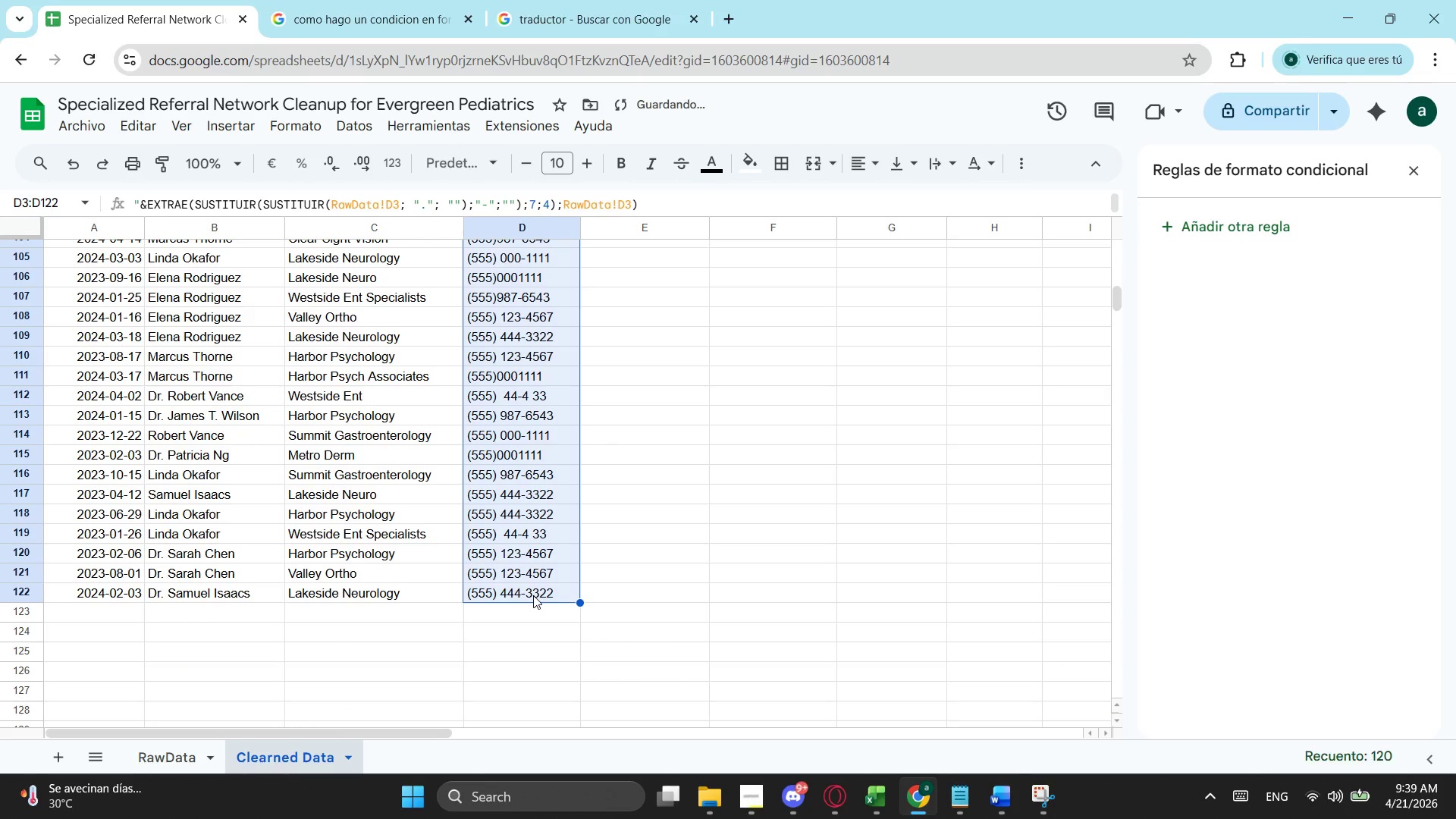 
scroll: coordinate [533, 595], scroll_direction: up, amount: 13.0
 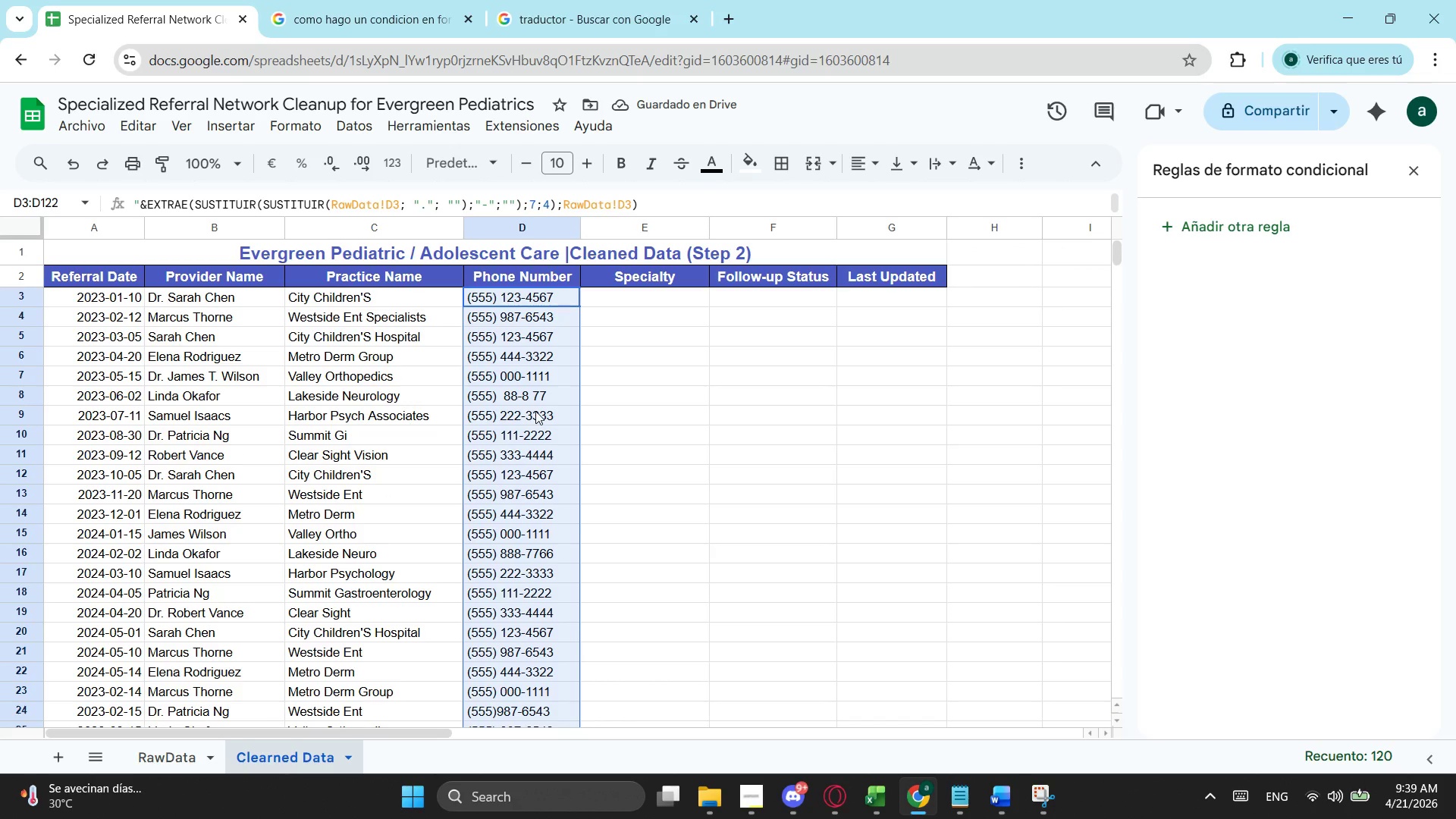 
left_click([554, 414])
 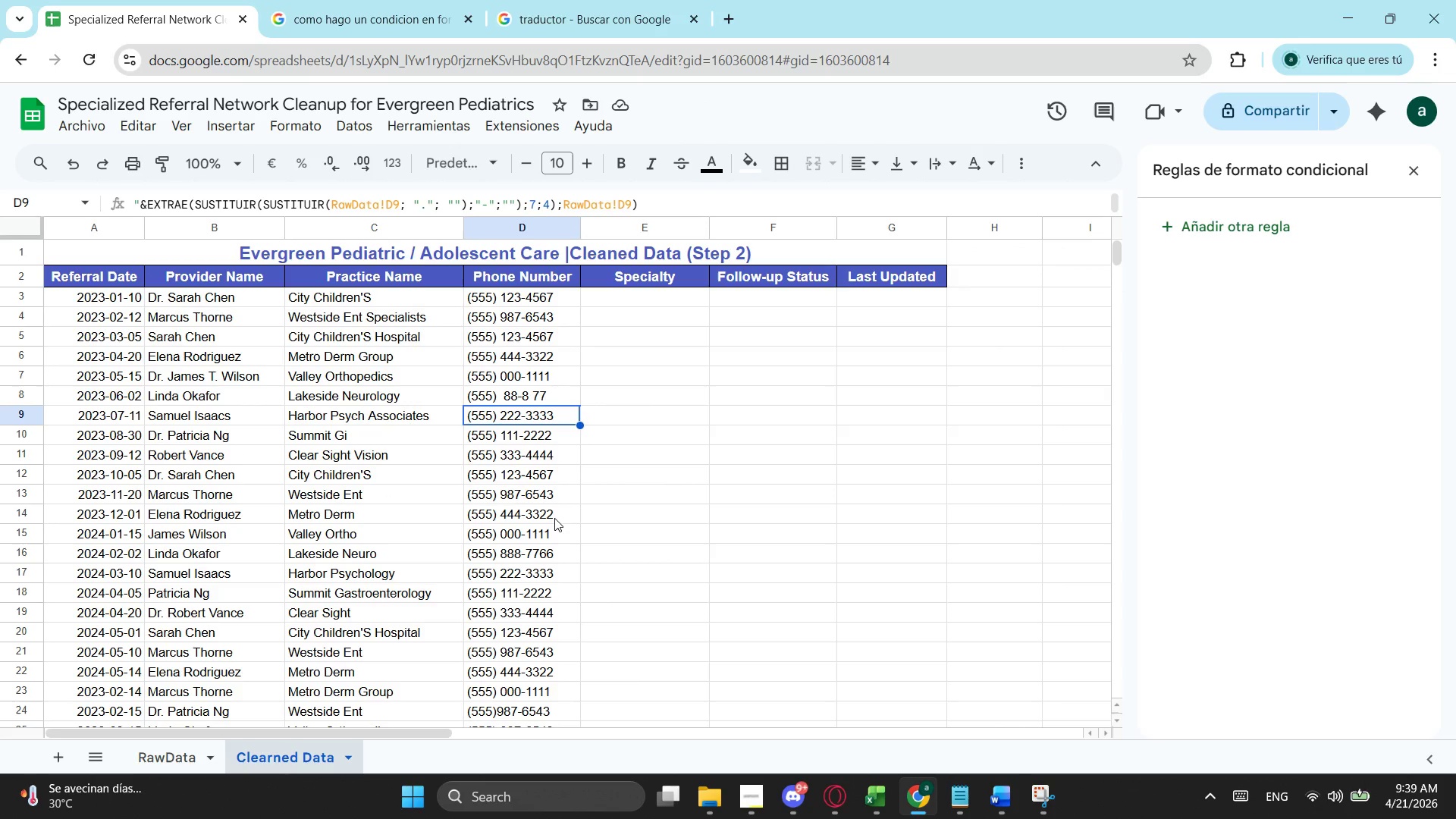 
wait(11.56)
 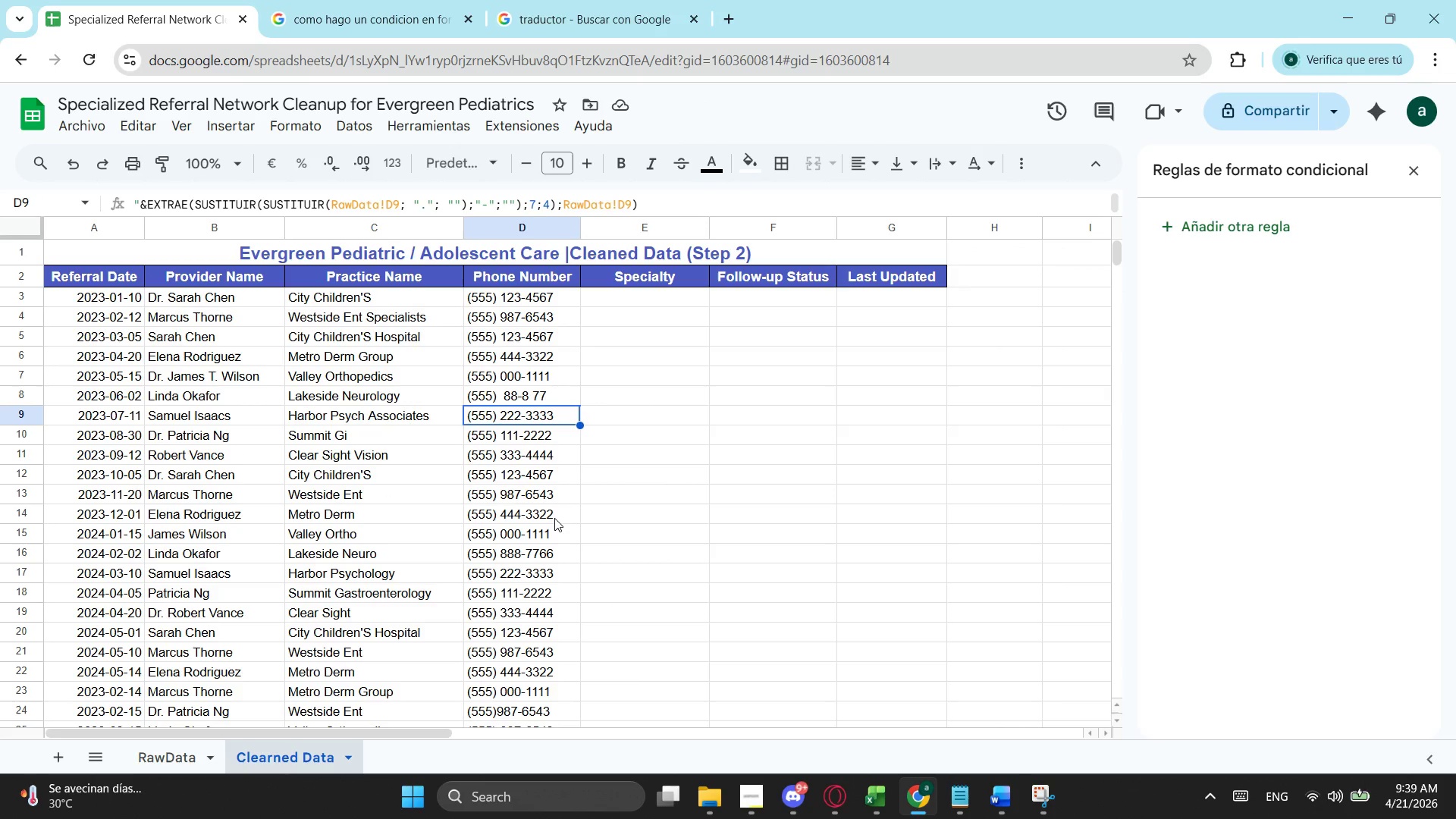 
left_click([174, 762])
 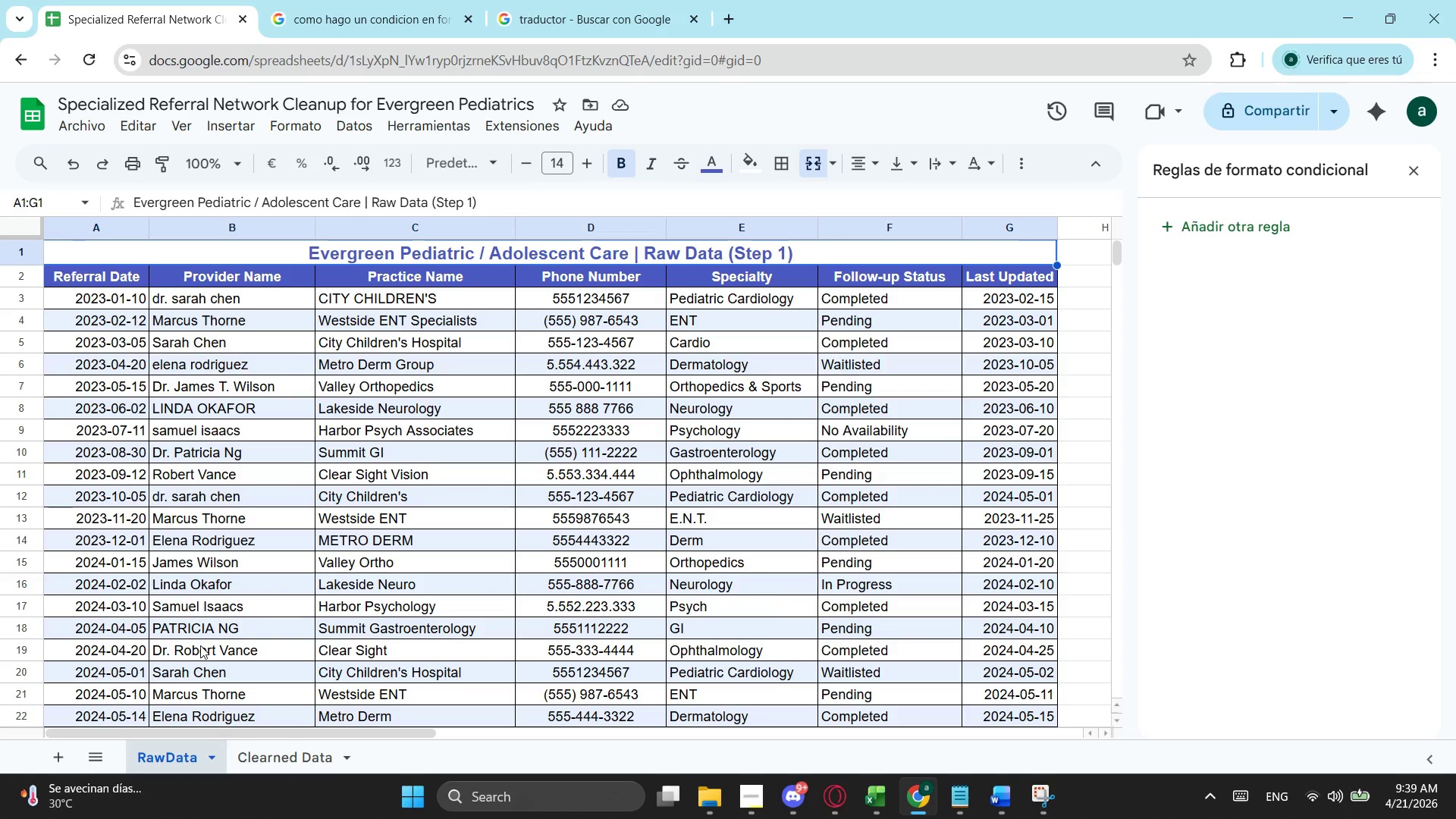 
wait(5.78)
 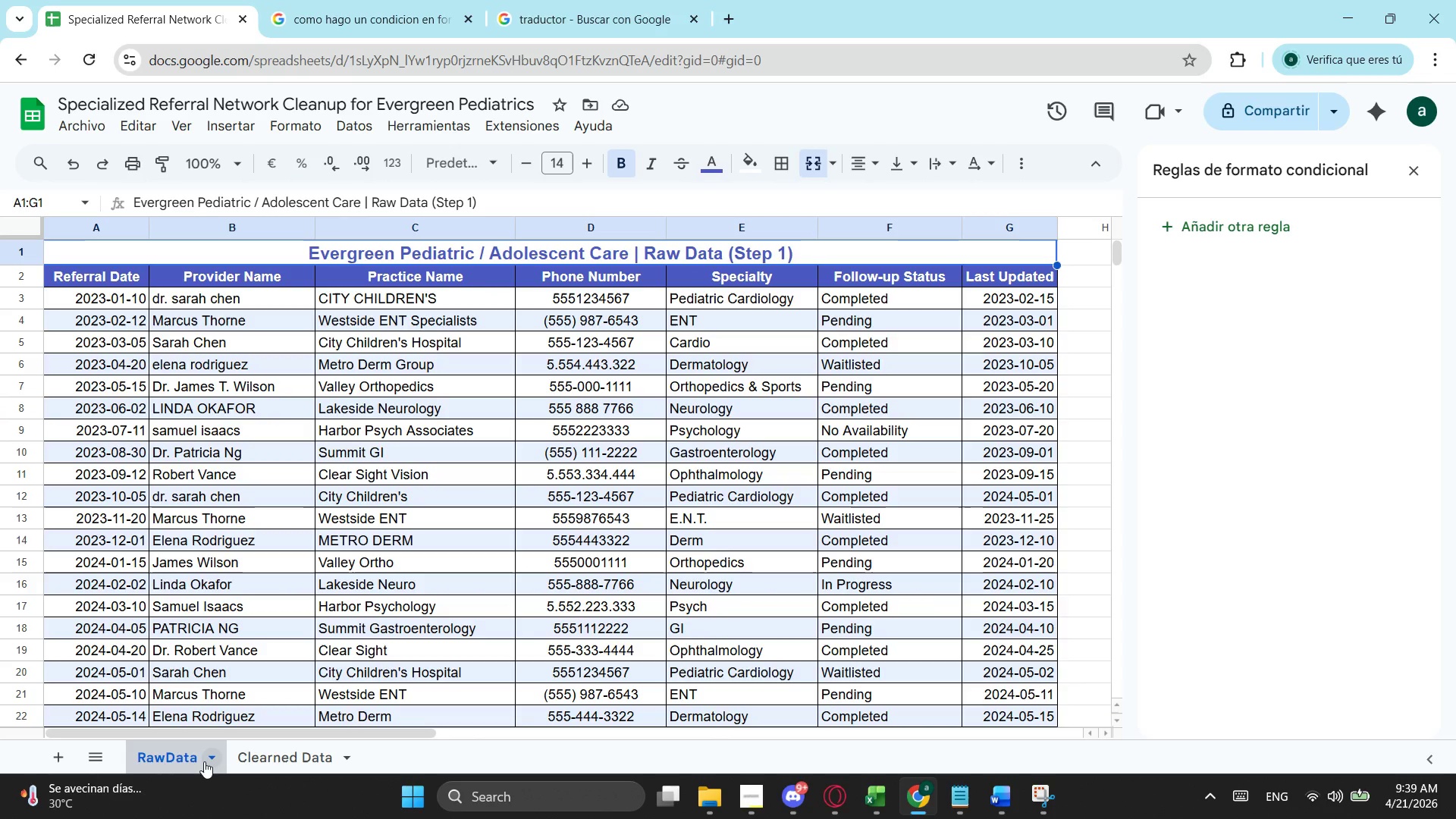 
double_click([612, 410])
 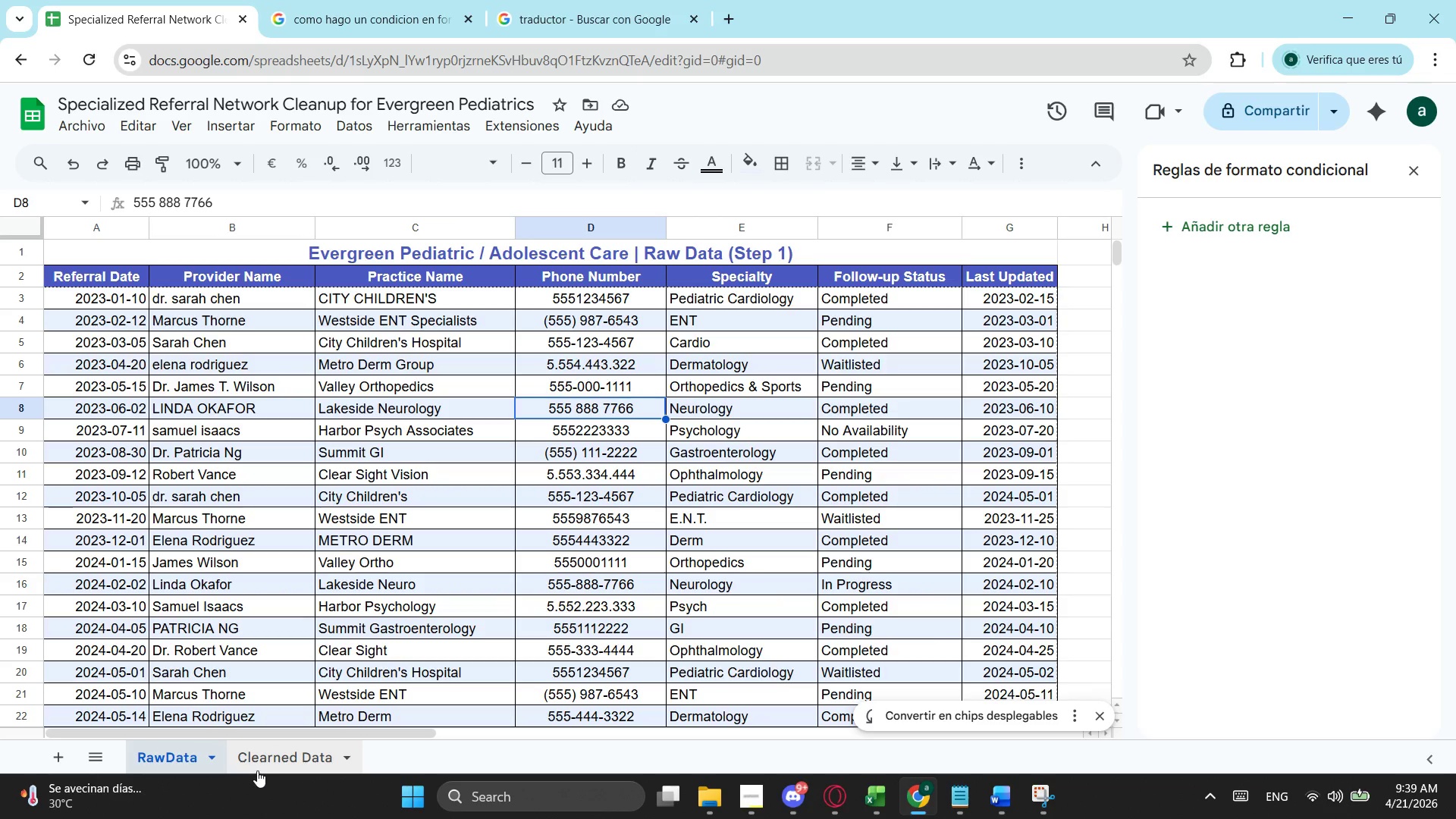 
left_click([264, 762])
 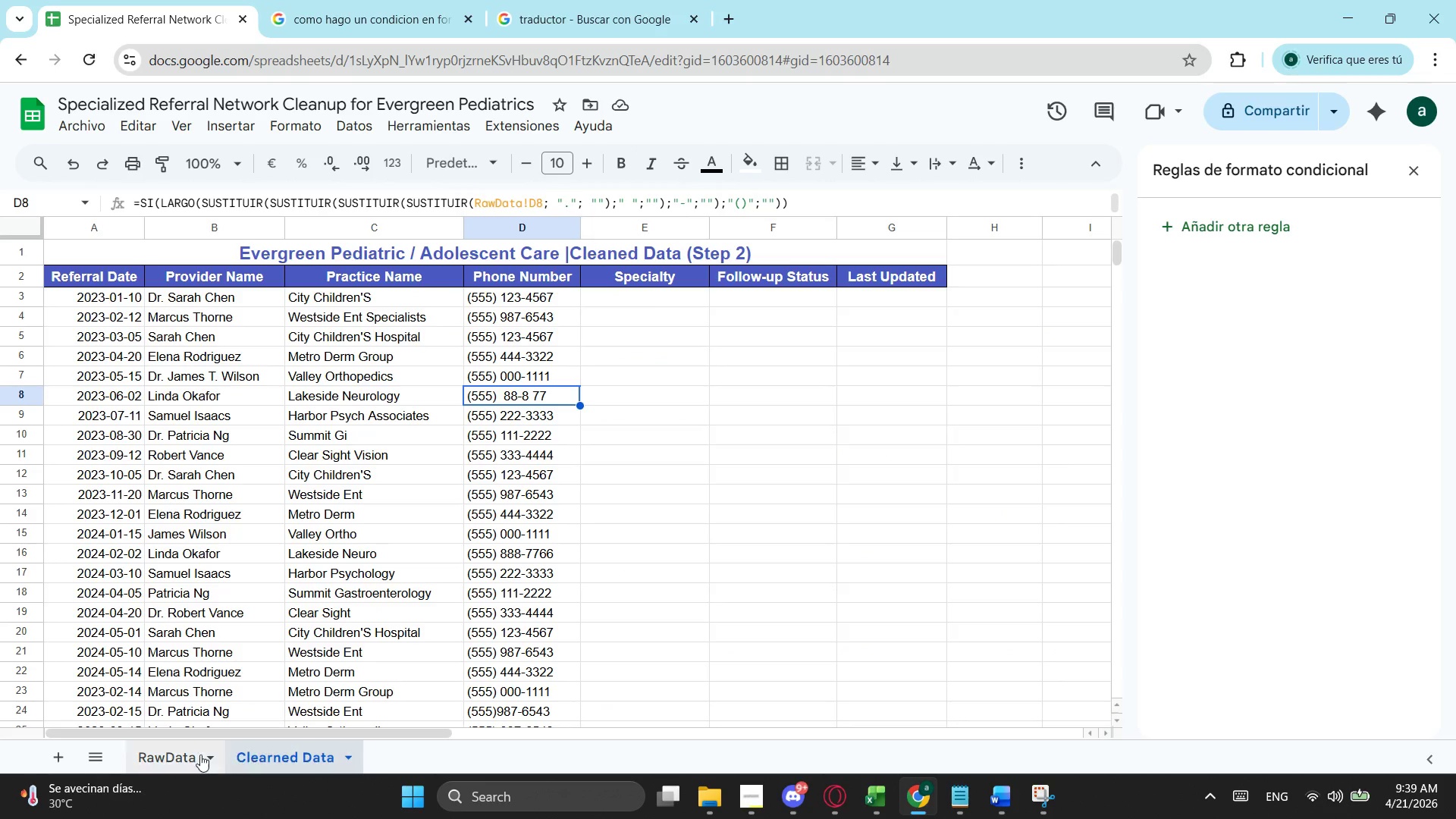 
left_click([162, 754])
 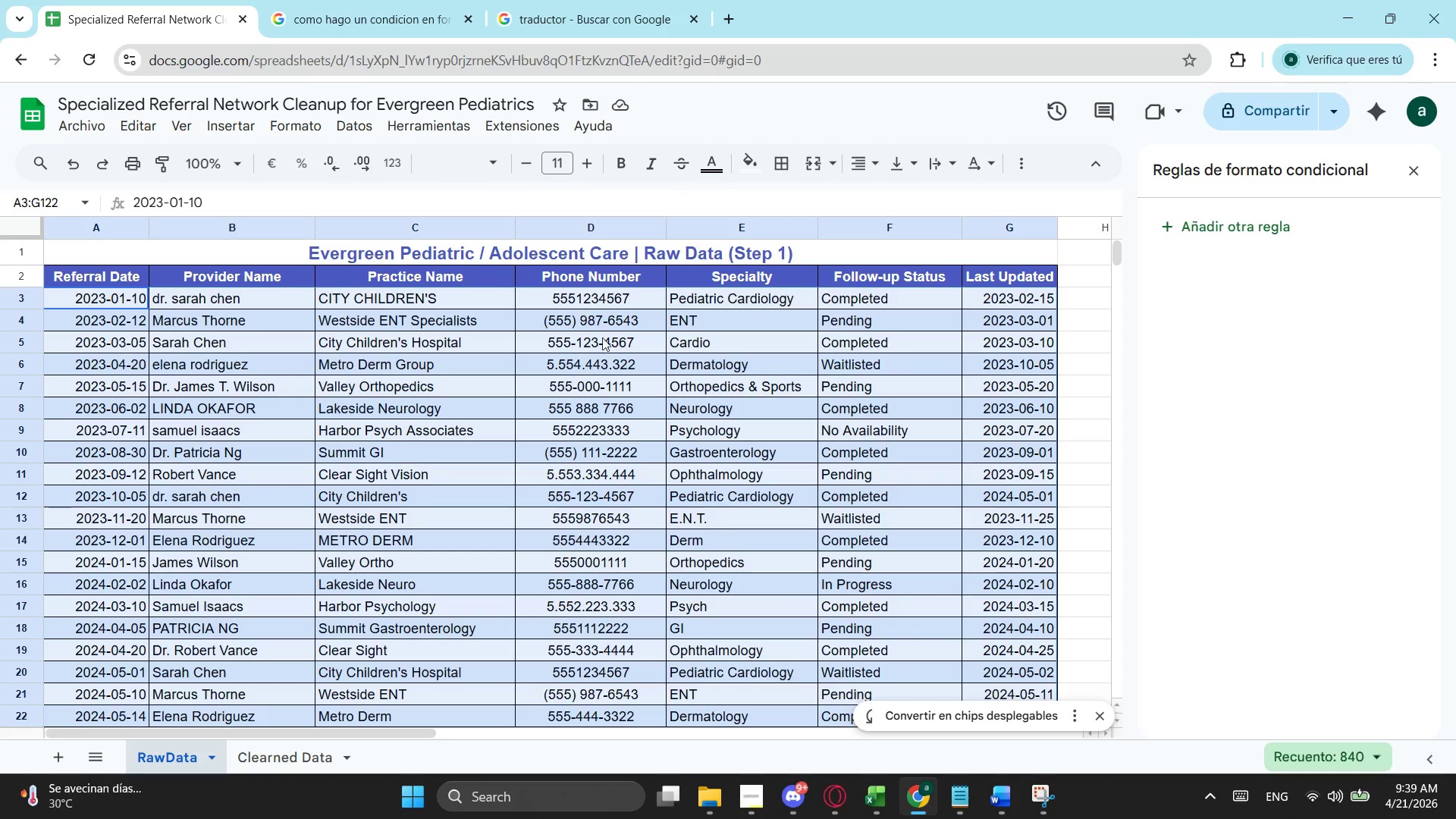 
left_click([627, 413])
 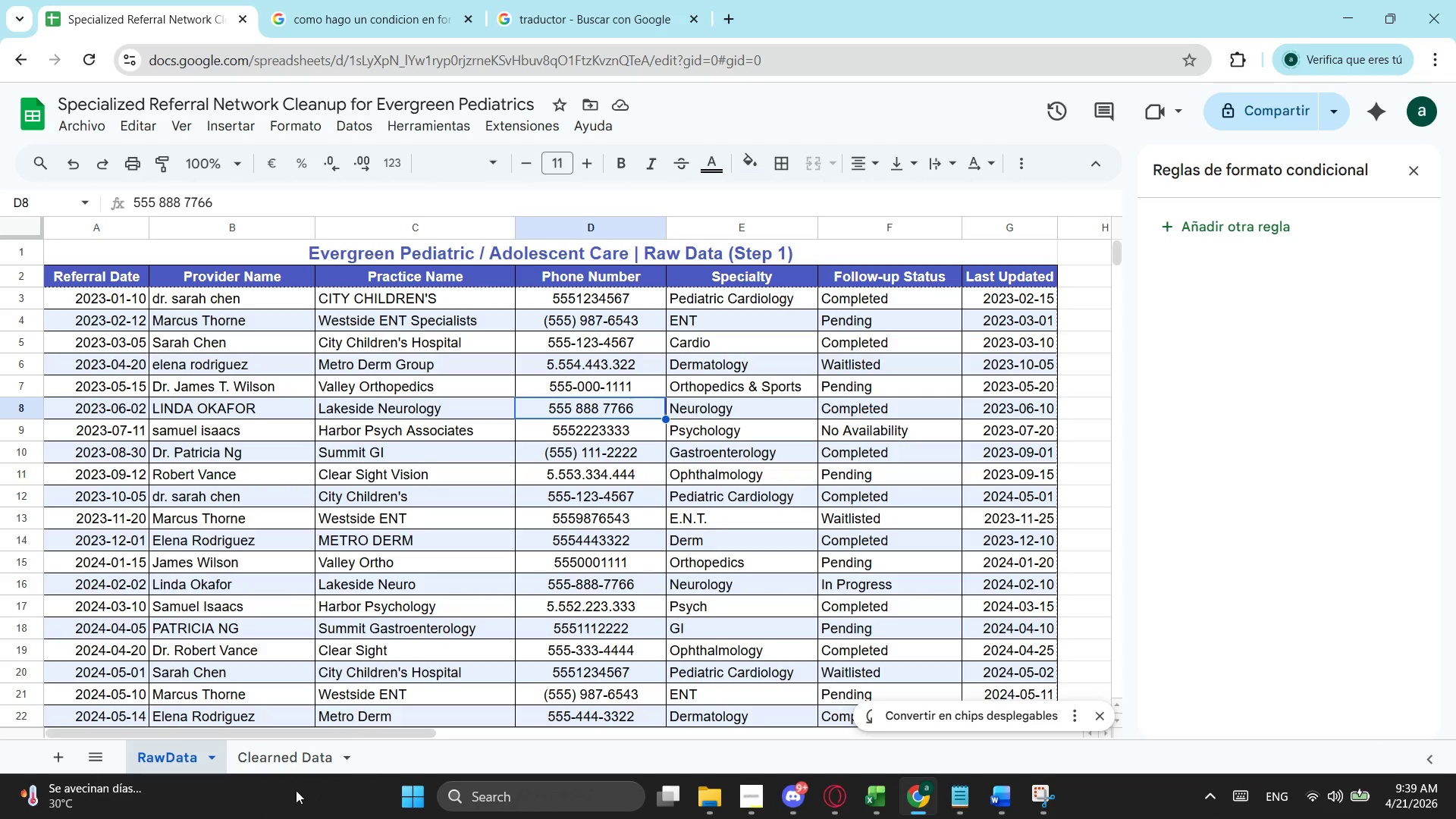 
left_click([297, 755])
 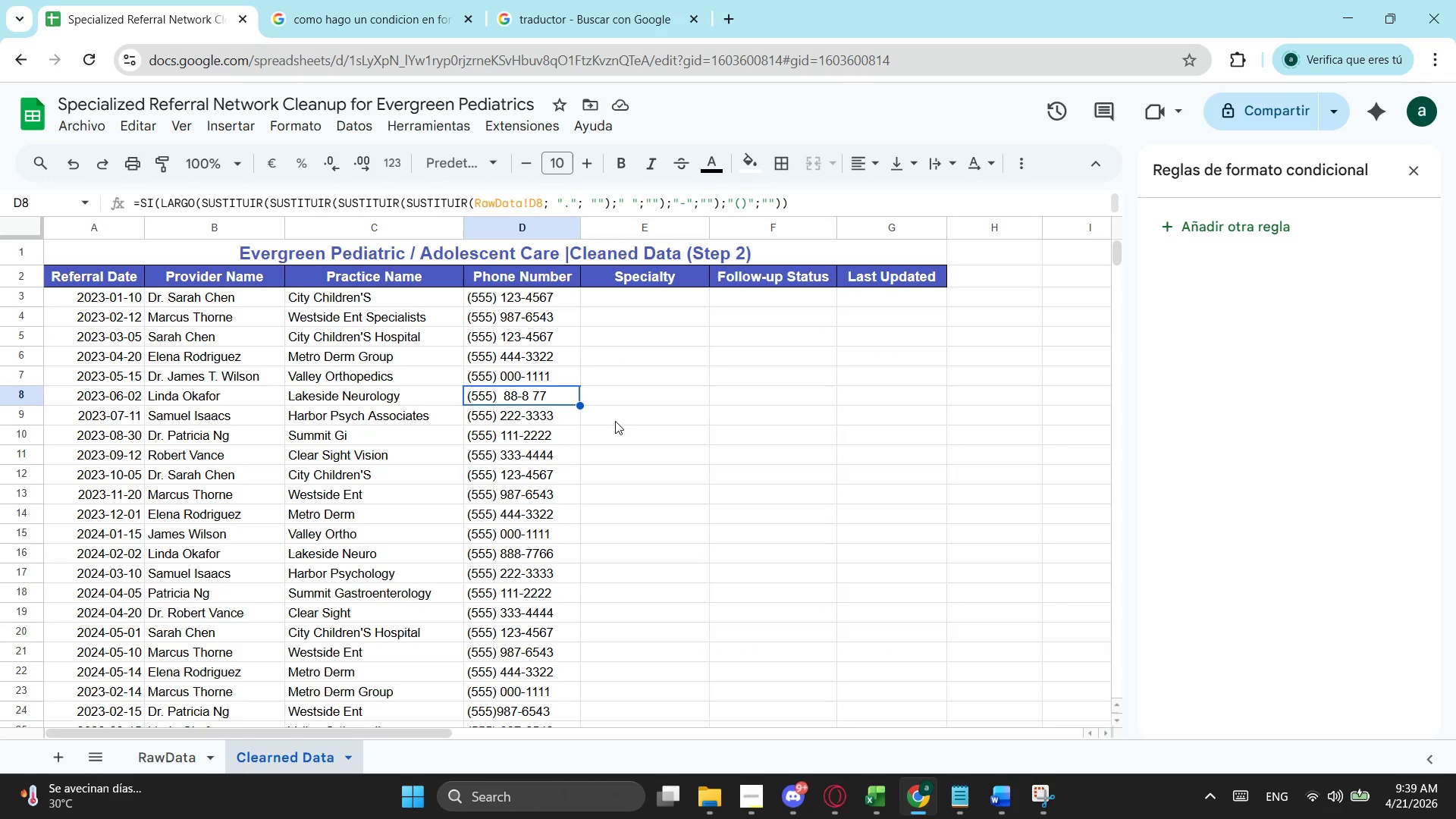 
wait(5.75)
 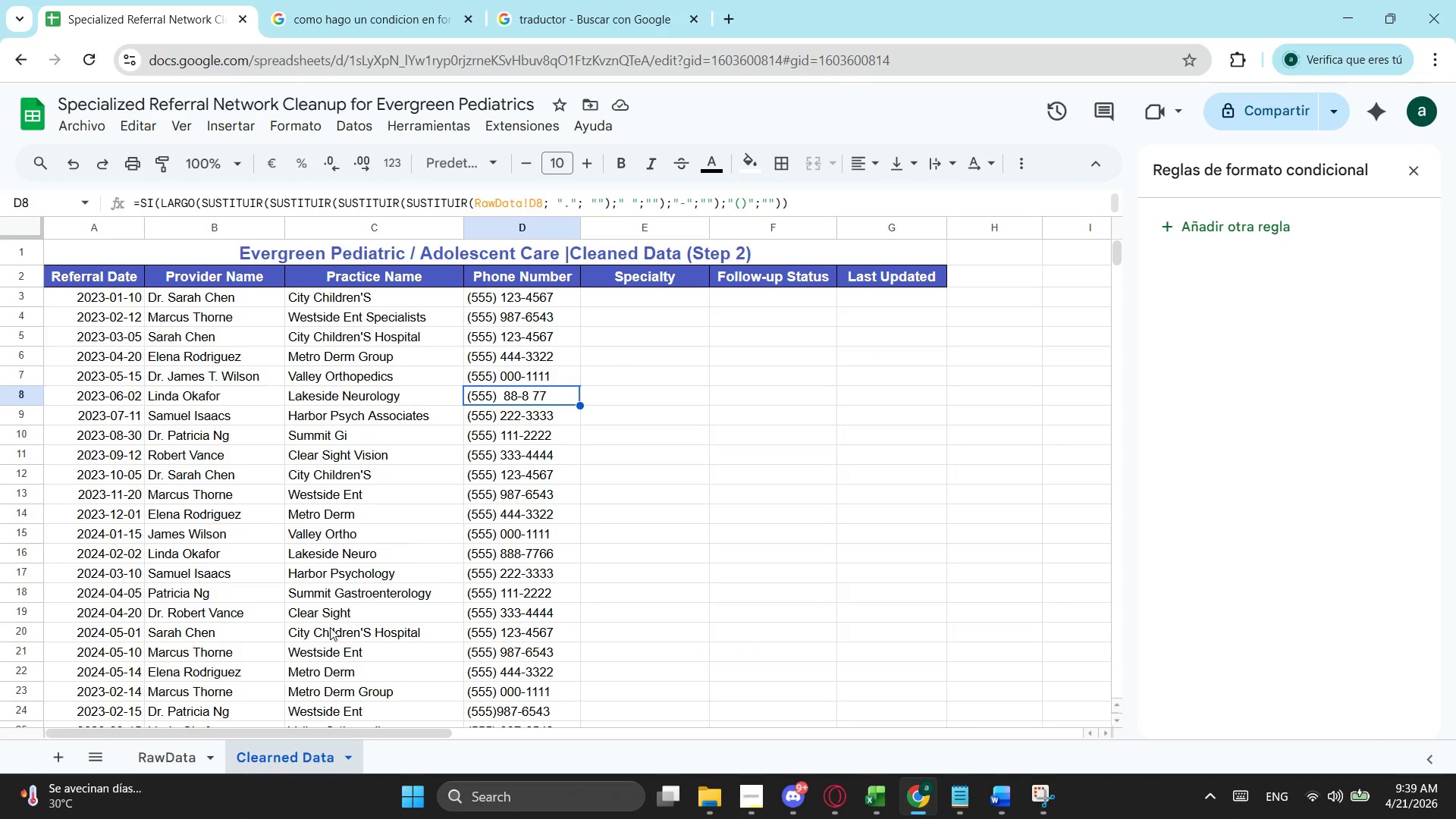 
left_click([75, 160])
 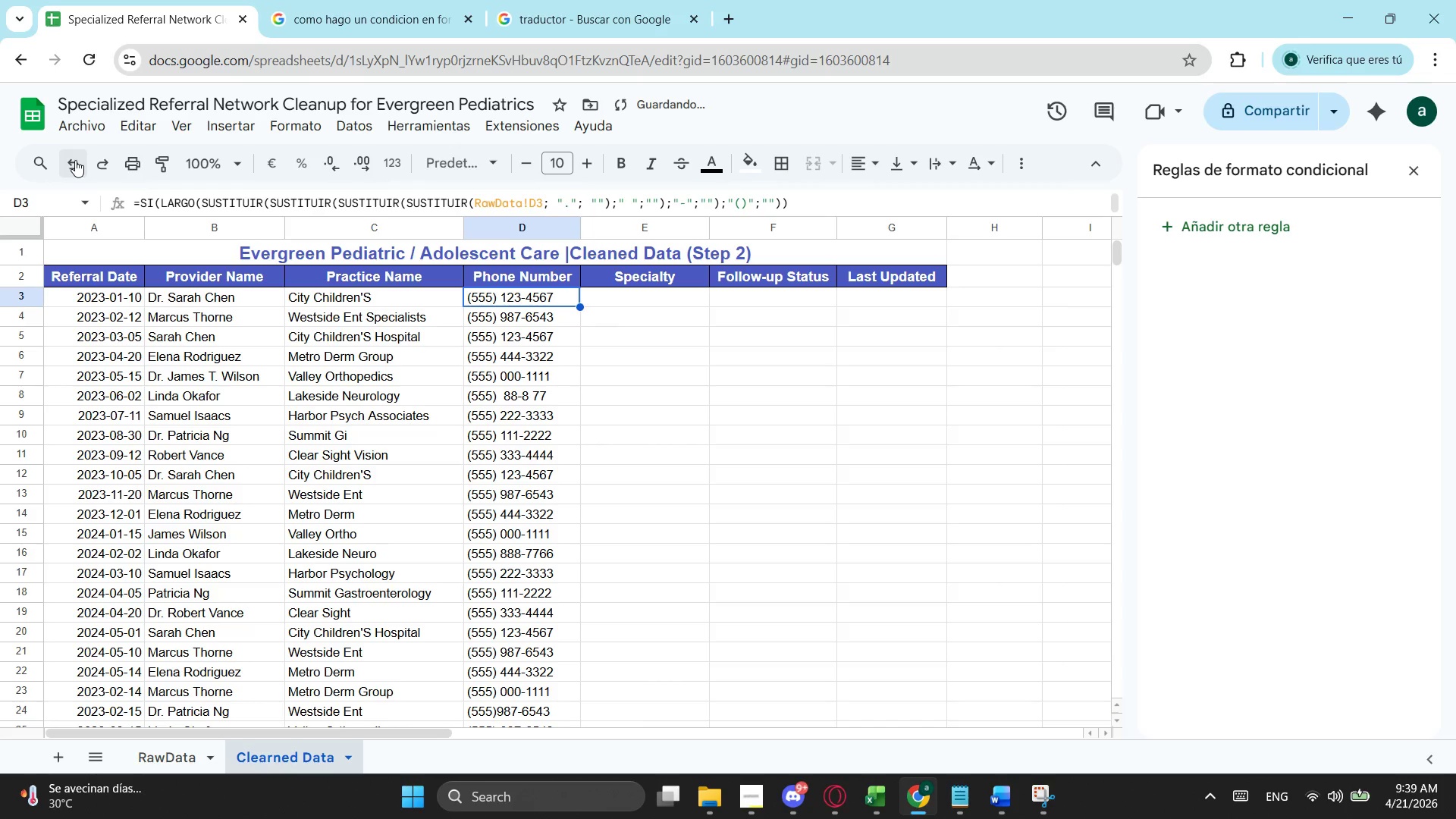 
left_click([75, 160])
 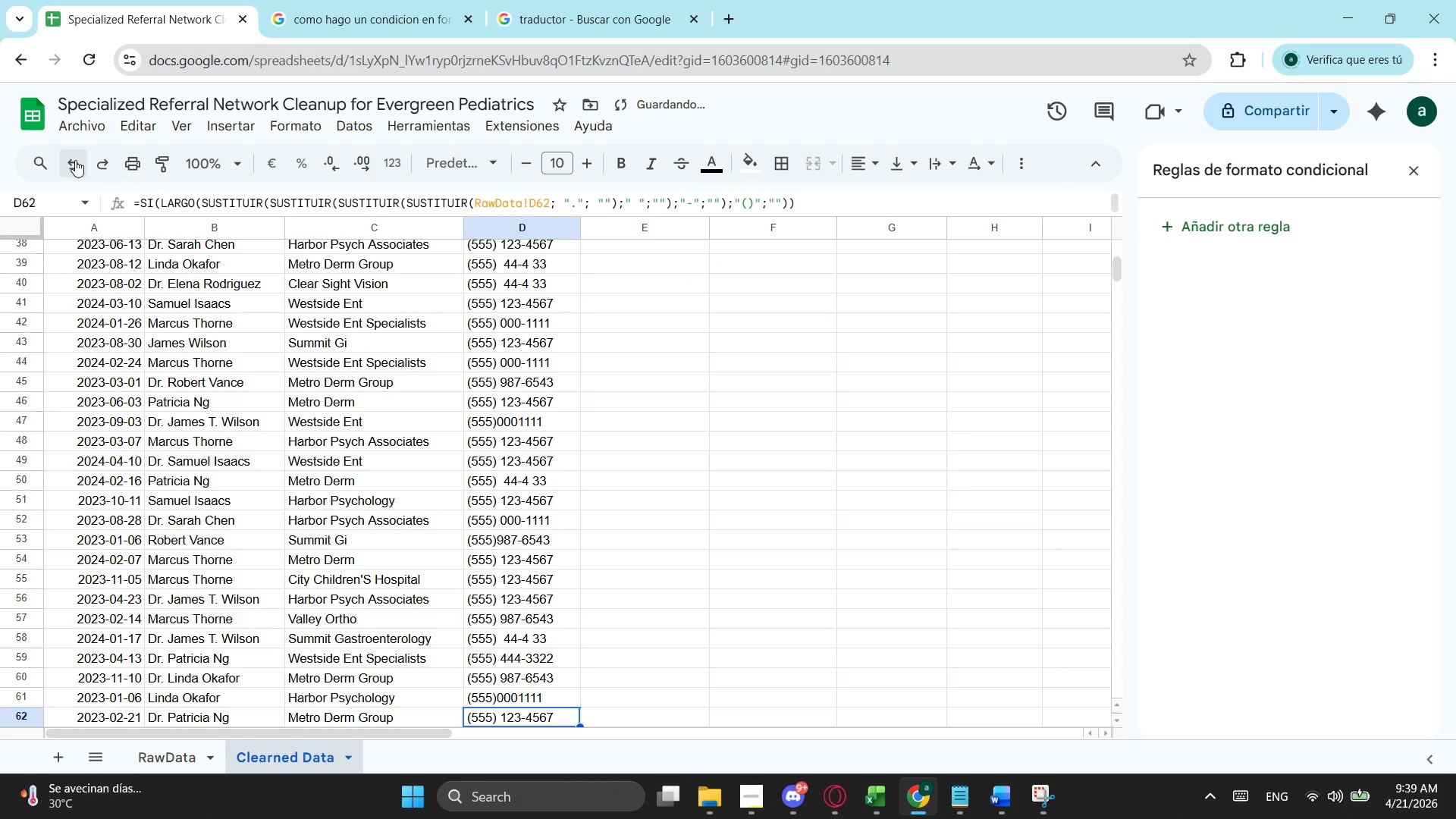 
left_click([75, 160])
 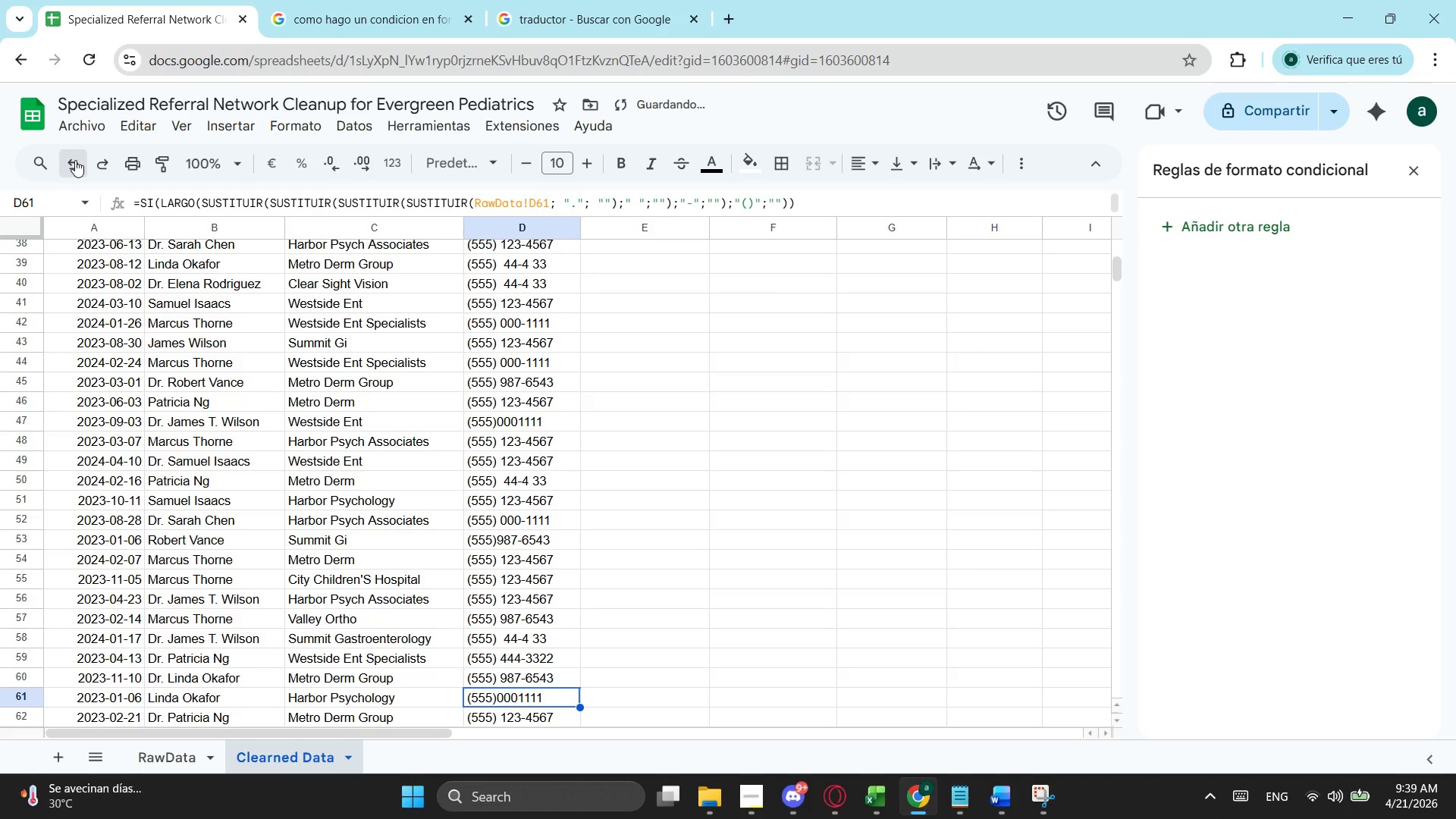 
double_click([75, 160])
 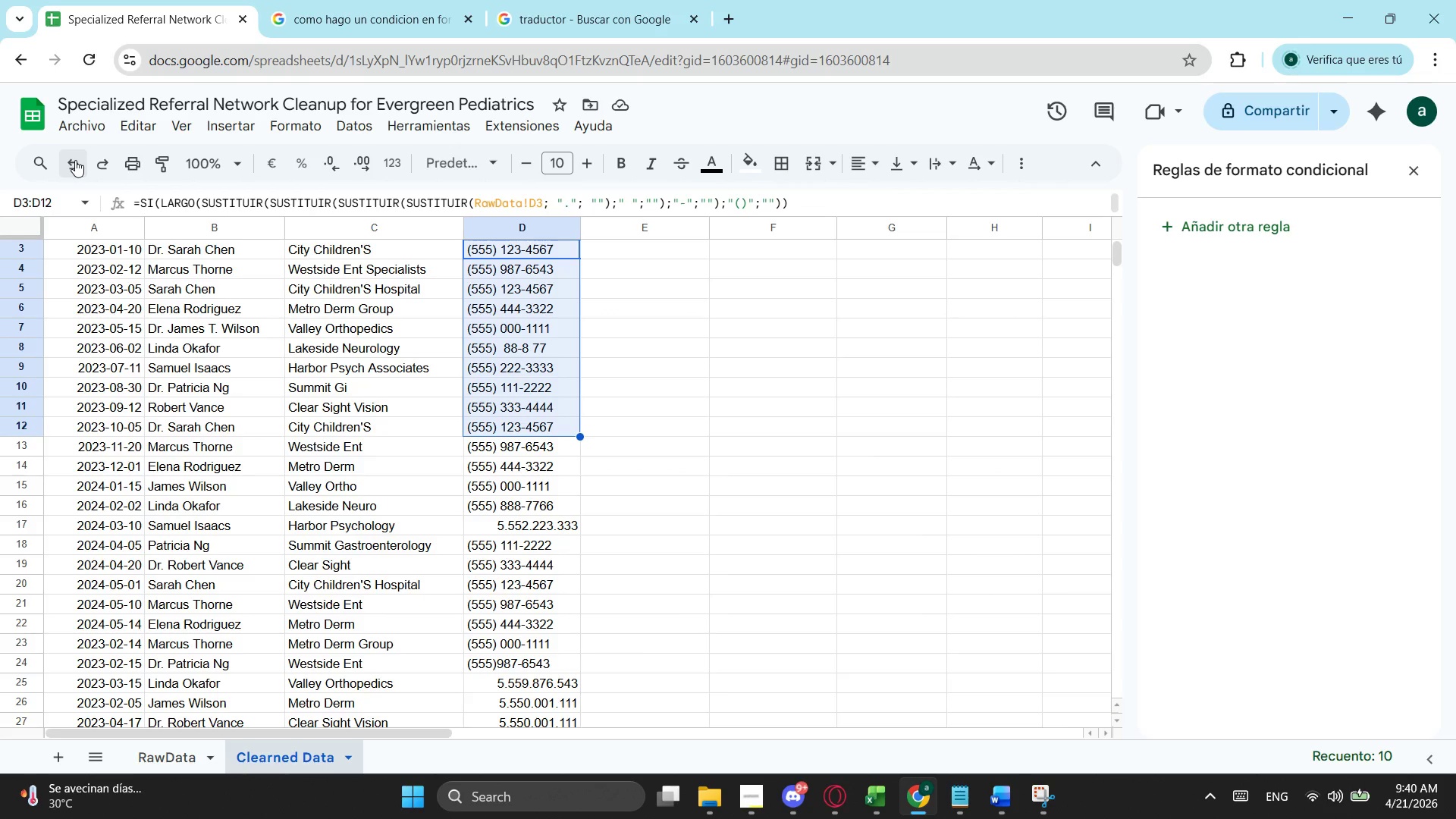 
wait(10.56)
 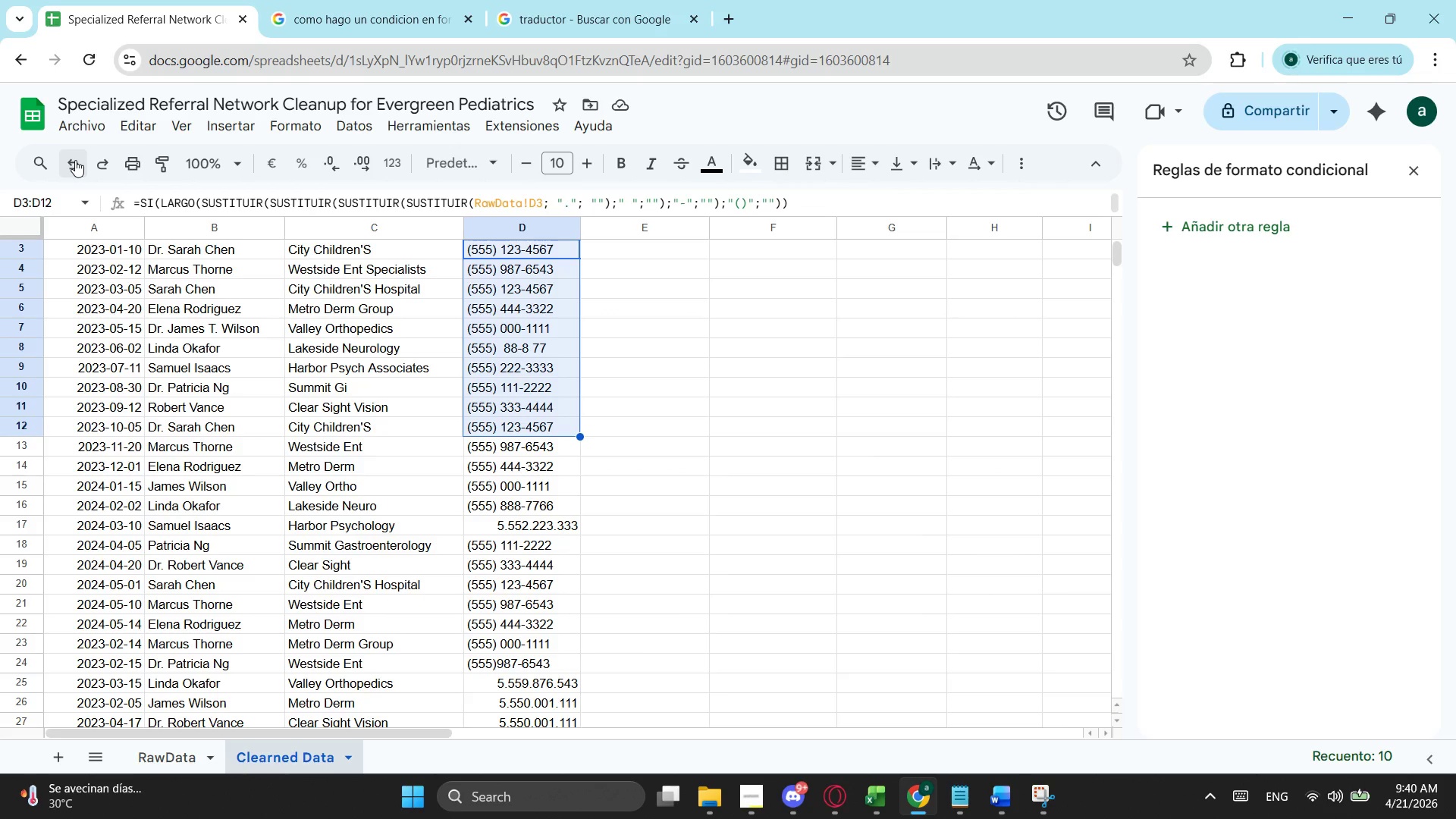 
left_click([75, 160])
 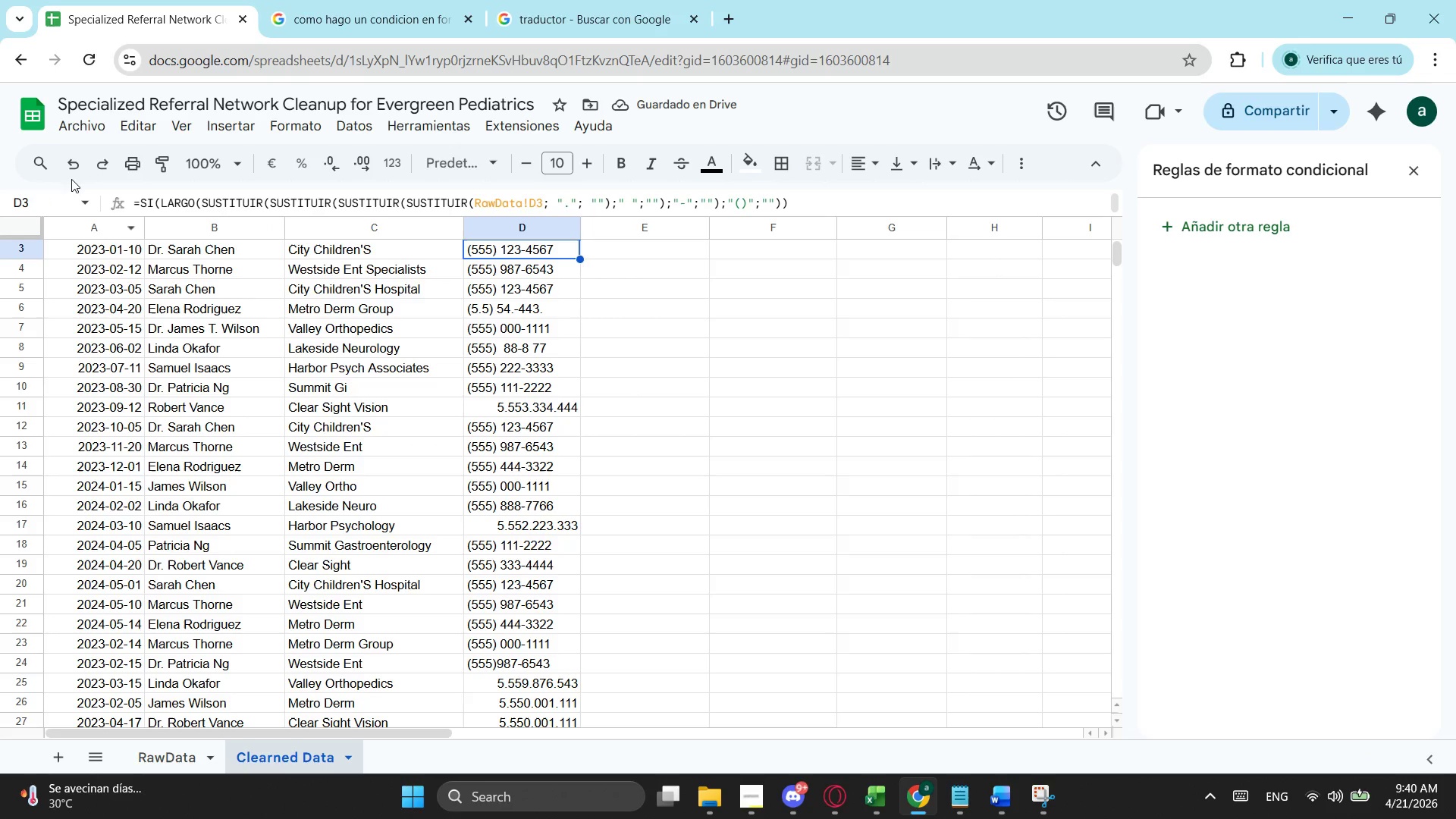 
wait(6.0)
 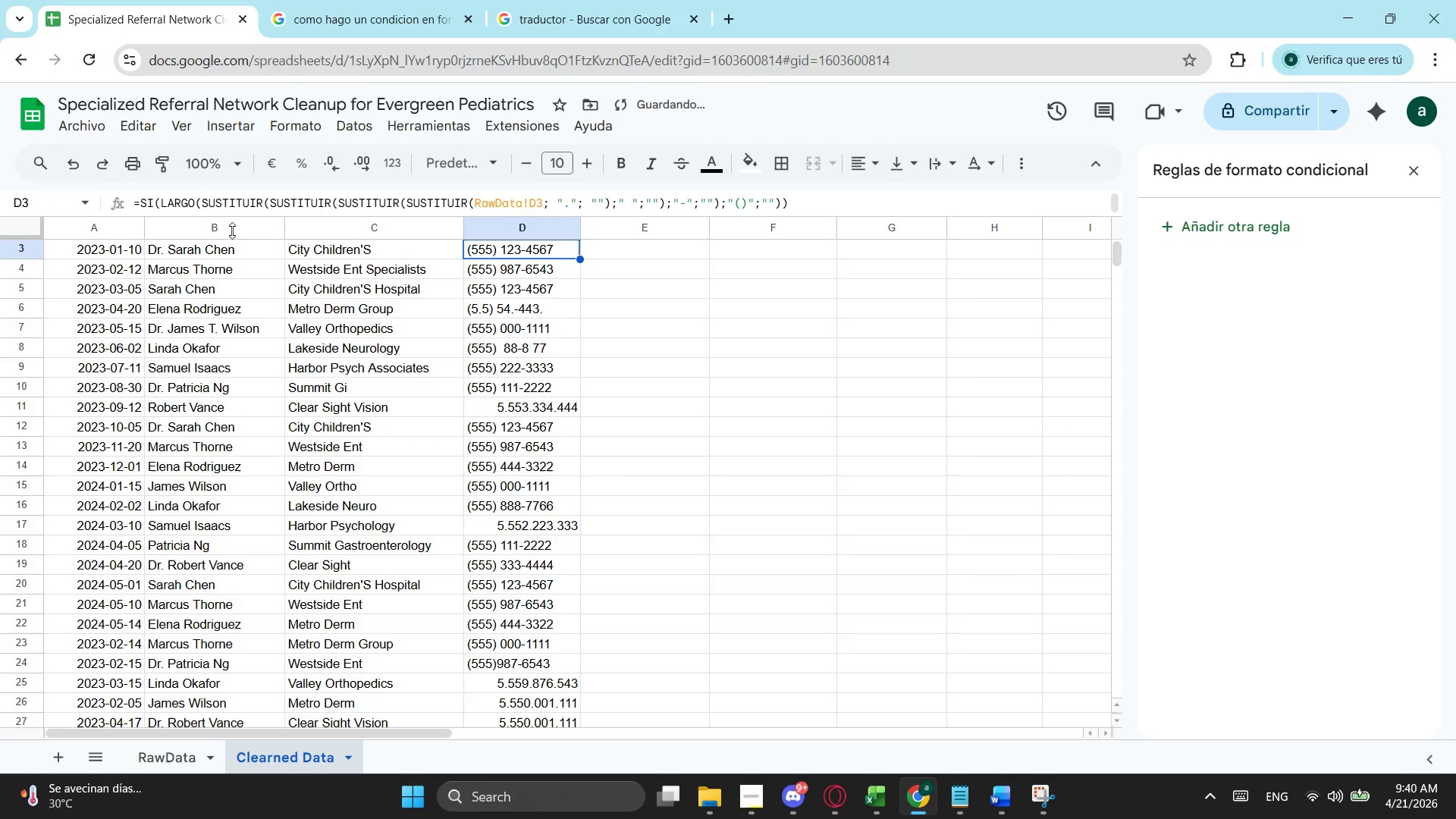 
left_click([104, 162])
 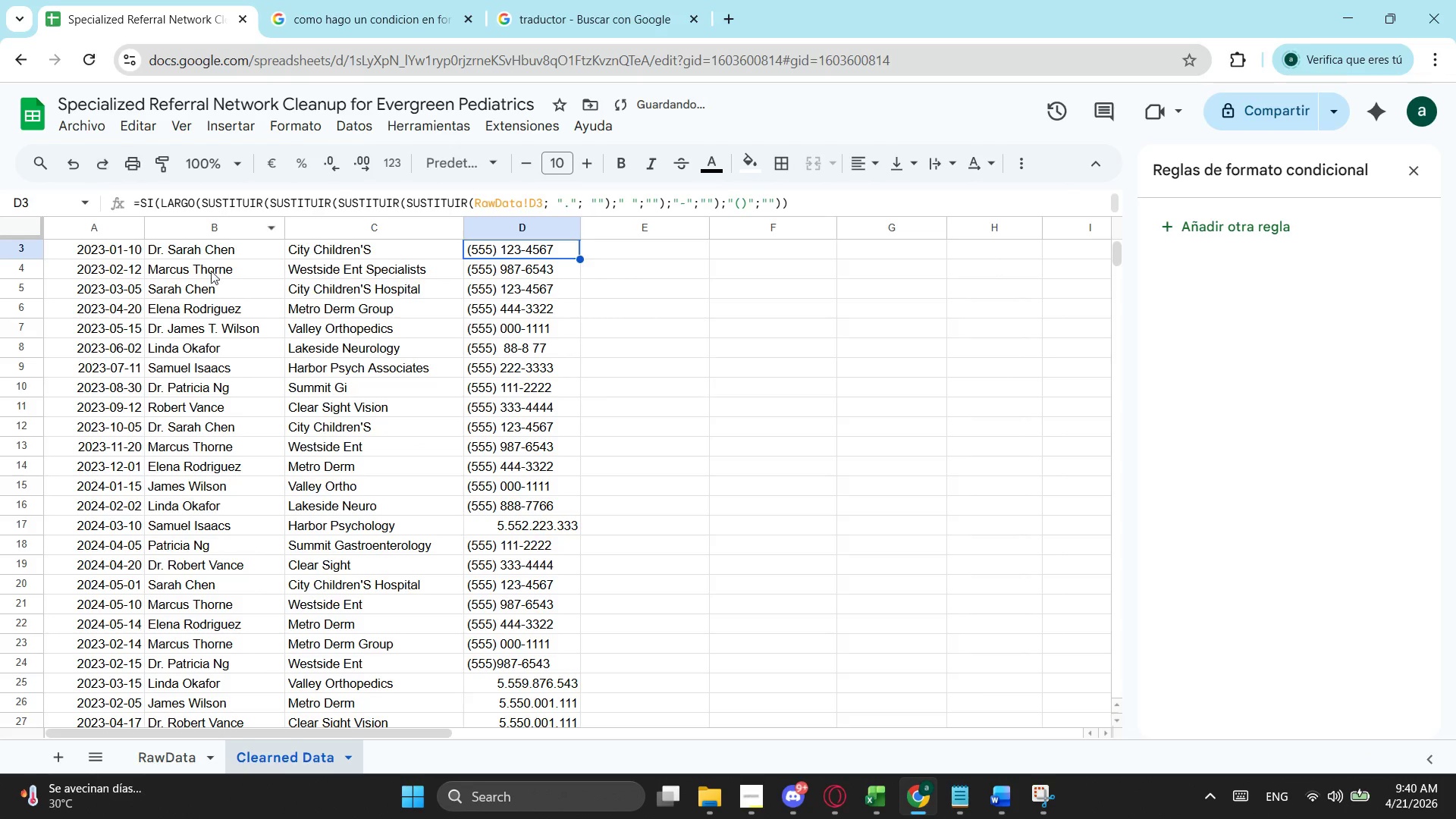 
scroll: coordinate [701, 435], scroll_direction: down, amount: 2.0
 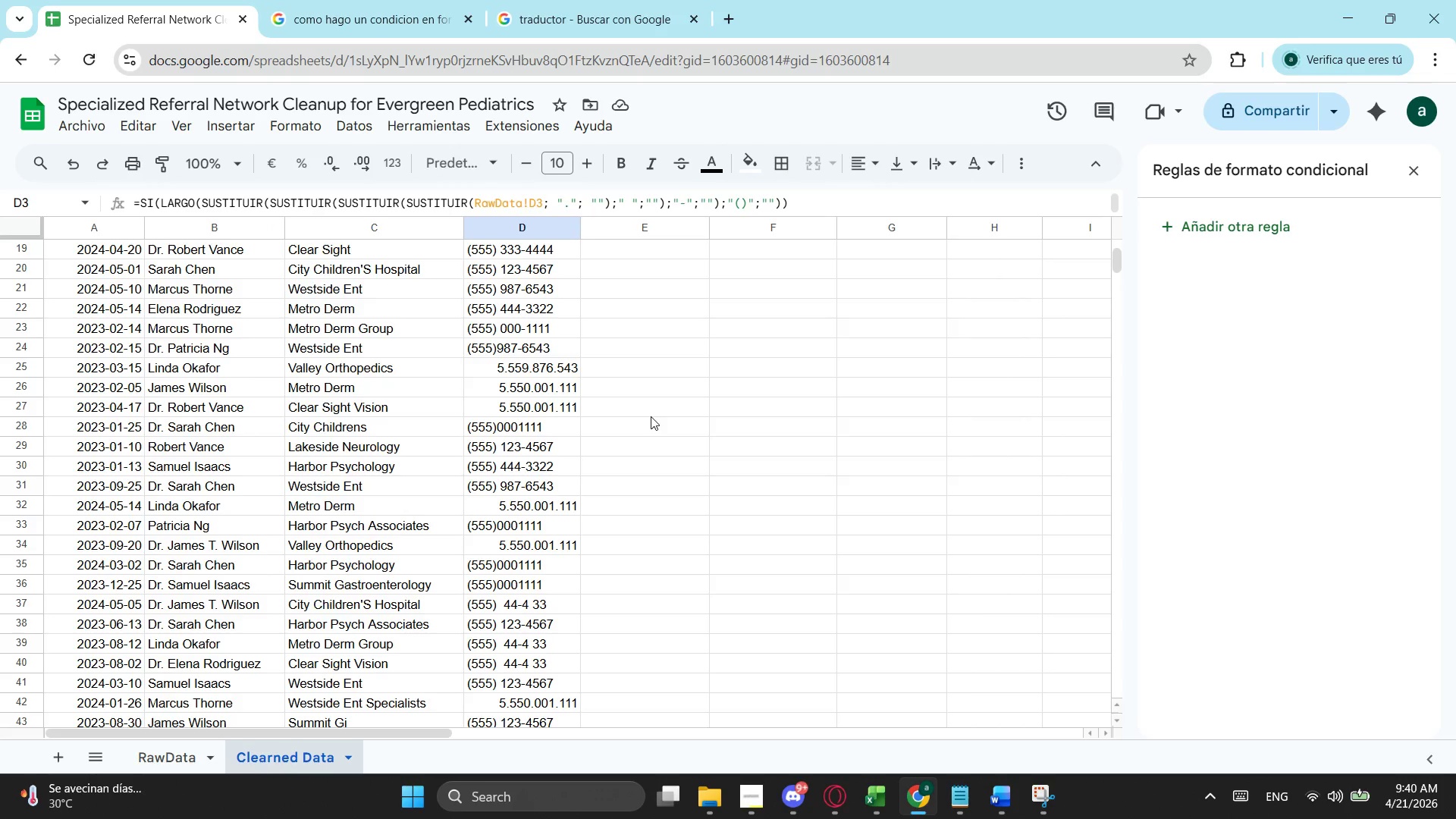 
left_click([95, 168])
 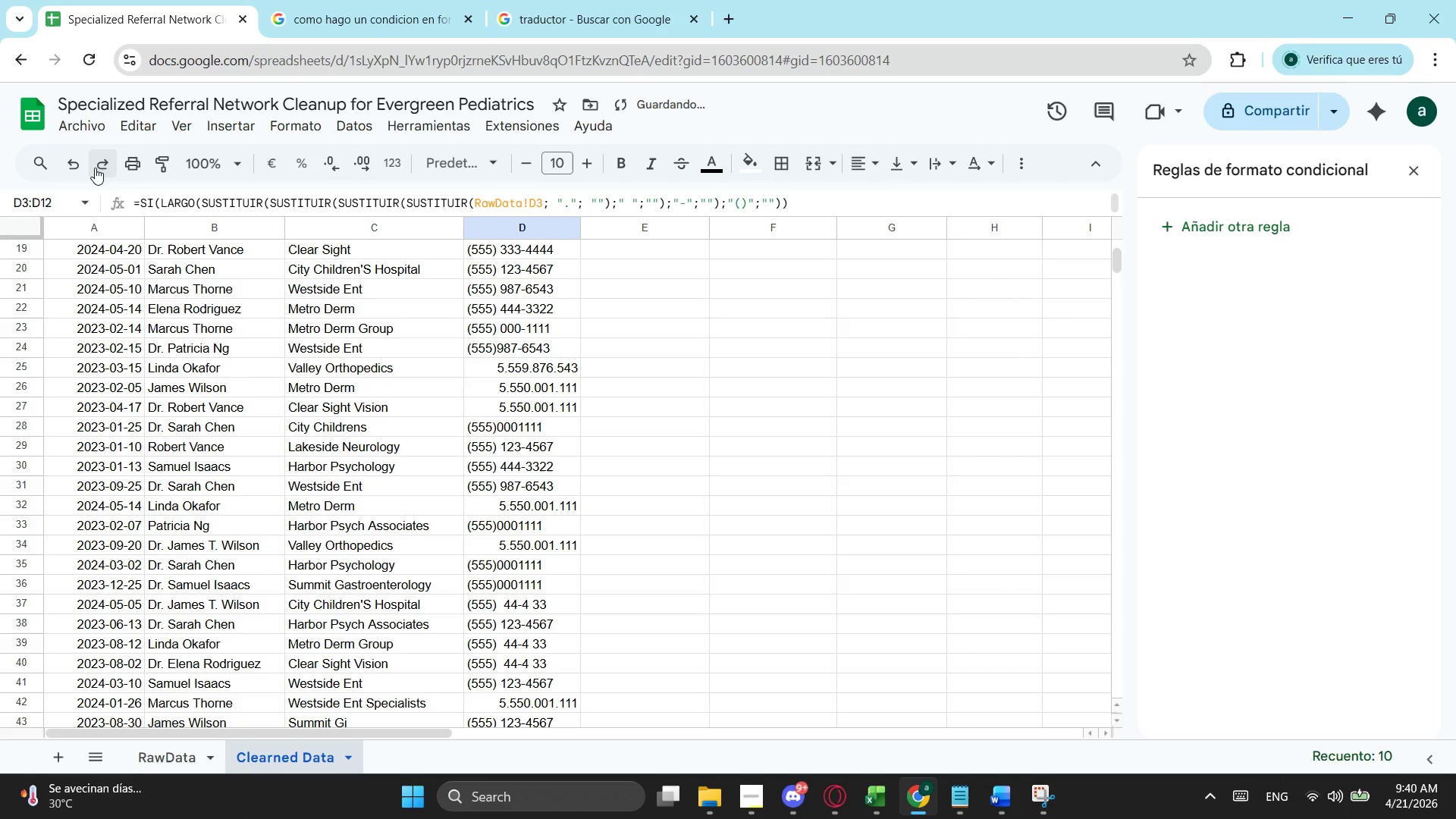 
left_click([95, 168])
 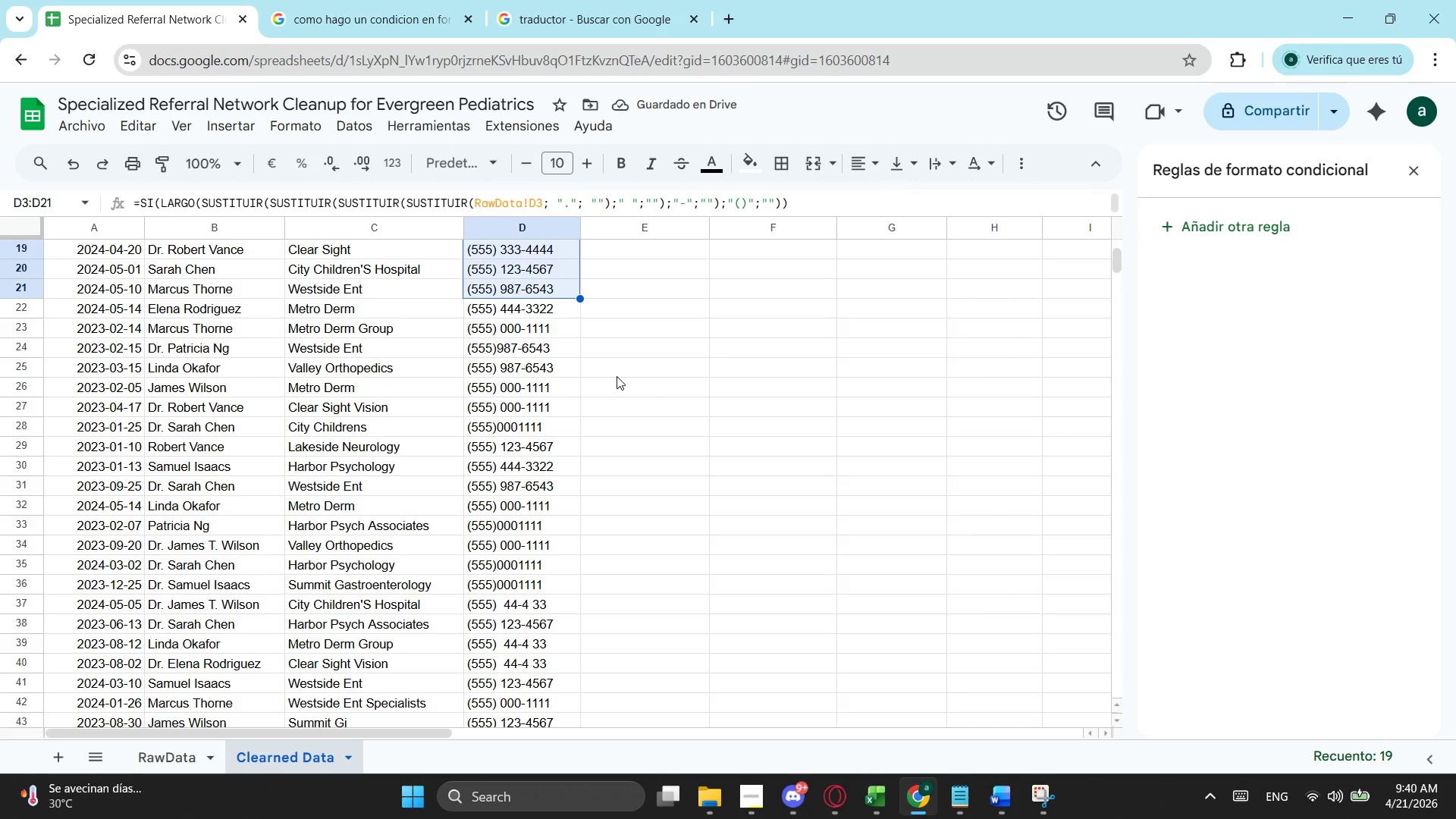 
wait(6.69)
 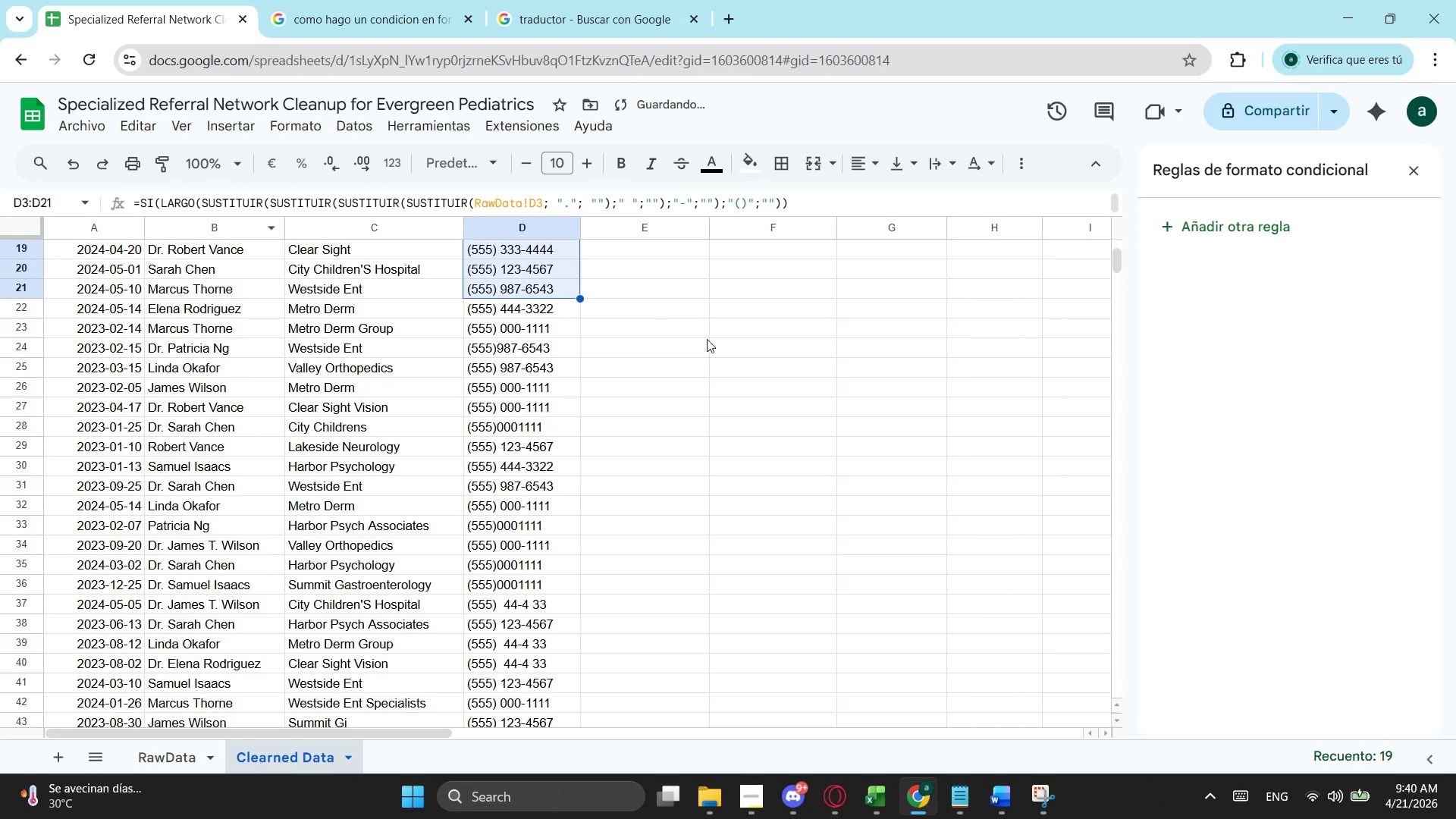 
left_click([71, 165])
 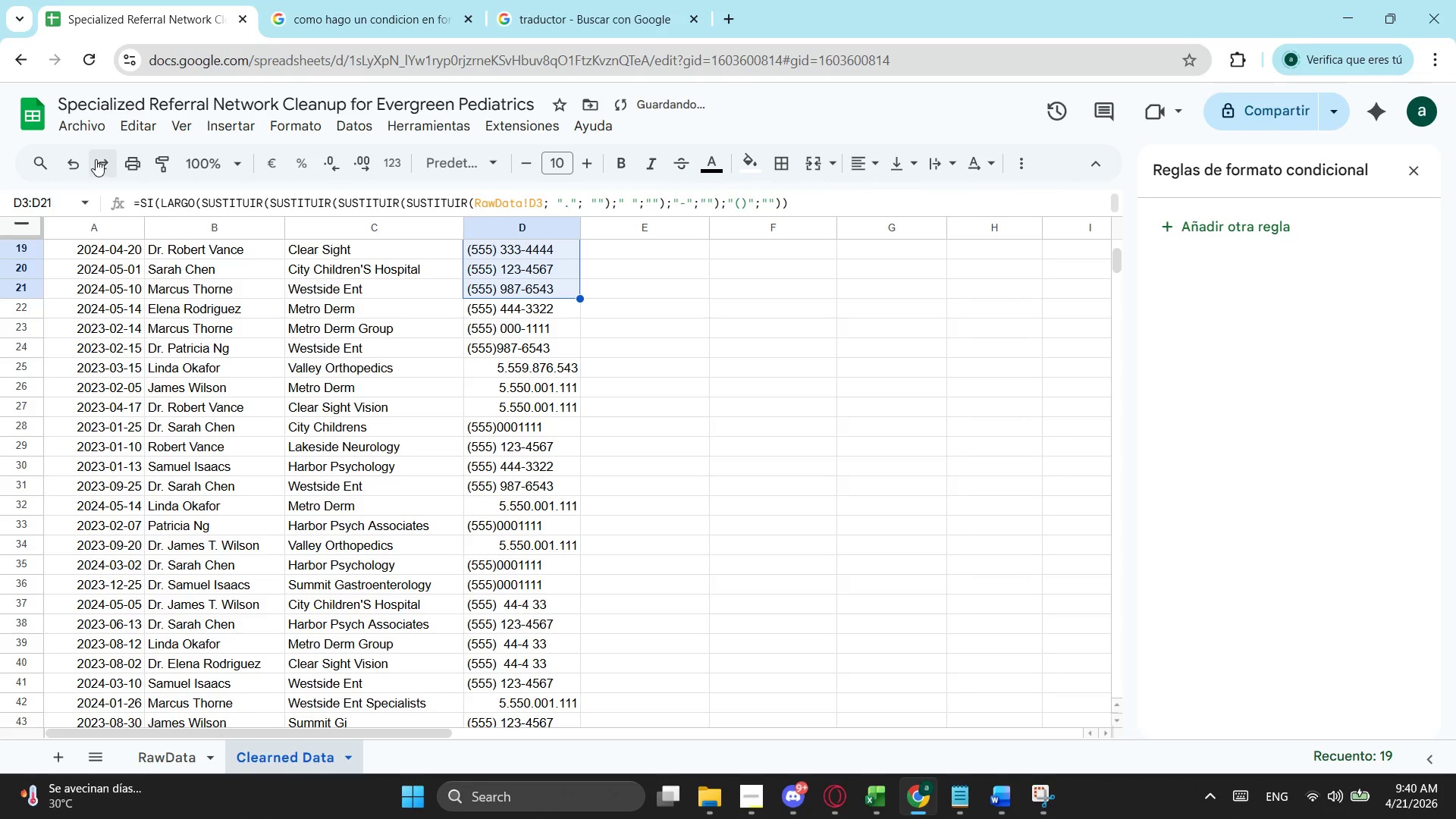 
left_click([96, 159])
 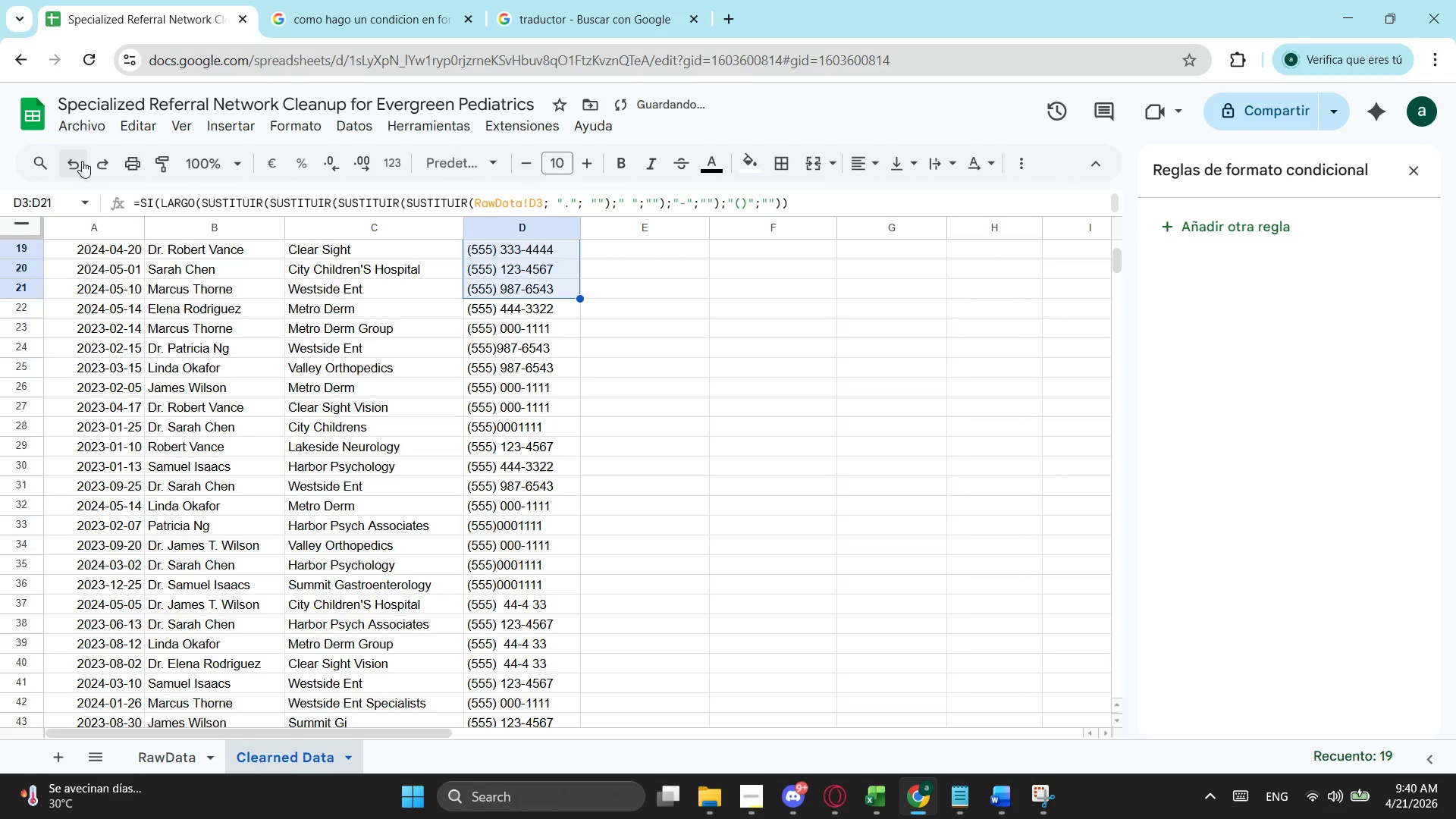 
left_click([68, 161])
 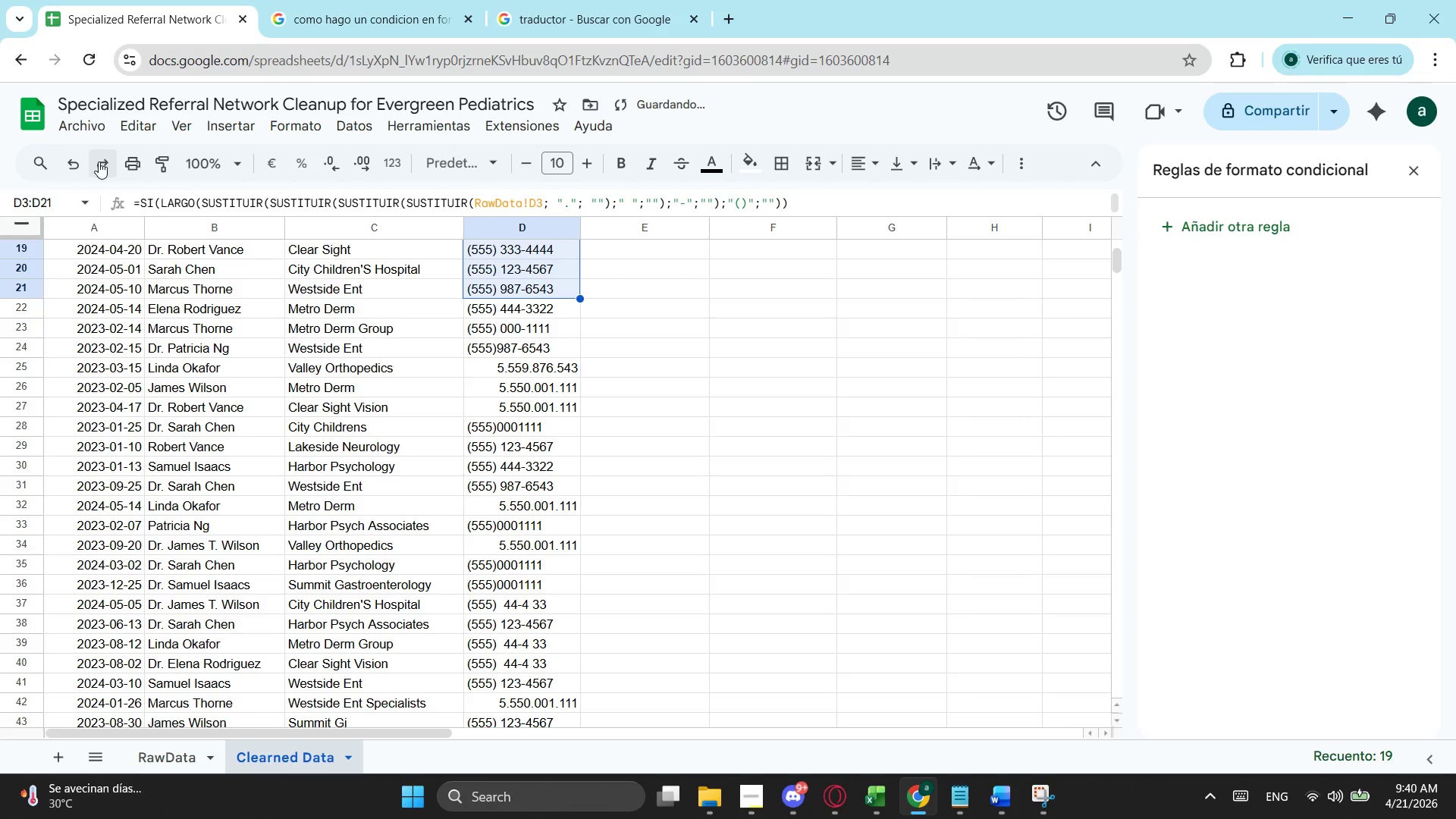 
left_click([99, 162])
 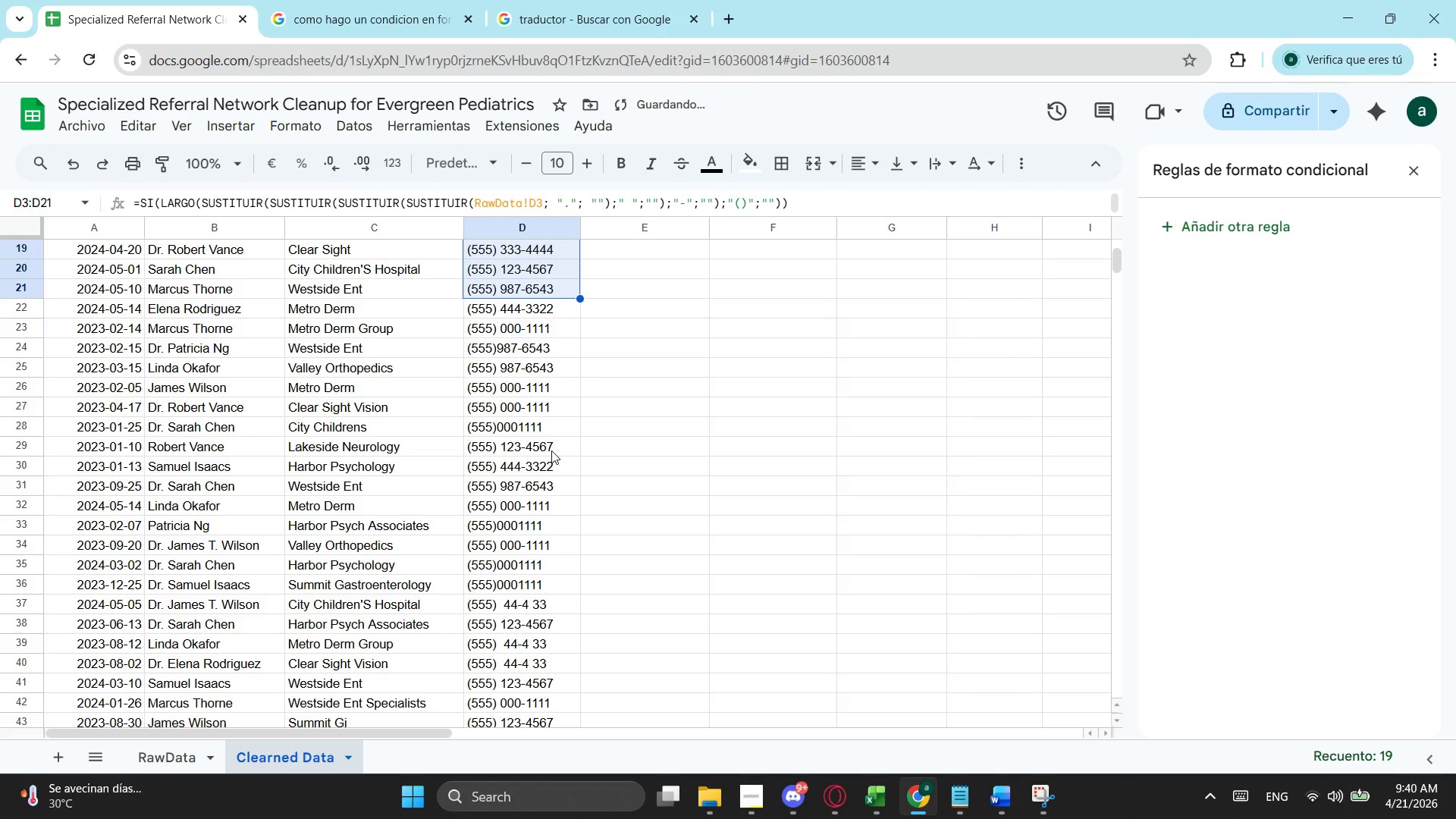 
left_click([550, 449])
 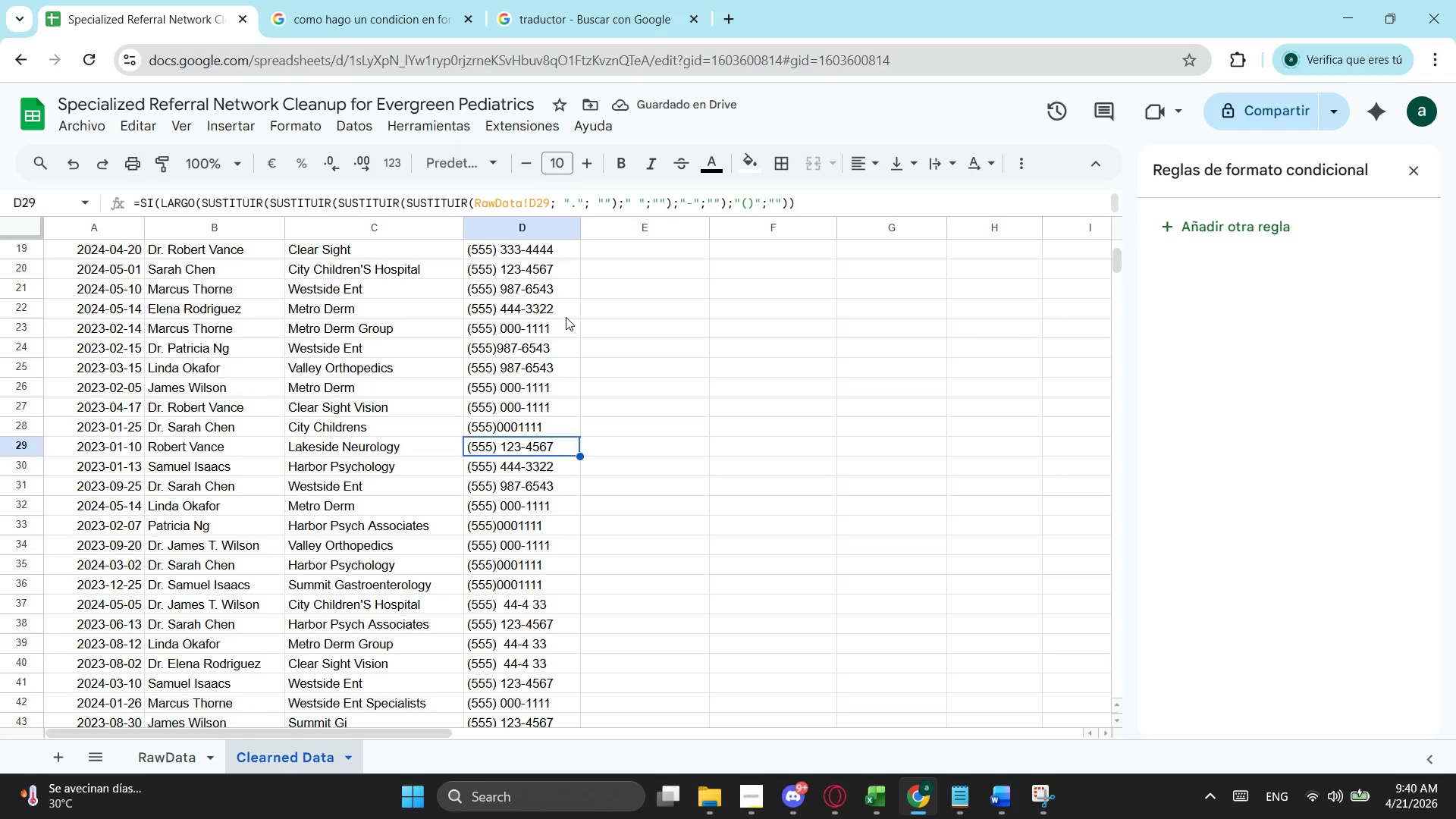 
left_click([564, 314])
 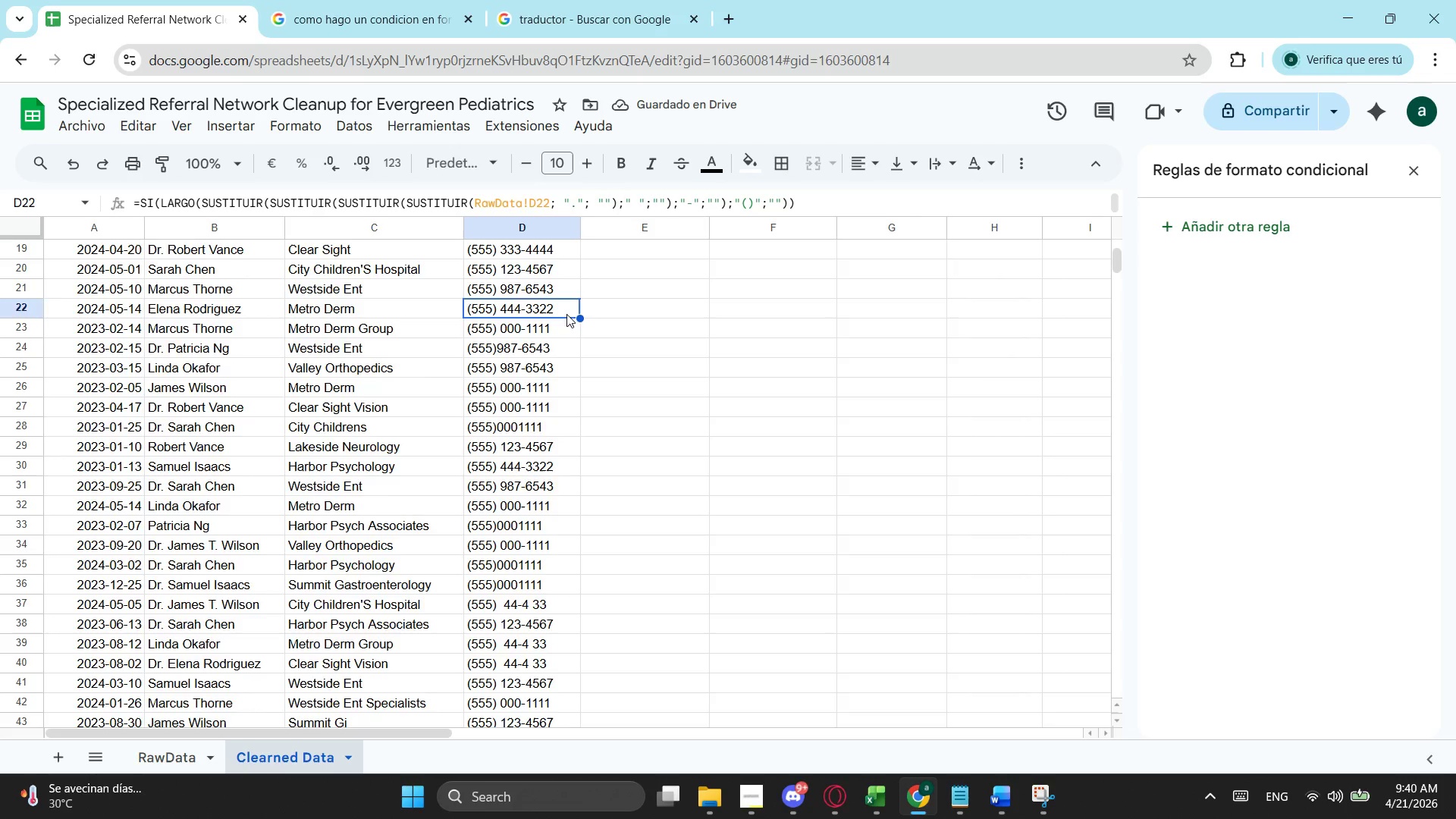 
scroll: coordinate [566, 314], scroll_direction: up, amount: 1.0
 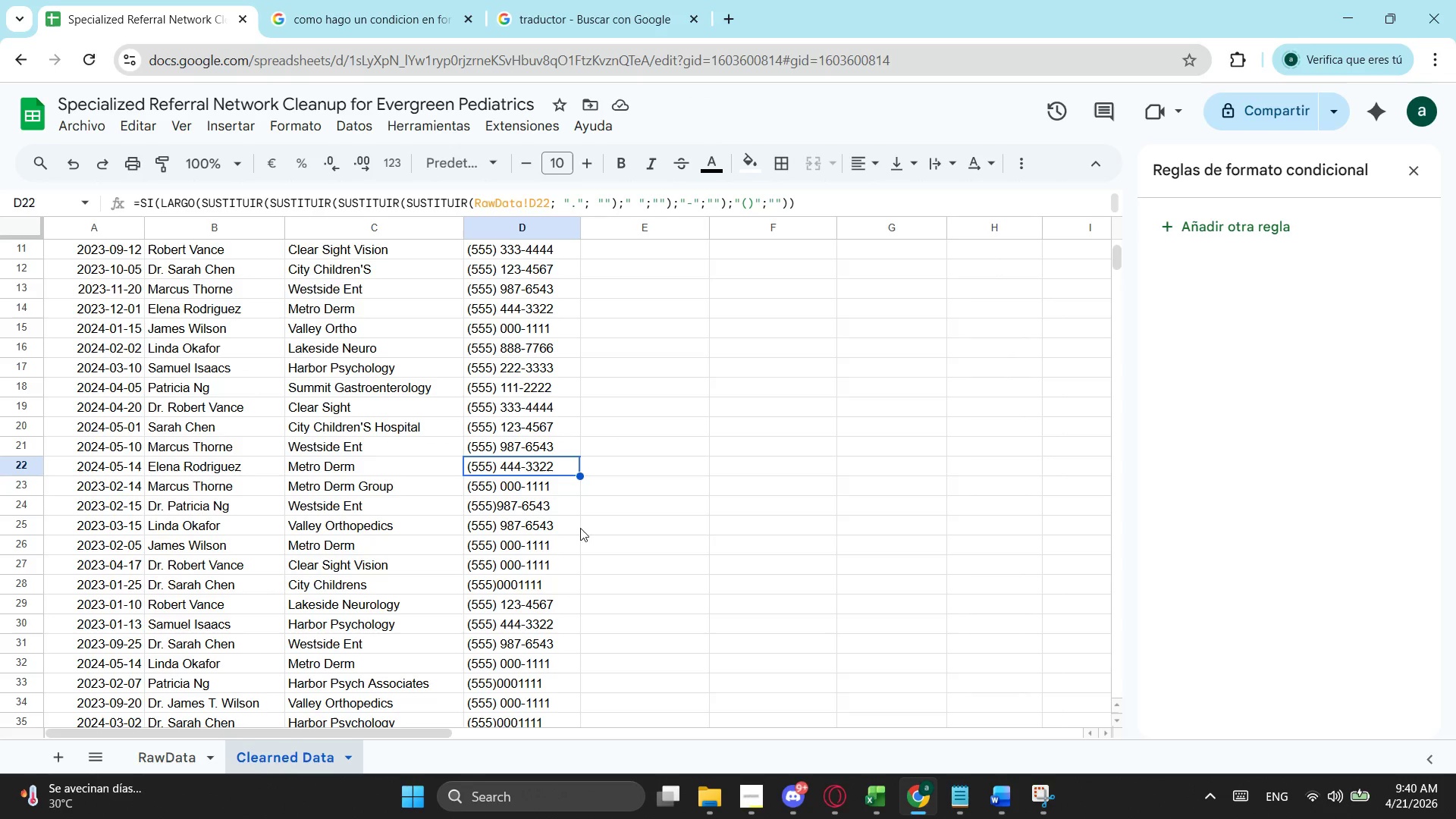 
wait(6.89)
 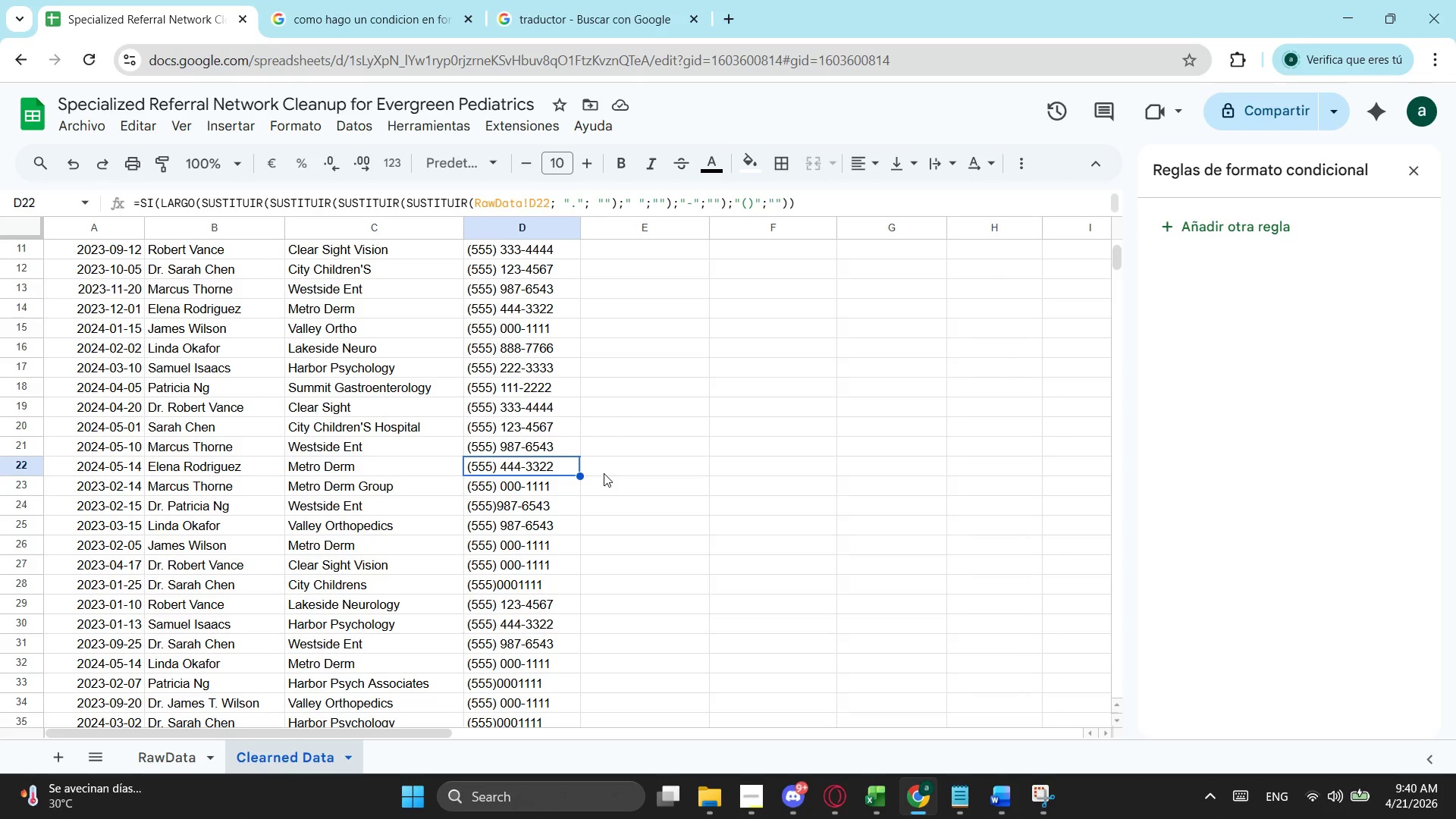 
scroll: coordinate [557, 462], scroll_direction: up, amount: 2.0
 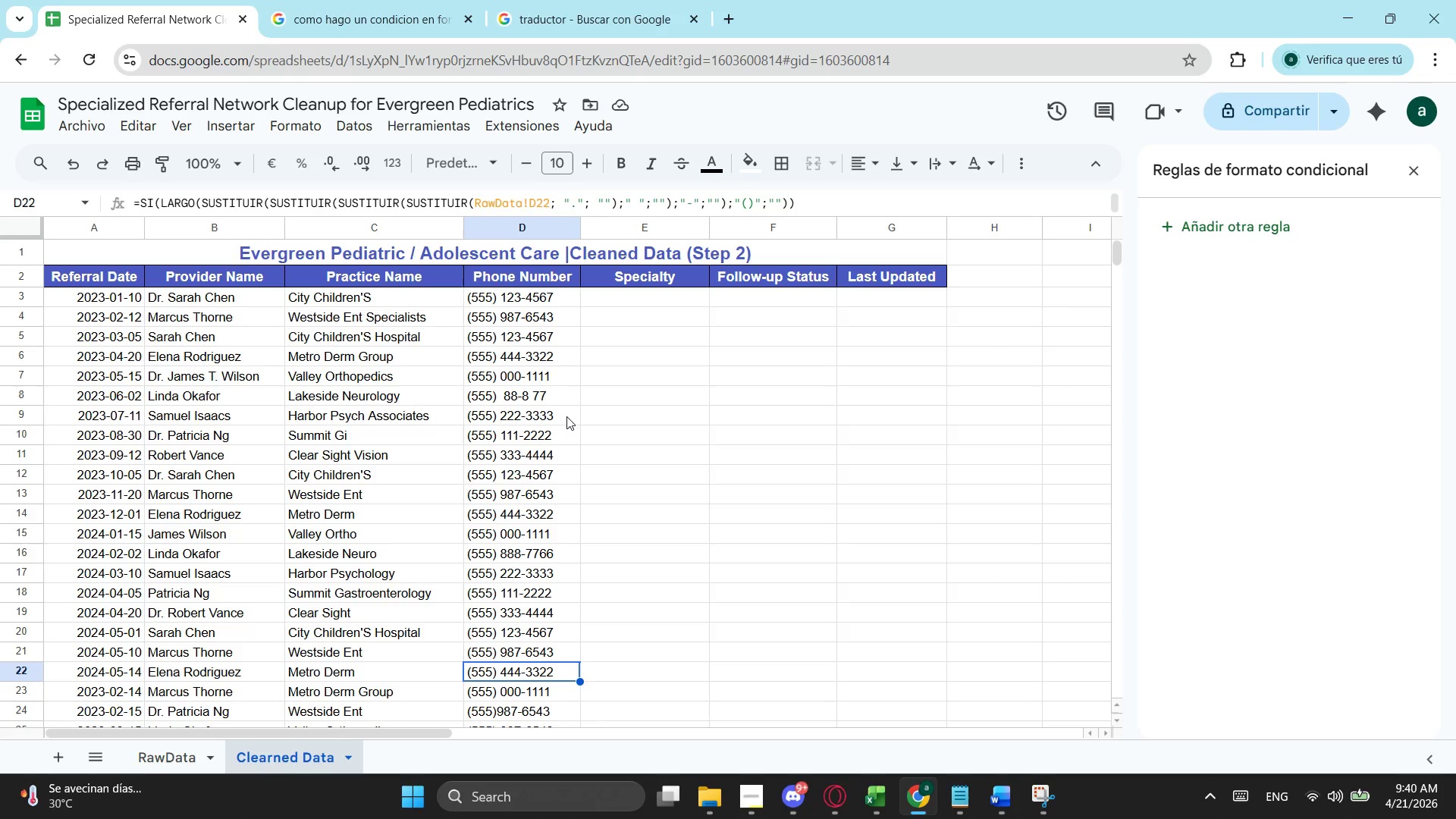 
left_click([548, 400])
 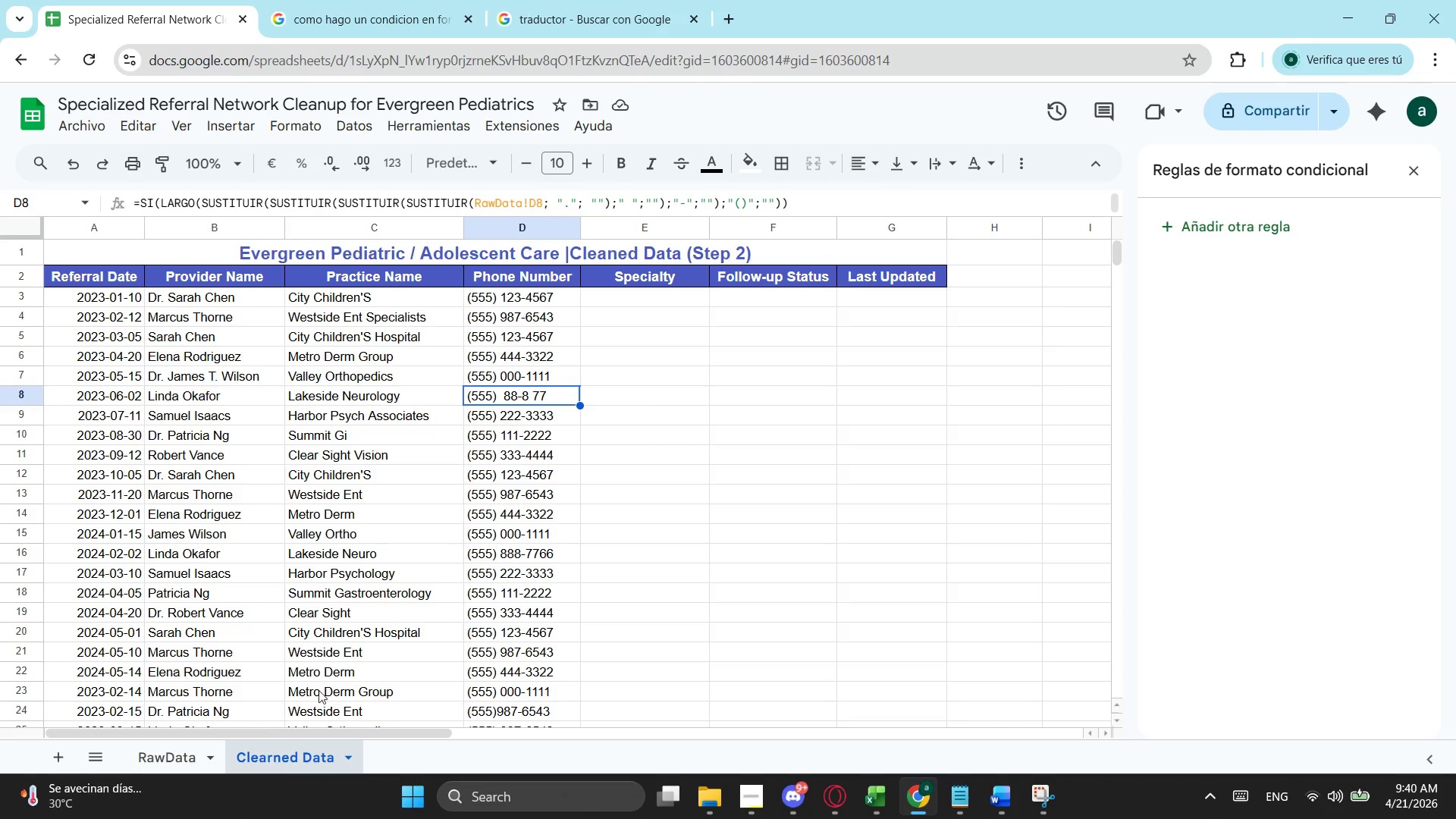 
wait(6.94)
 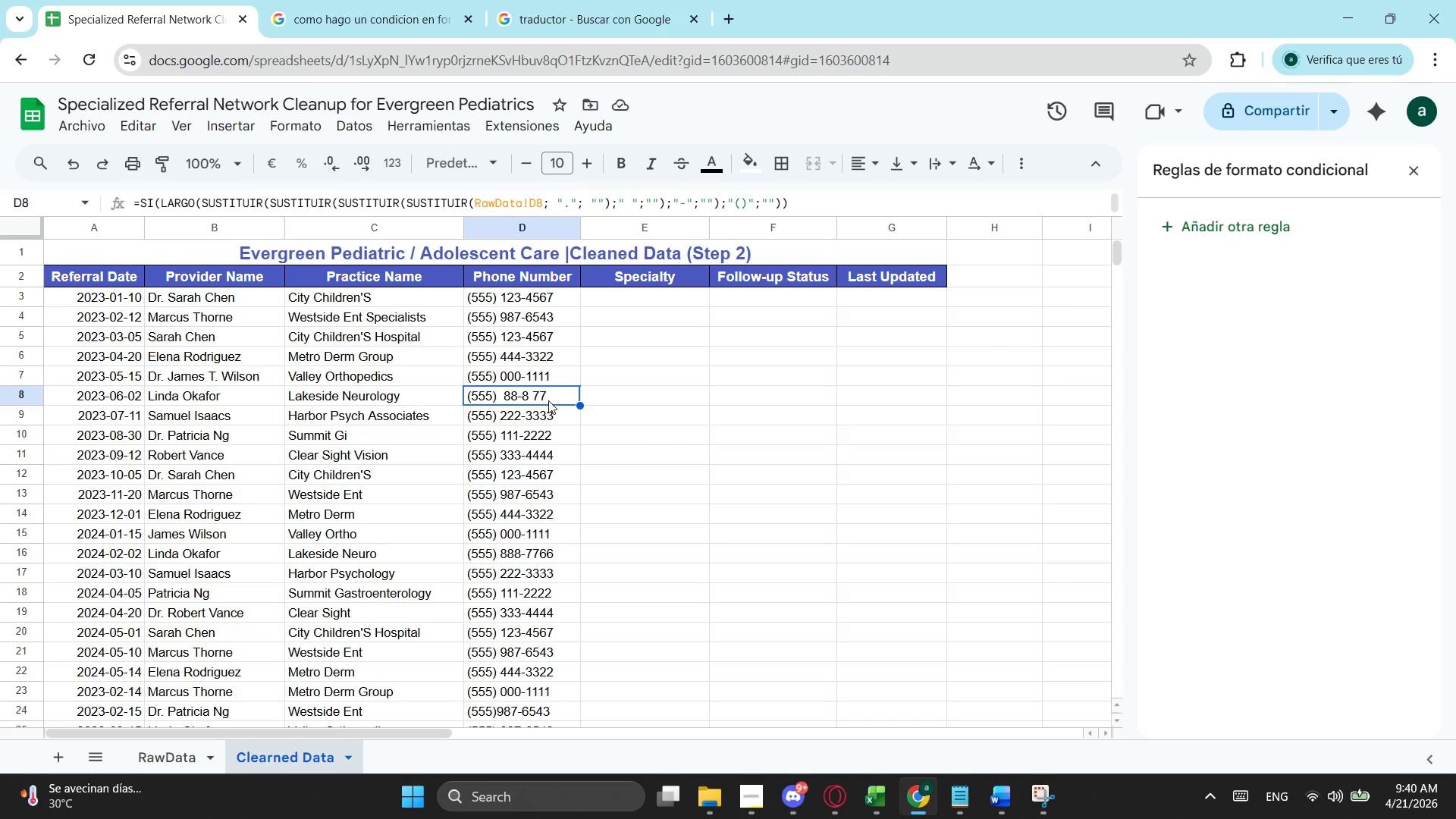 
left_click([183, 755])
 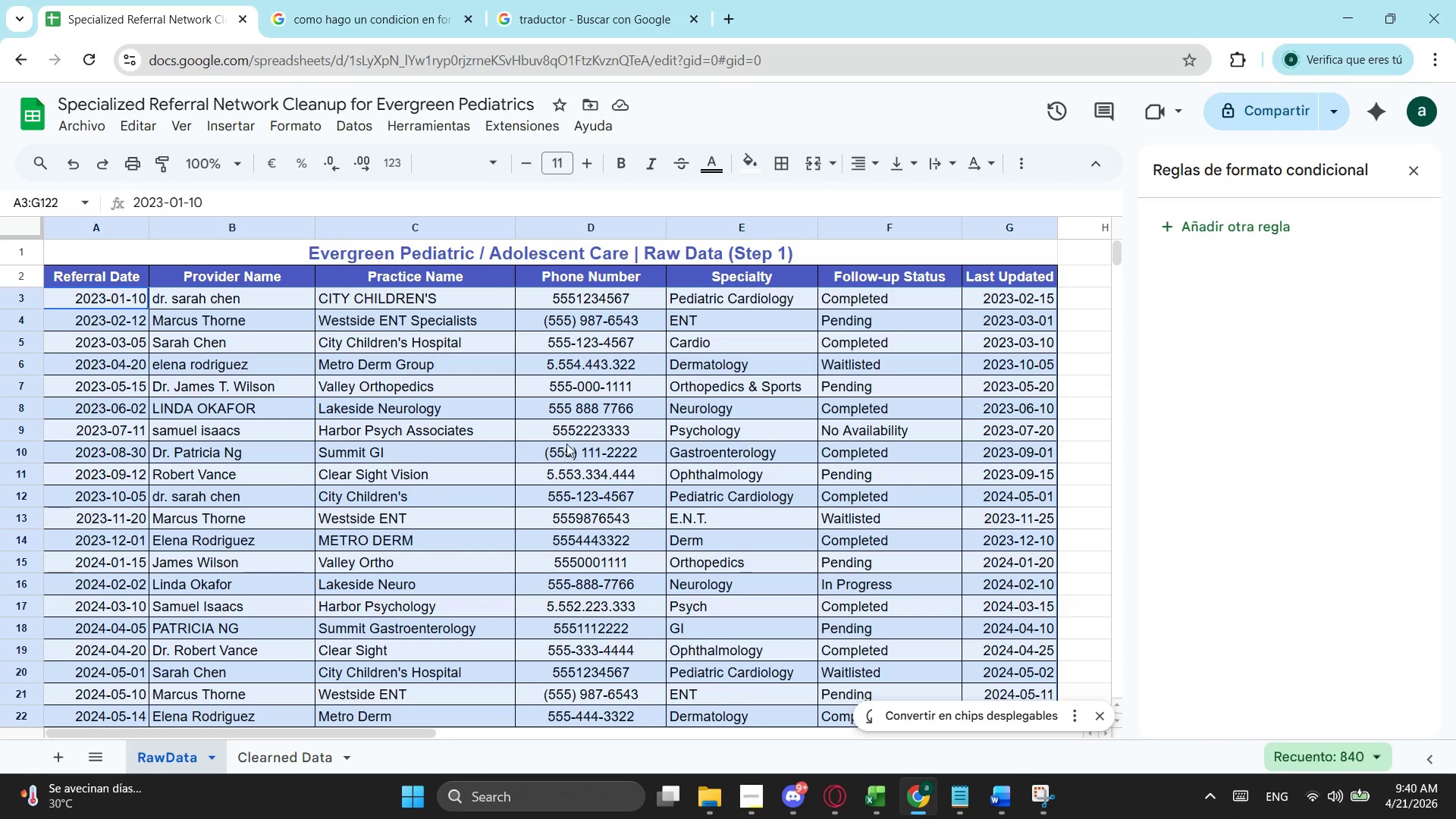 
left_click([612, 415])
 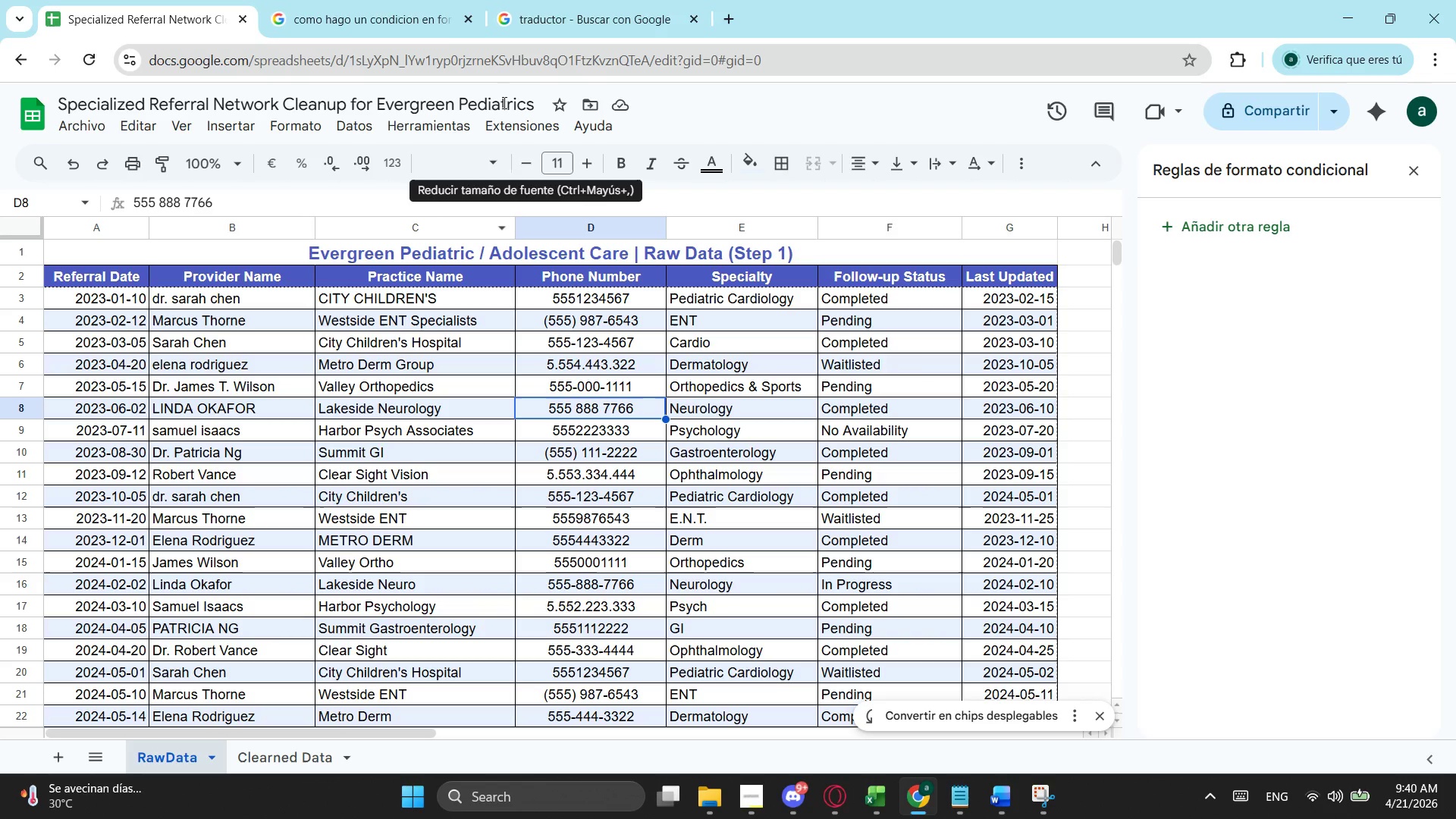 
left_click([377, 0])
 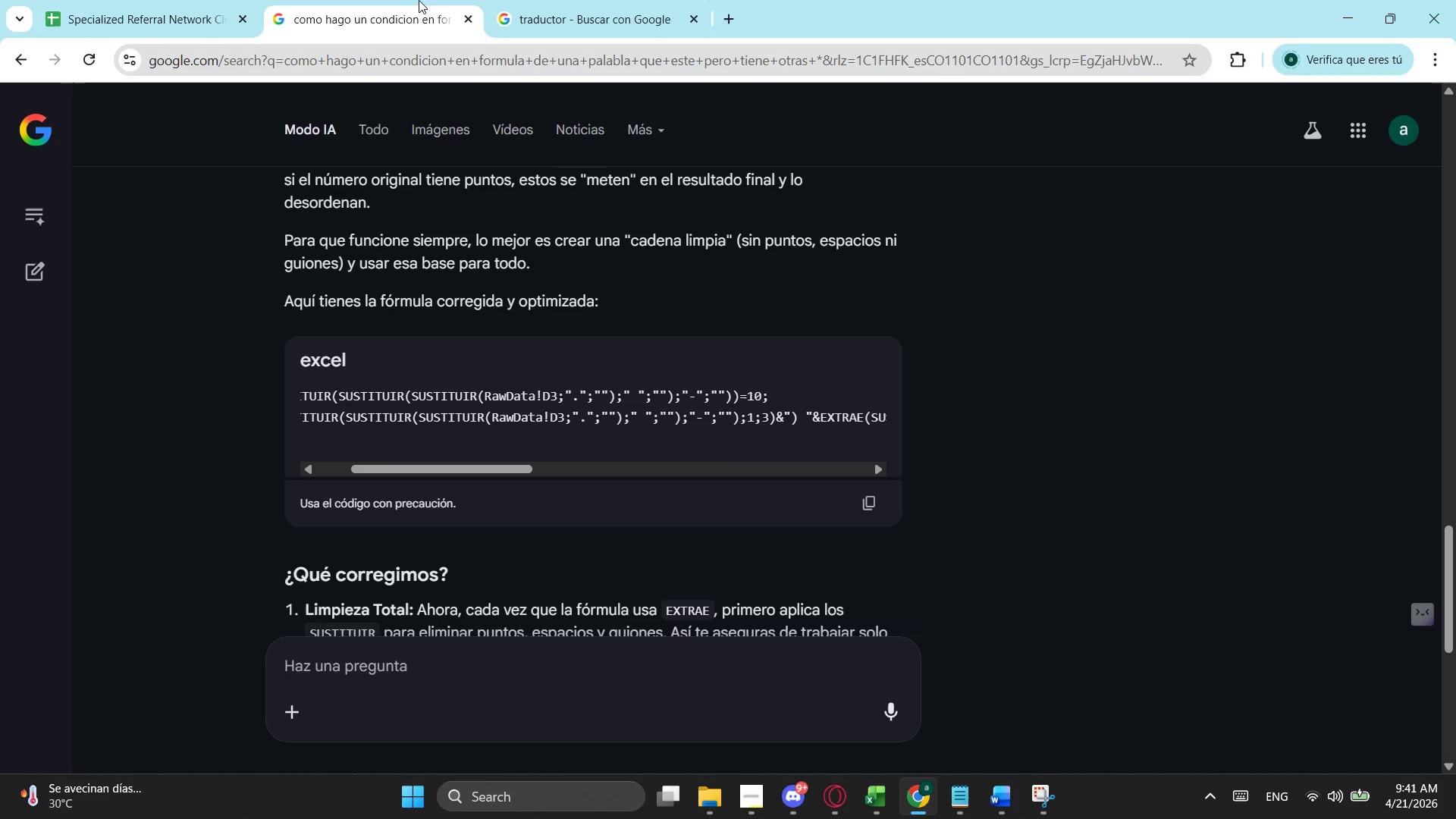 
mouse_move([532, 5])
 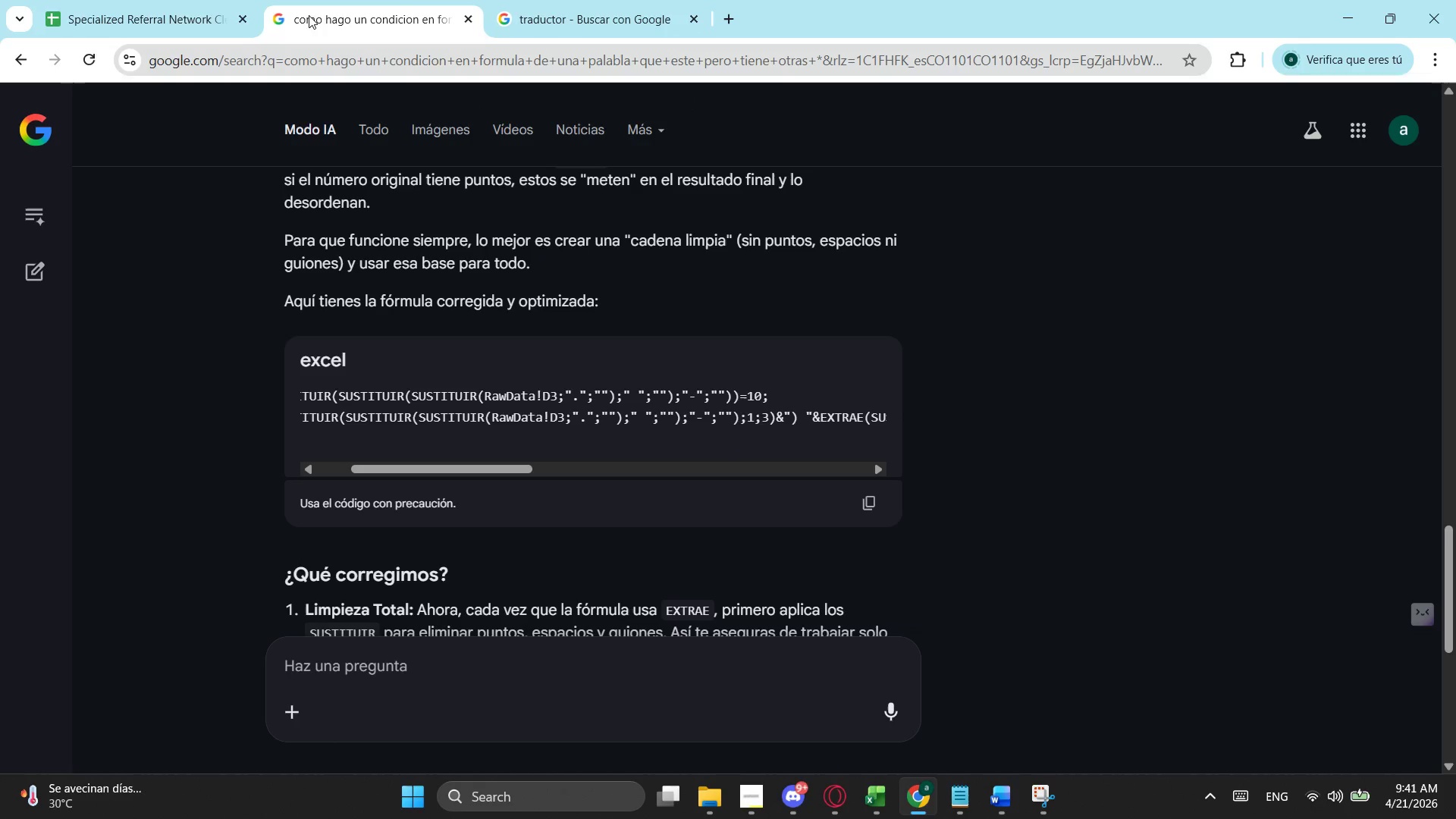 
left_click([169, 0])
 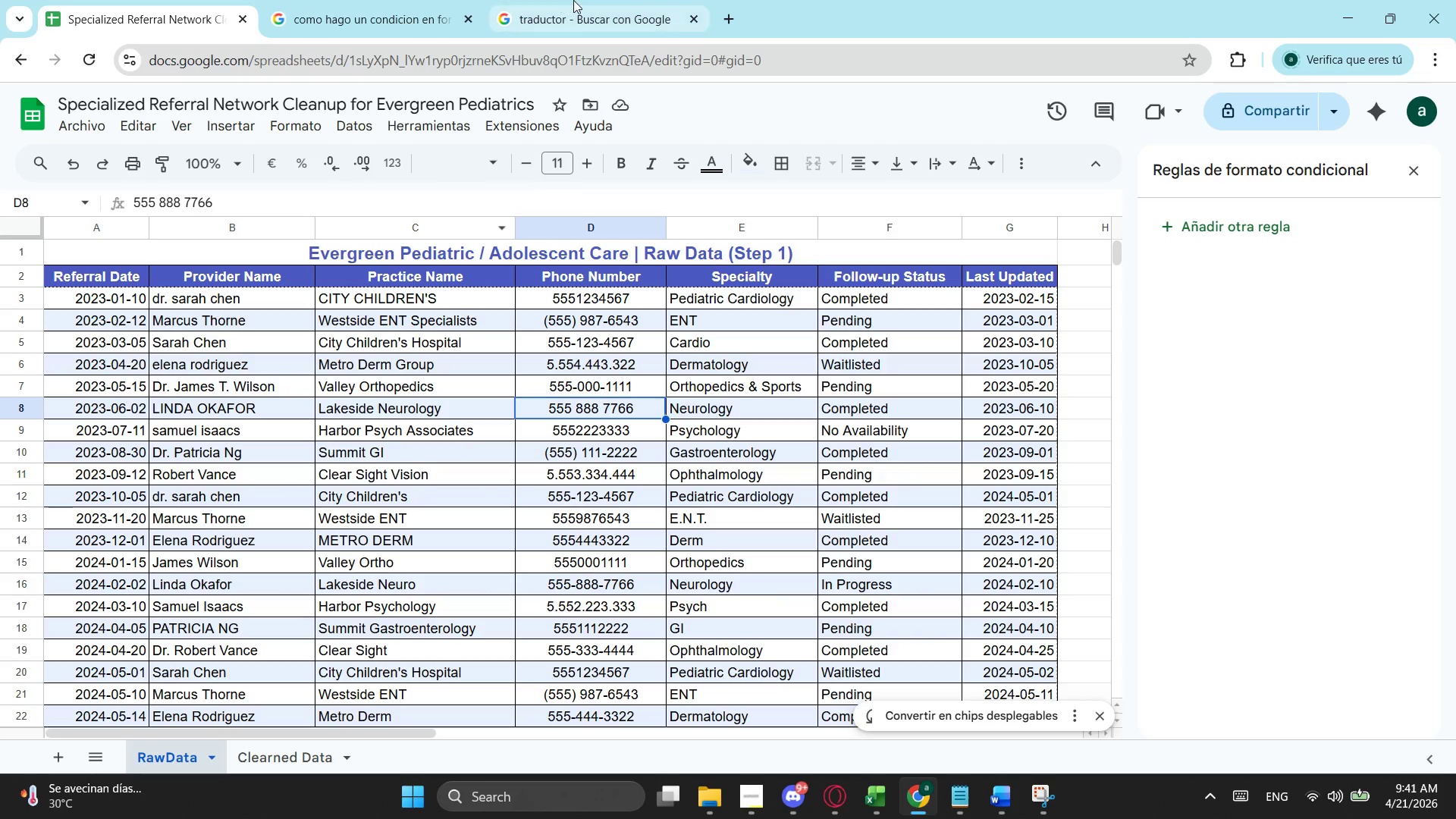 
left_click([345, 6])
 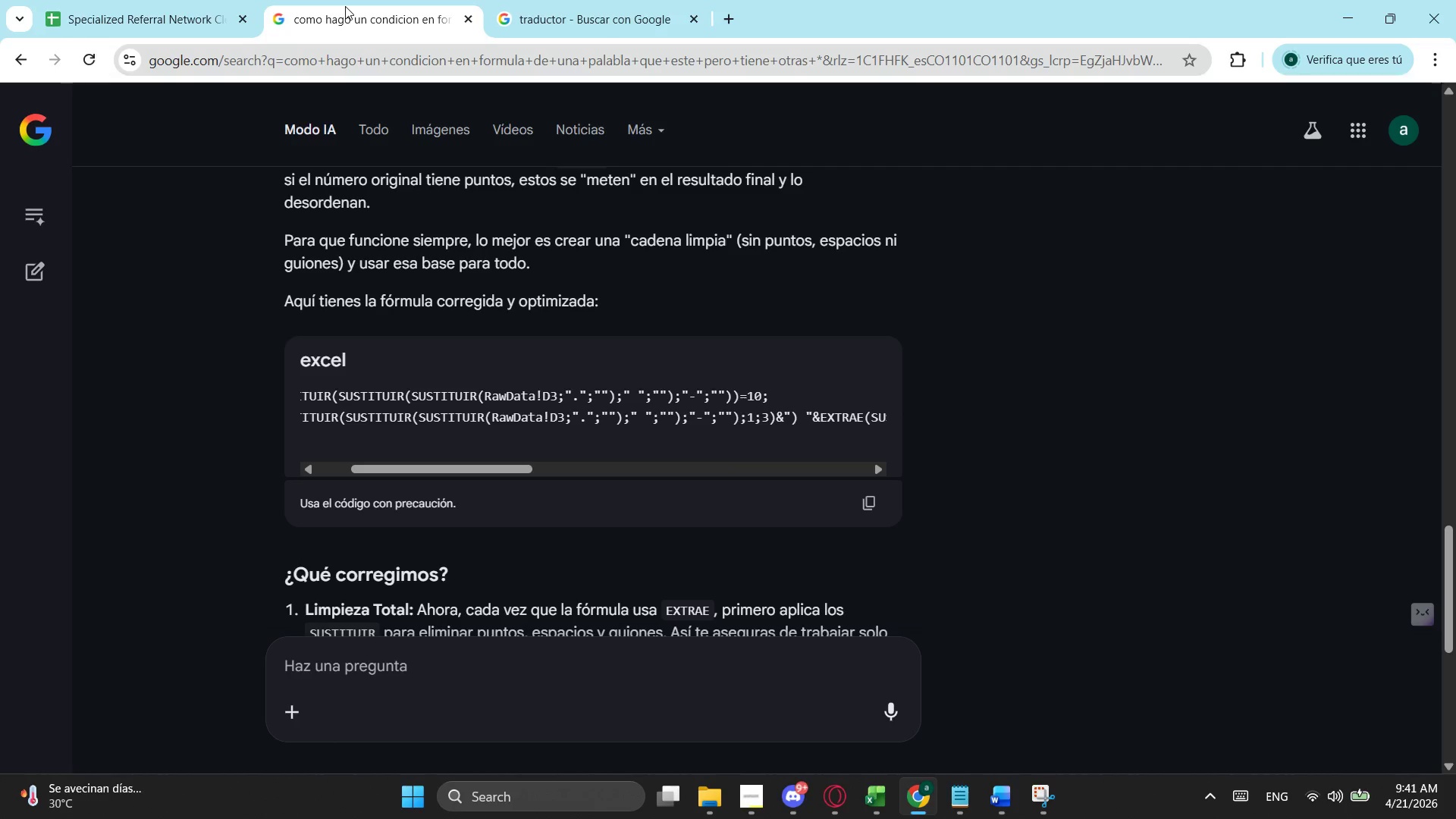 
key(Alt+Tab)
 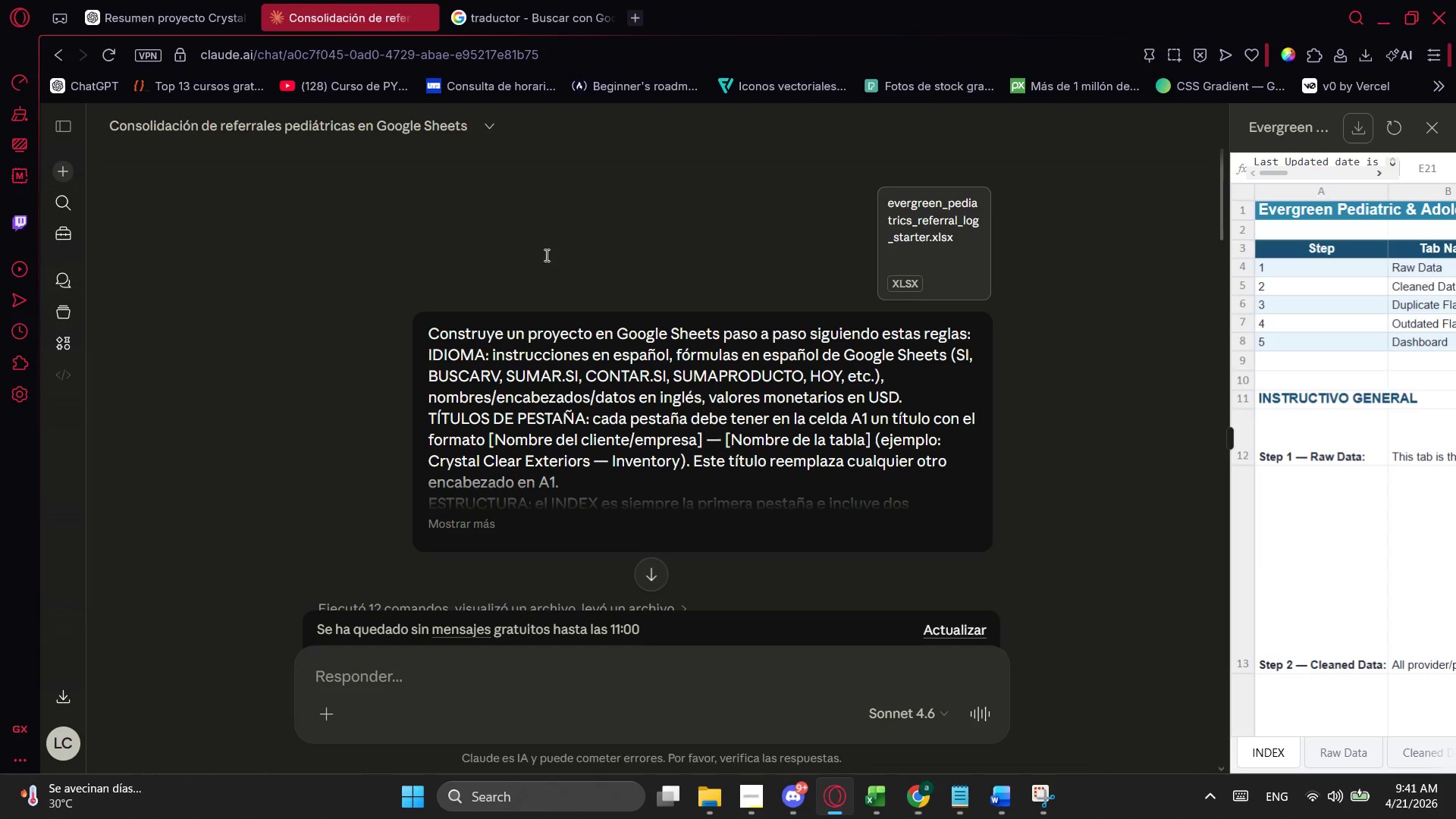 
key(Alt+AltLeft)
 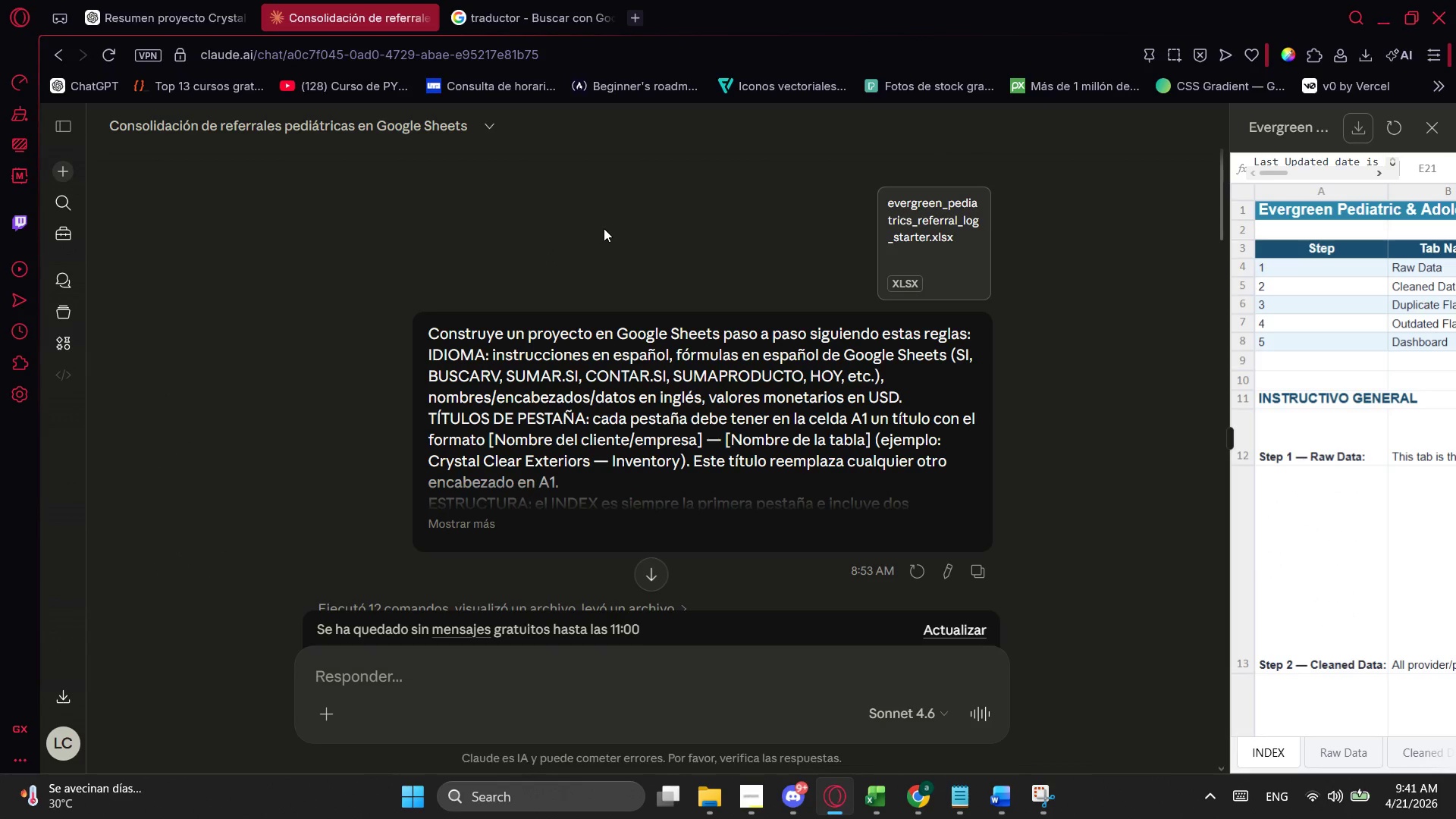 
key(Alt+Tab)
 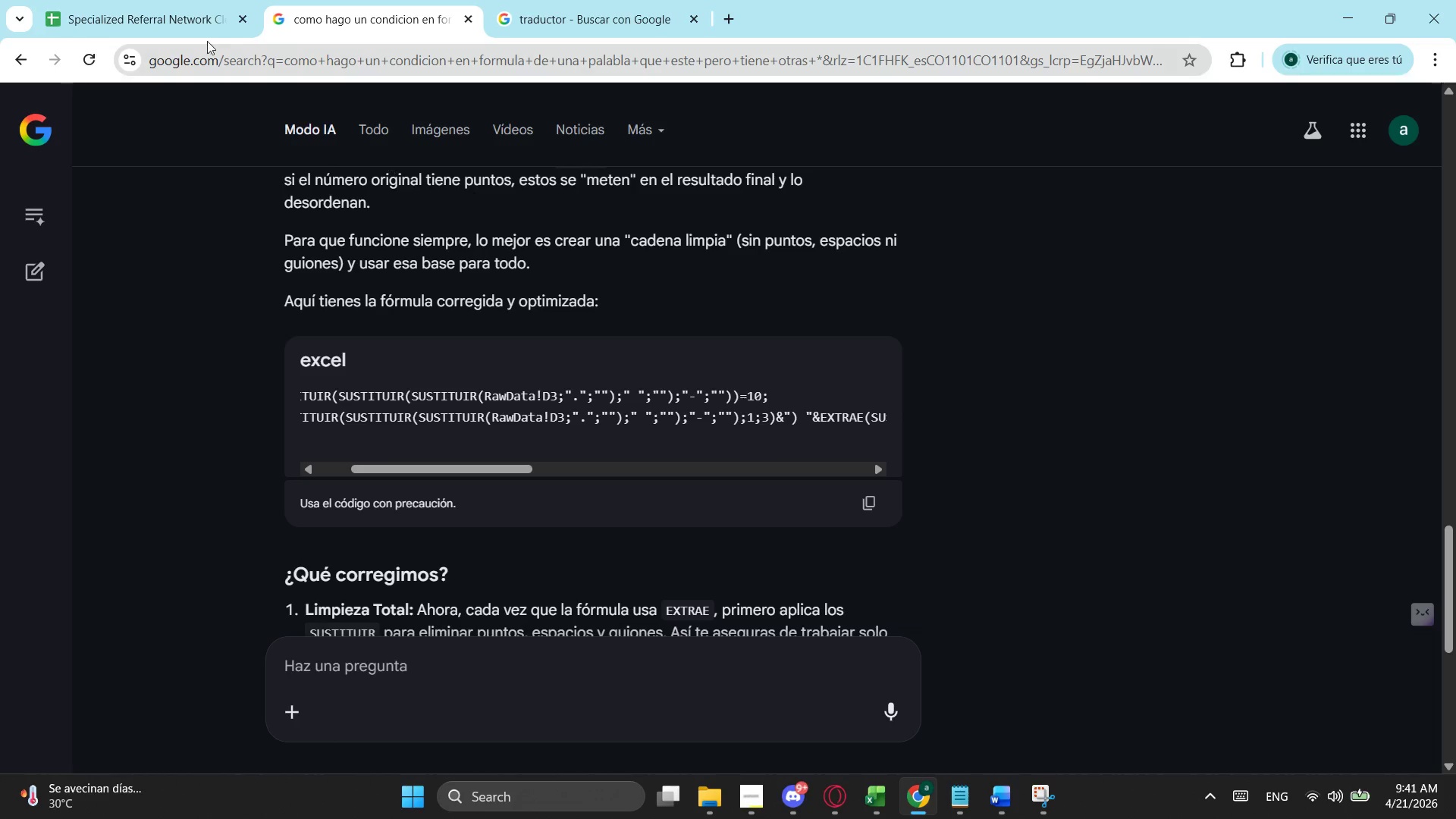 
left_click([171, 4])
 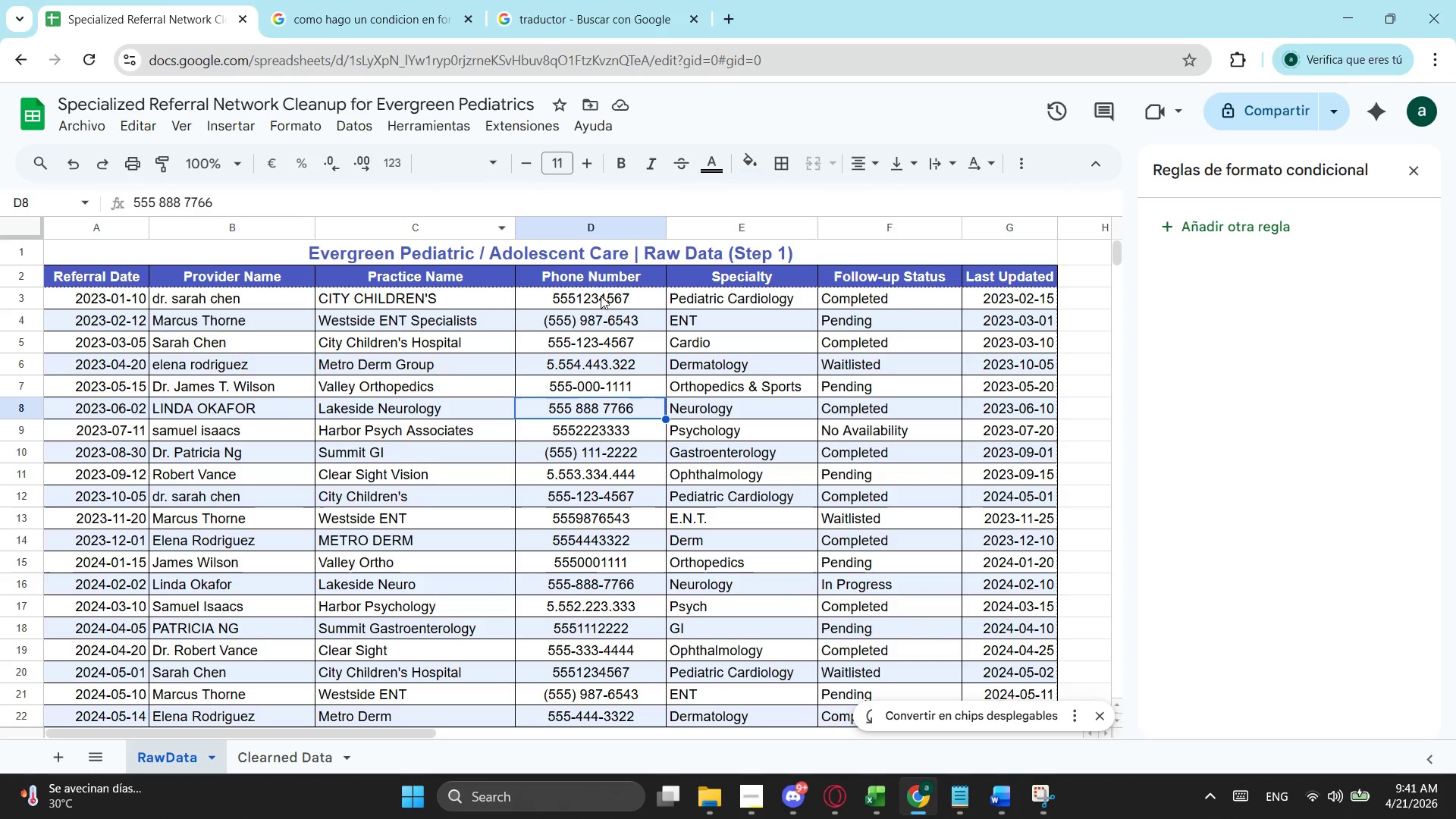 
left_click([615, 291])
 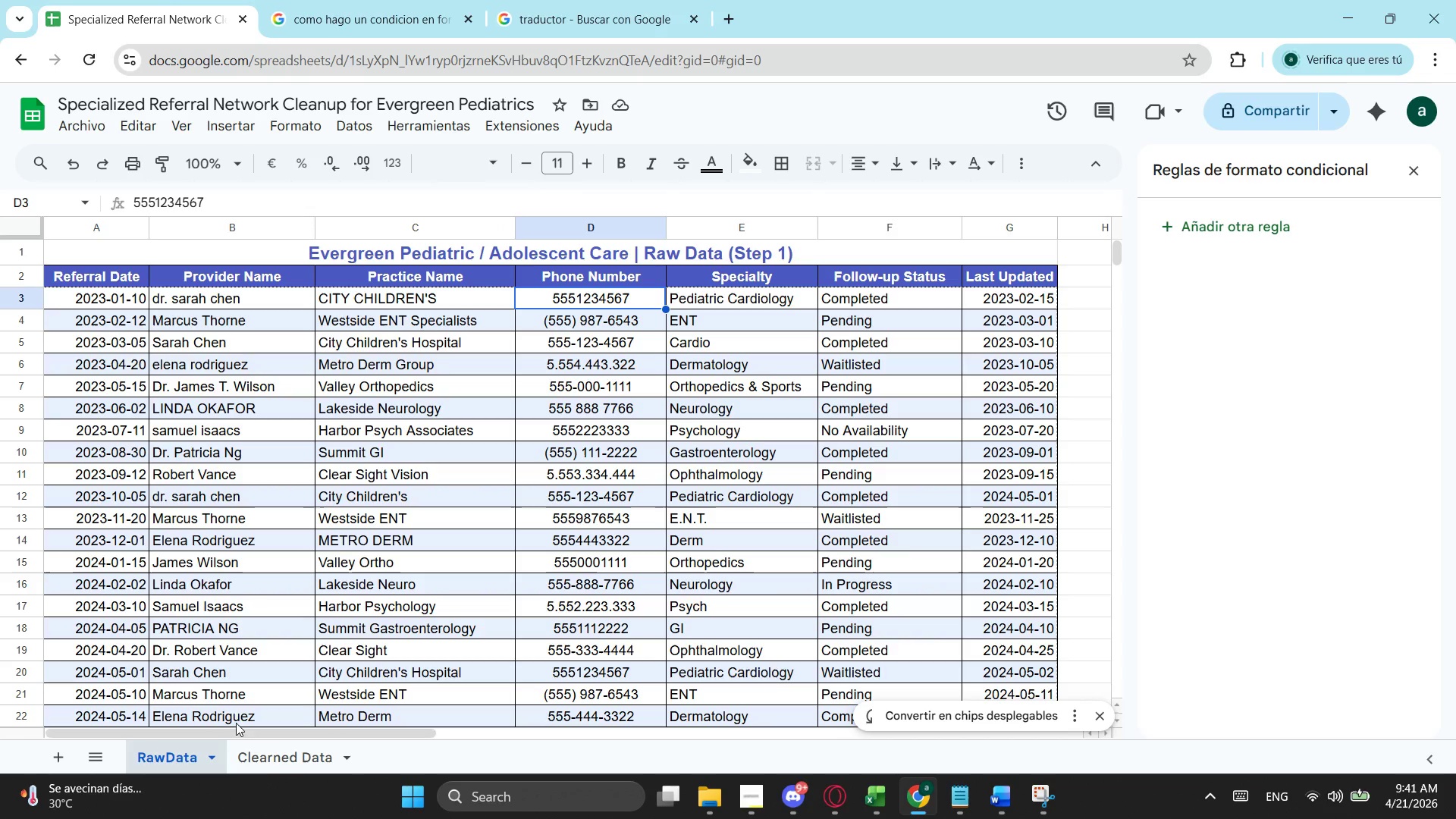 
left_click([262, 761])
 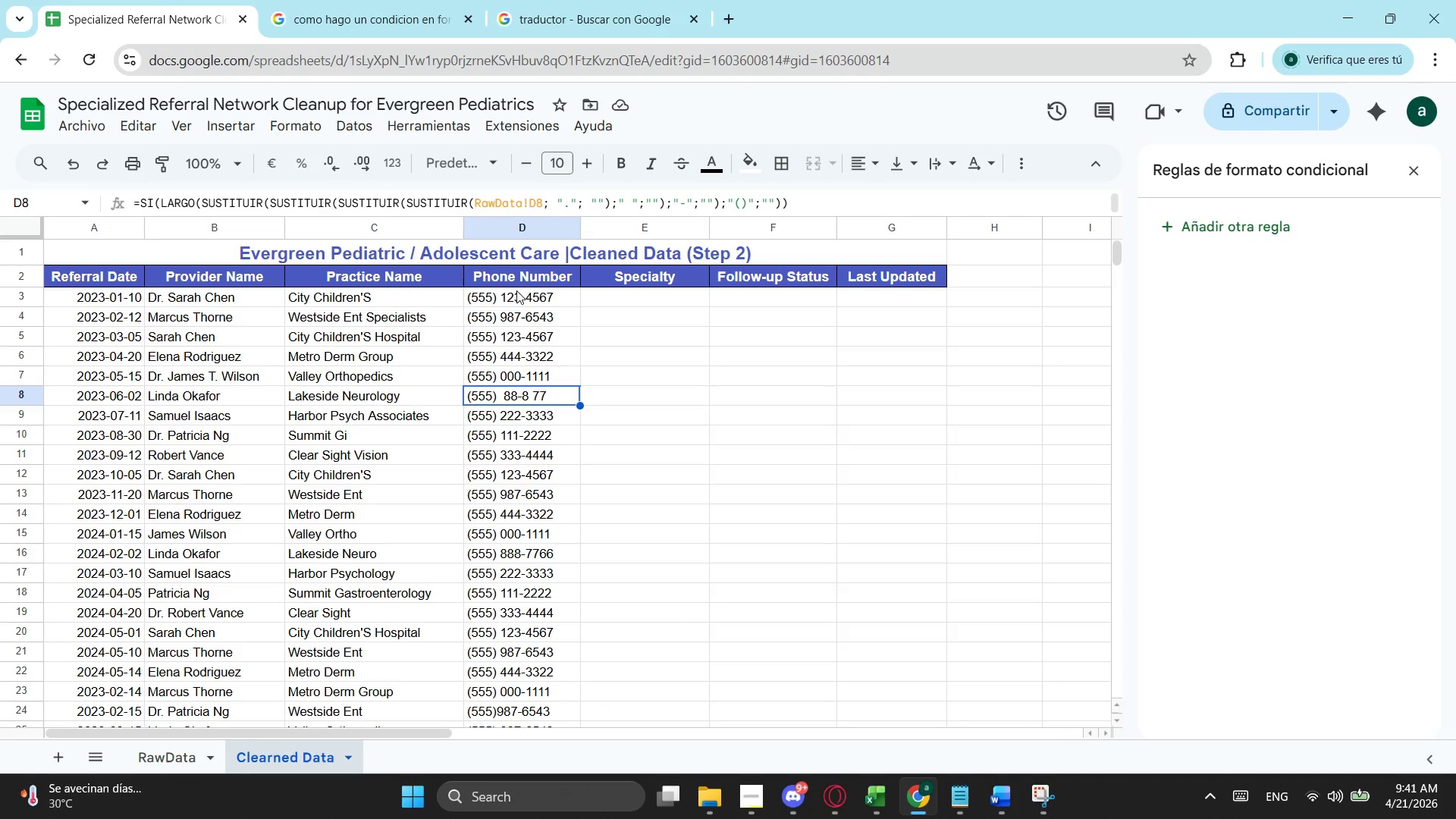 
left_click([519, 293])
 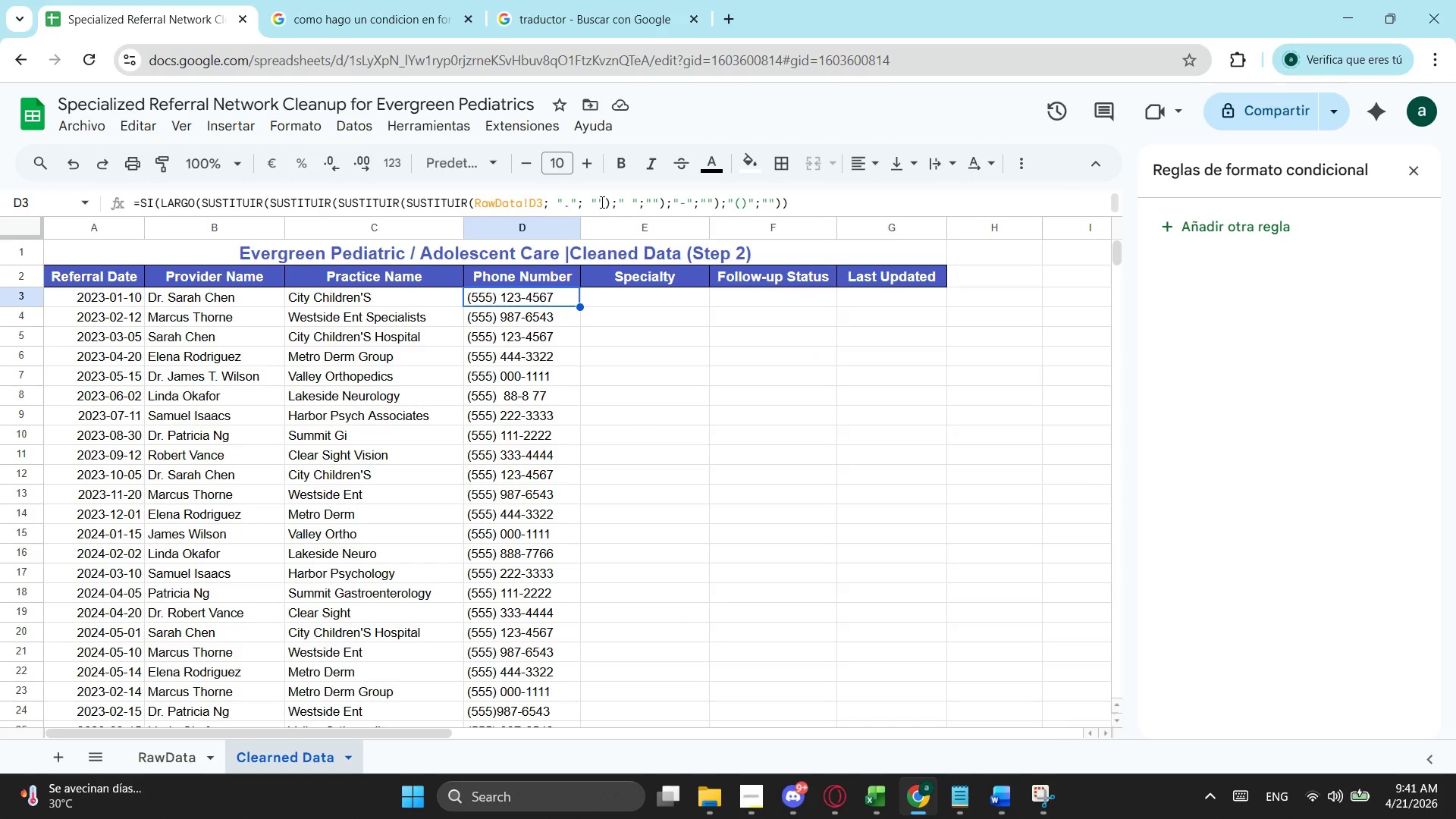 
scroll: coordinate [507, 196], scroll_direction: up, amount: 2.0
 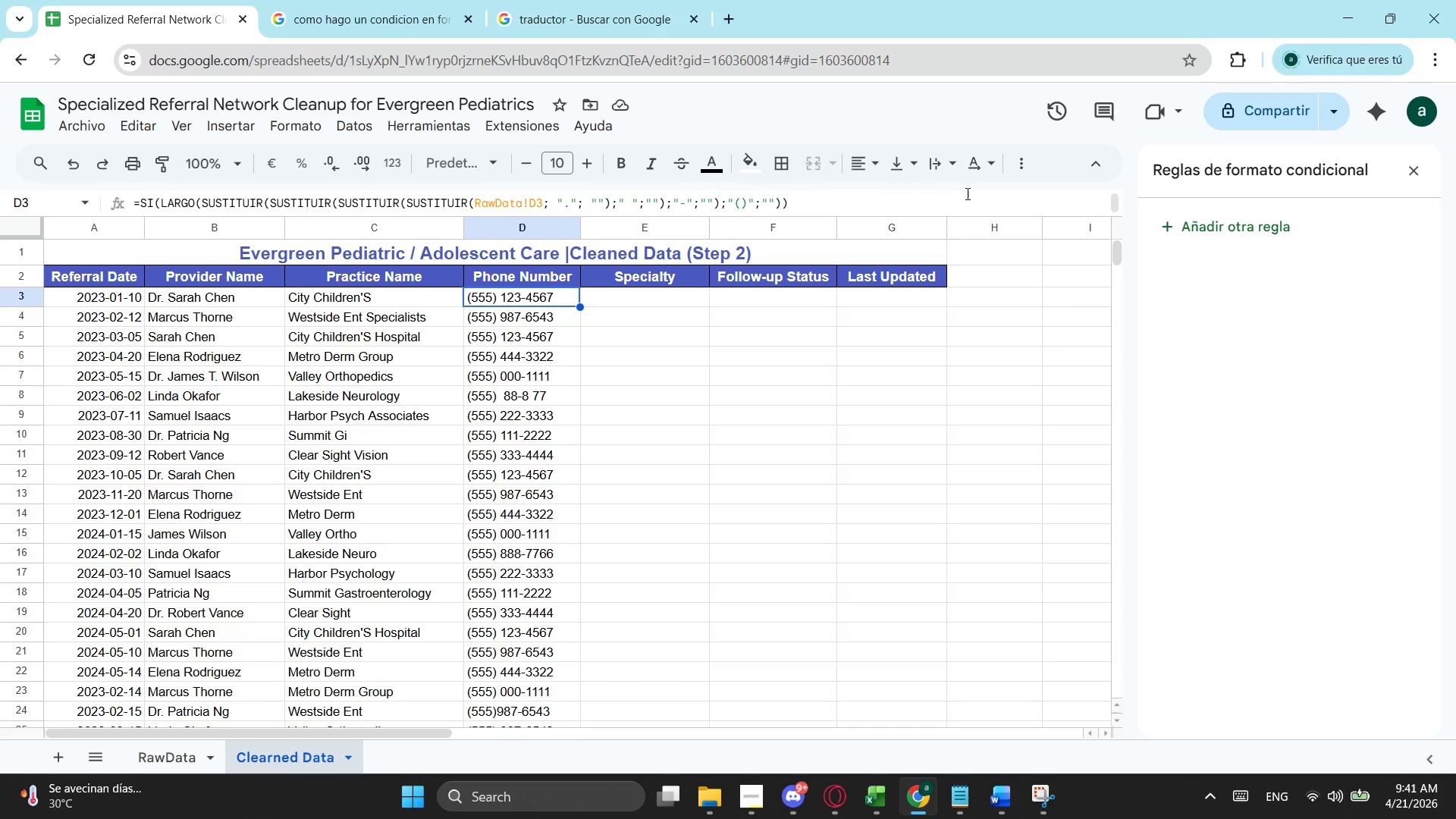 
left_click([922, 195])
 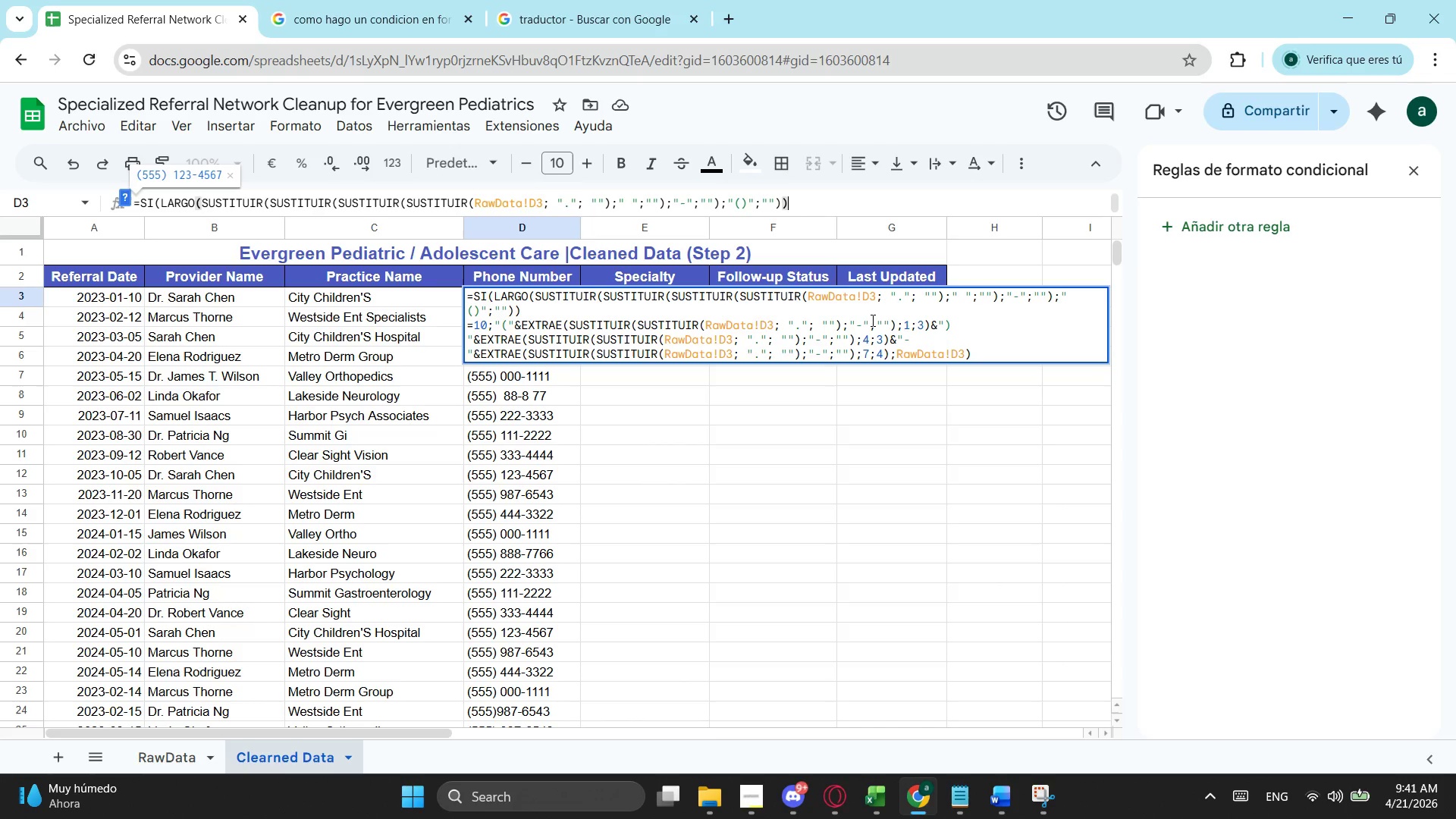 
wait(35.91)
 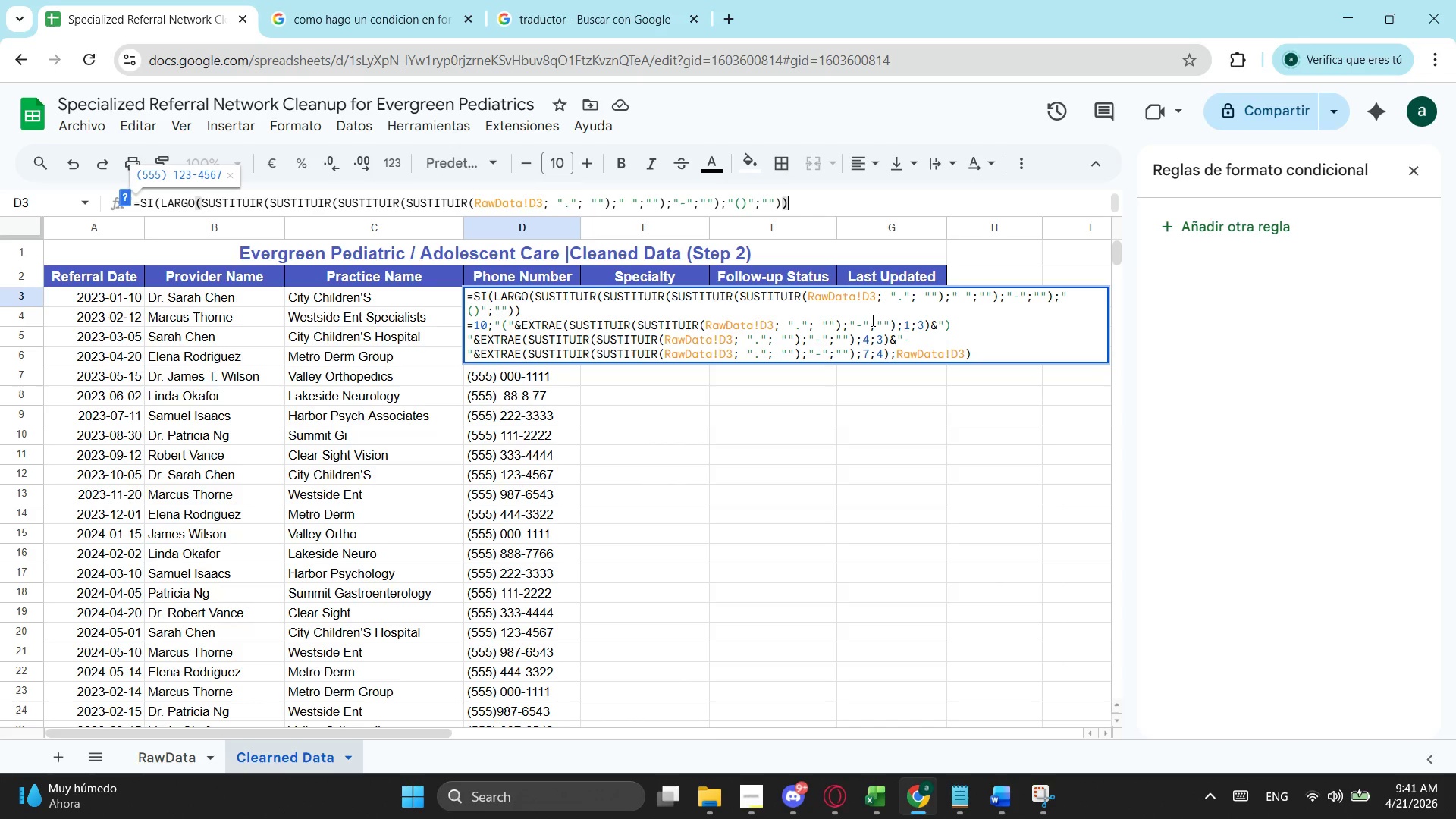 
left_click([742, 292])
 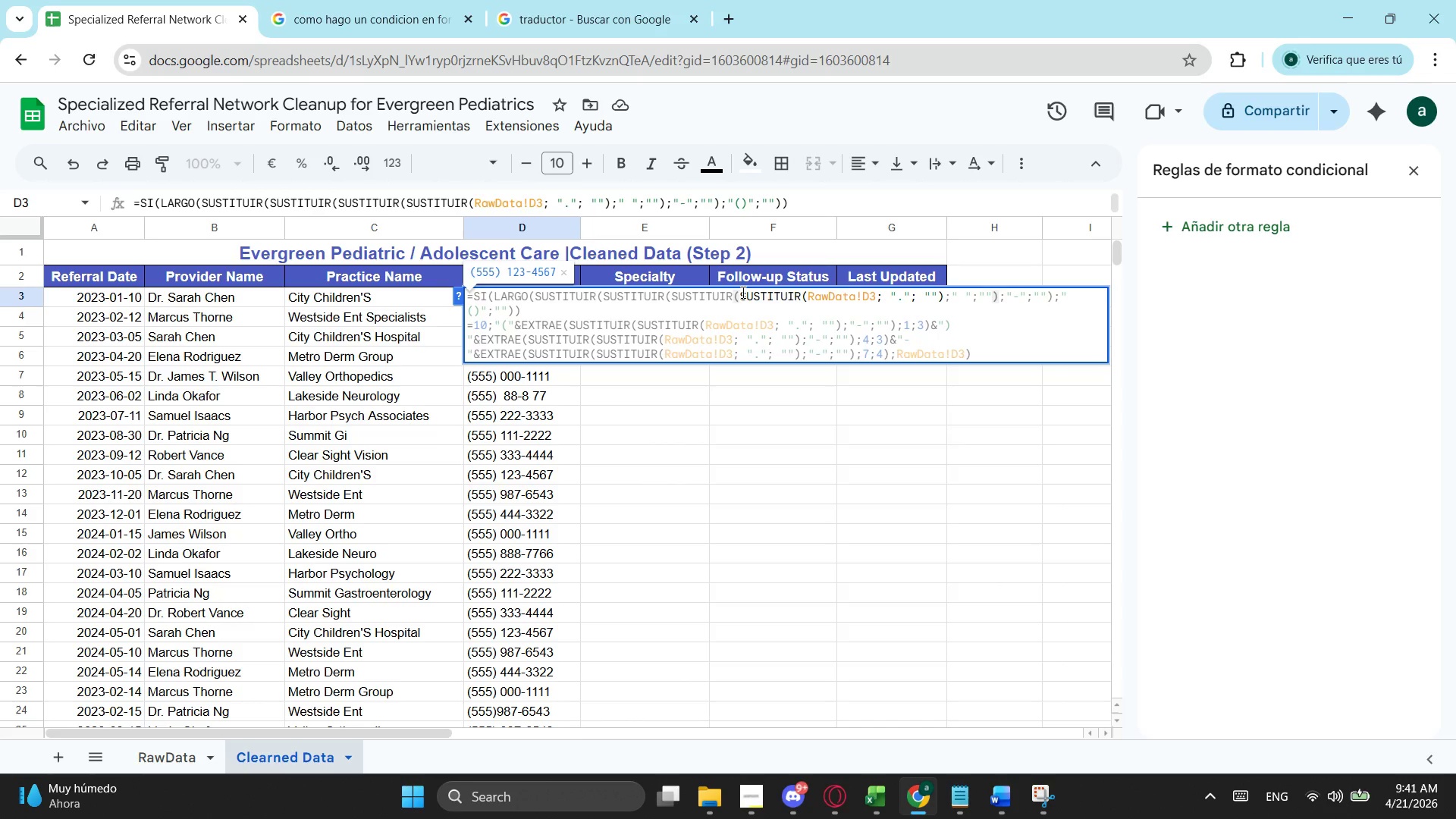 
left_click_drag(start_coordinate=[742, 292], to_coordinate=[943, 297])
 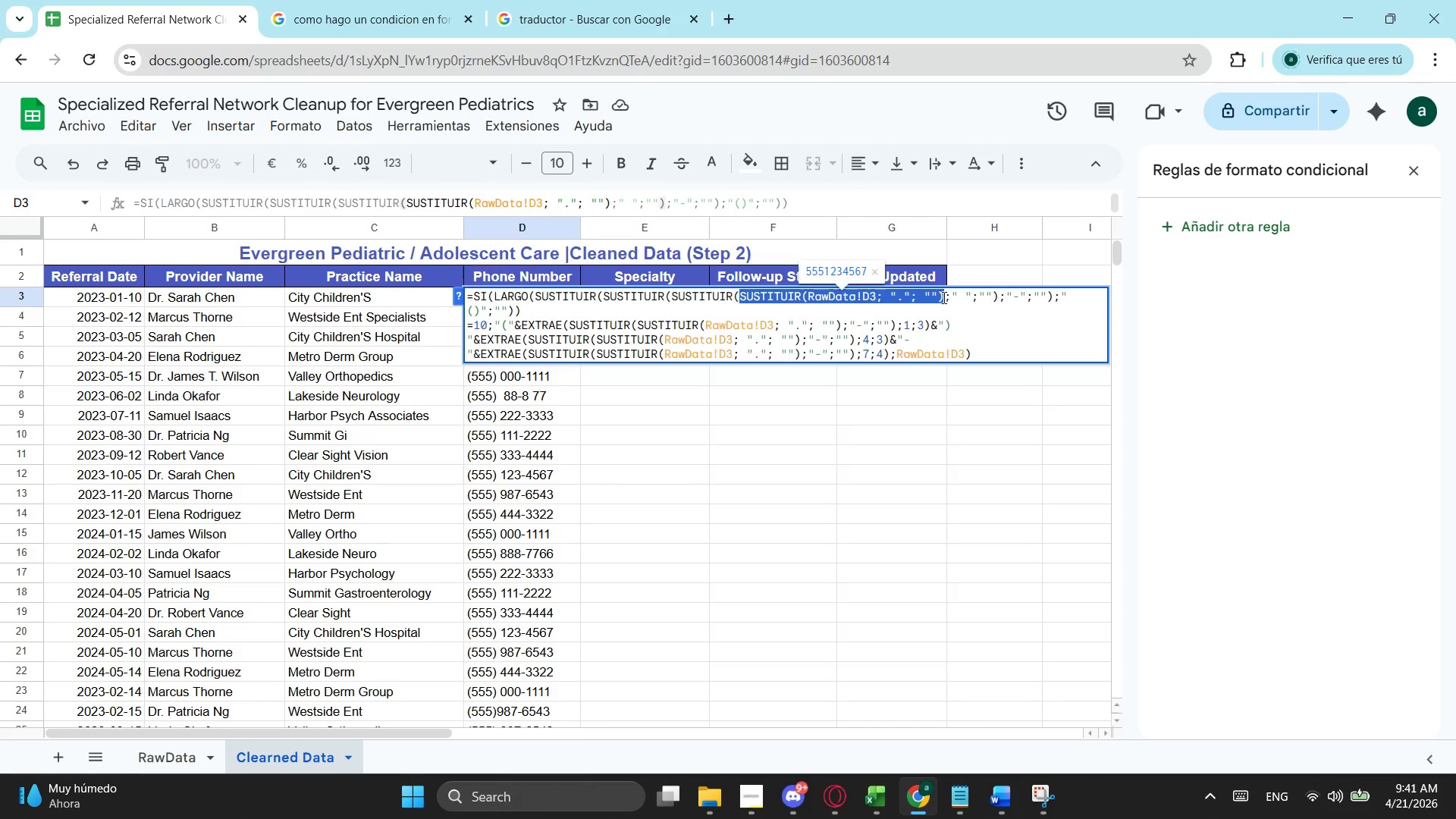 
key(Control+ControlLeft)
 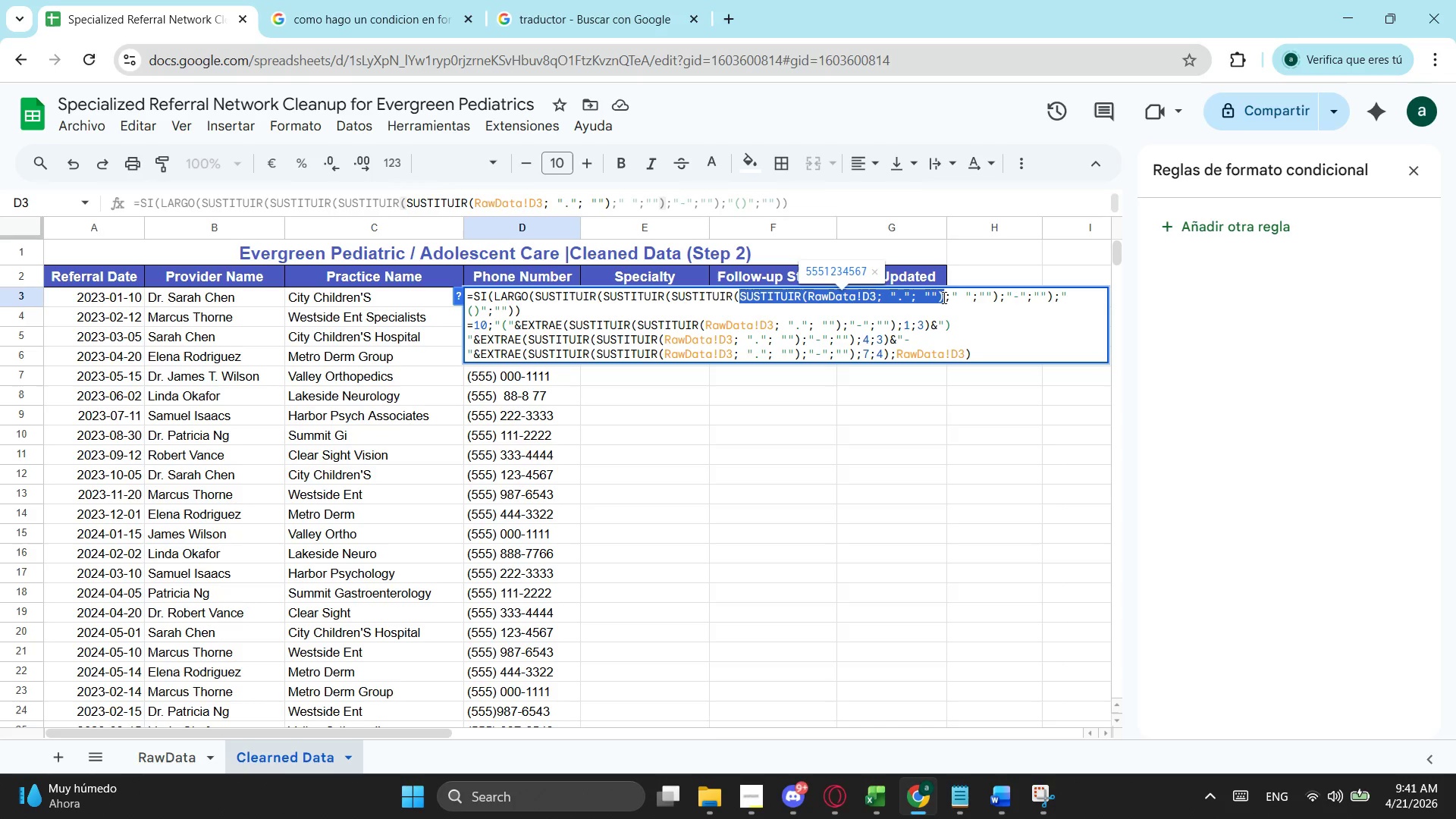 
key(Control+C)
 